 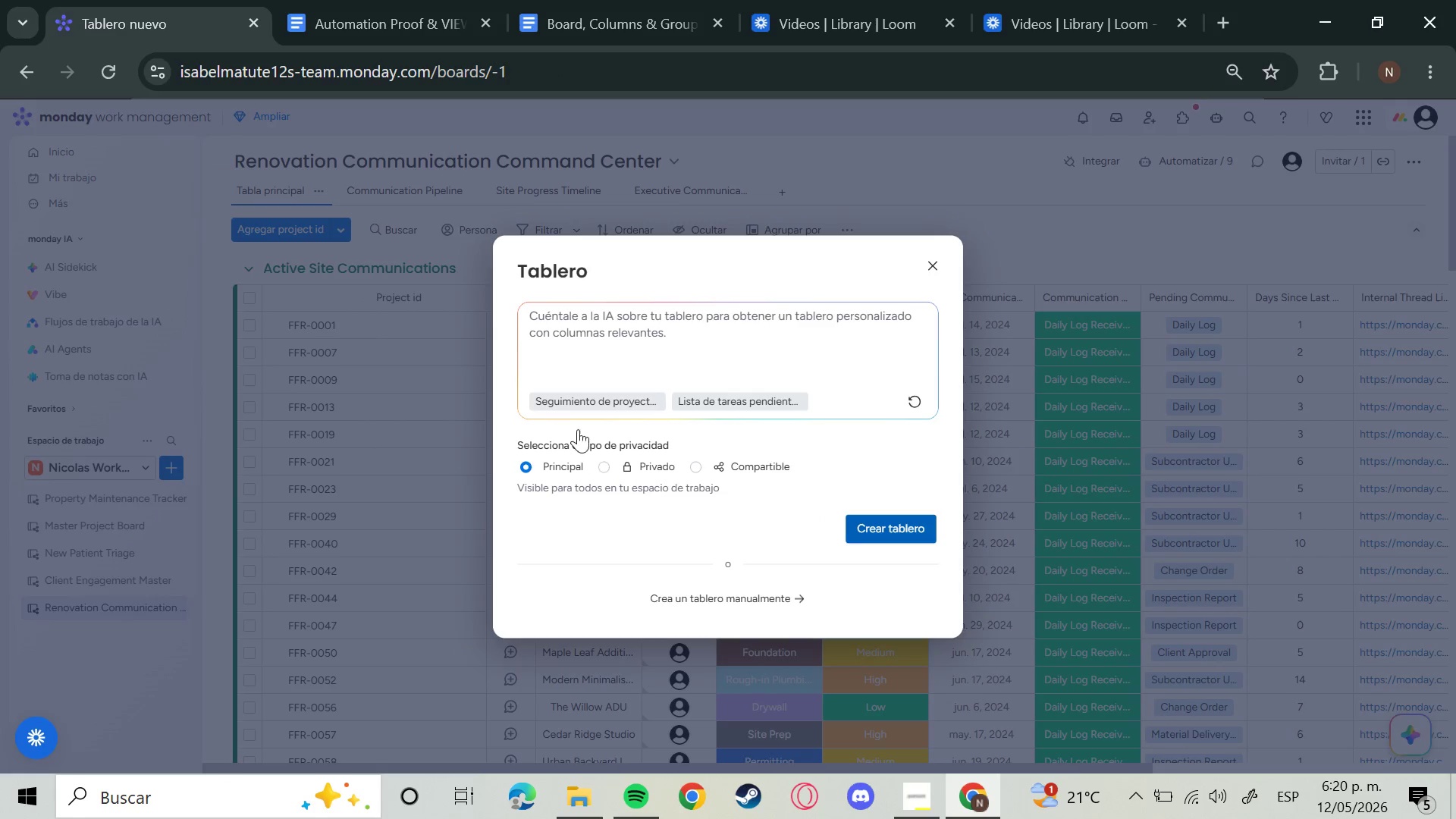 
left_click([360, 159])
 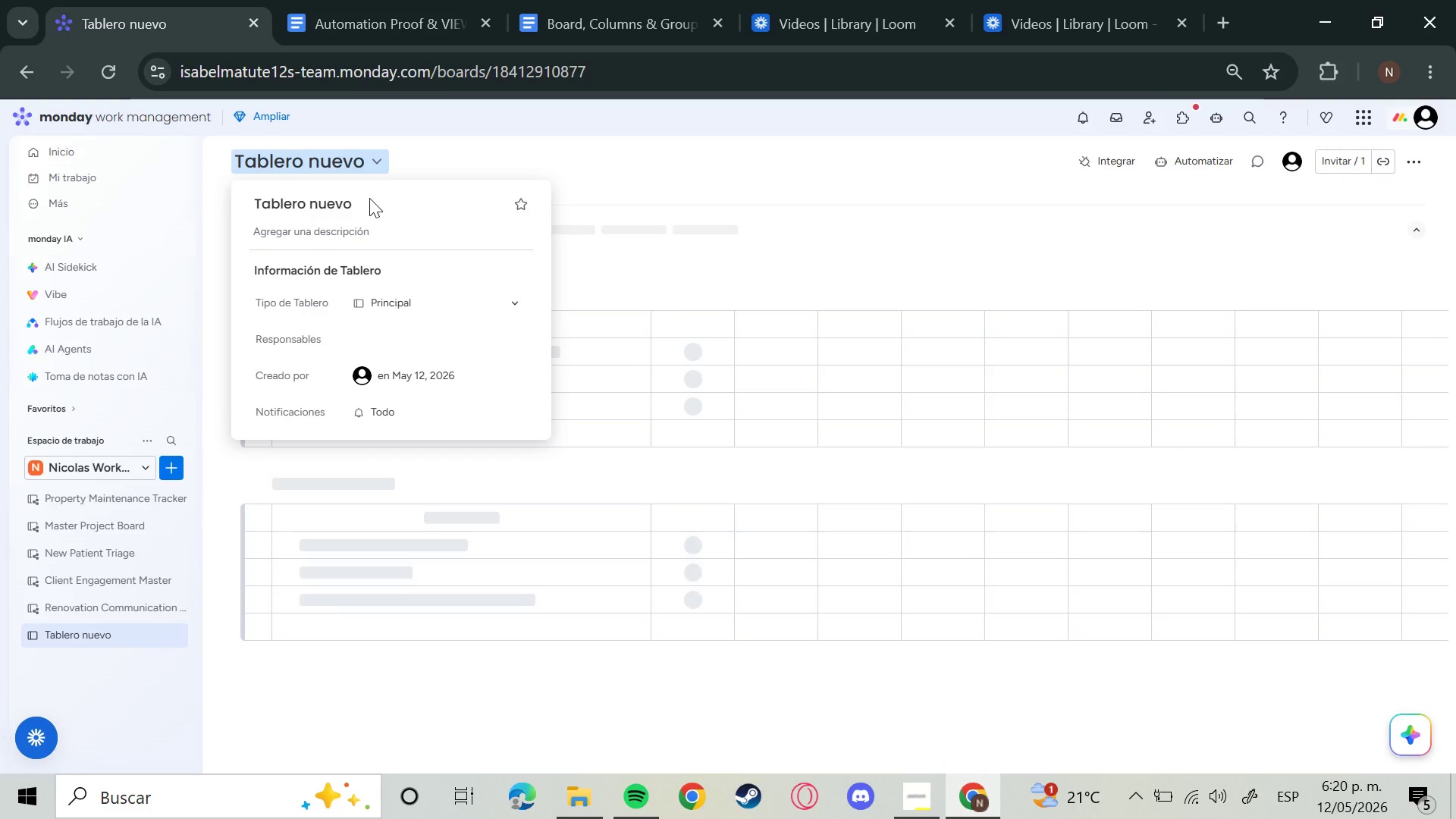 
left_click([349, 207])
 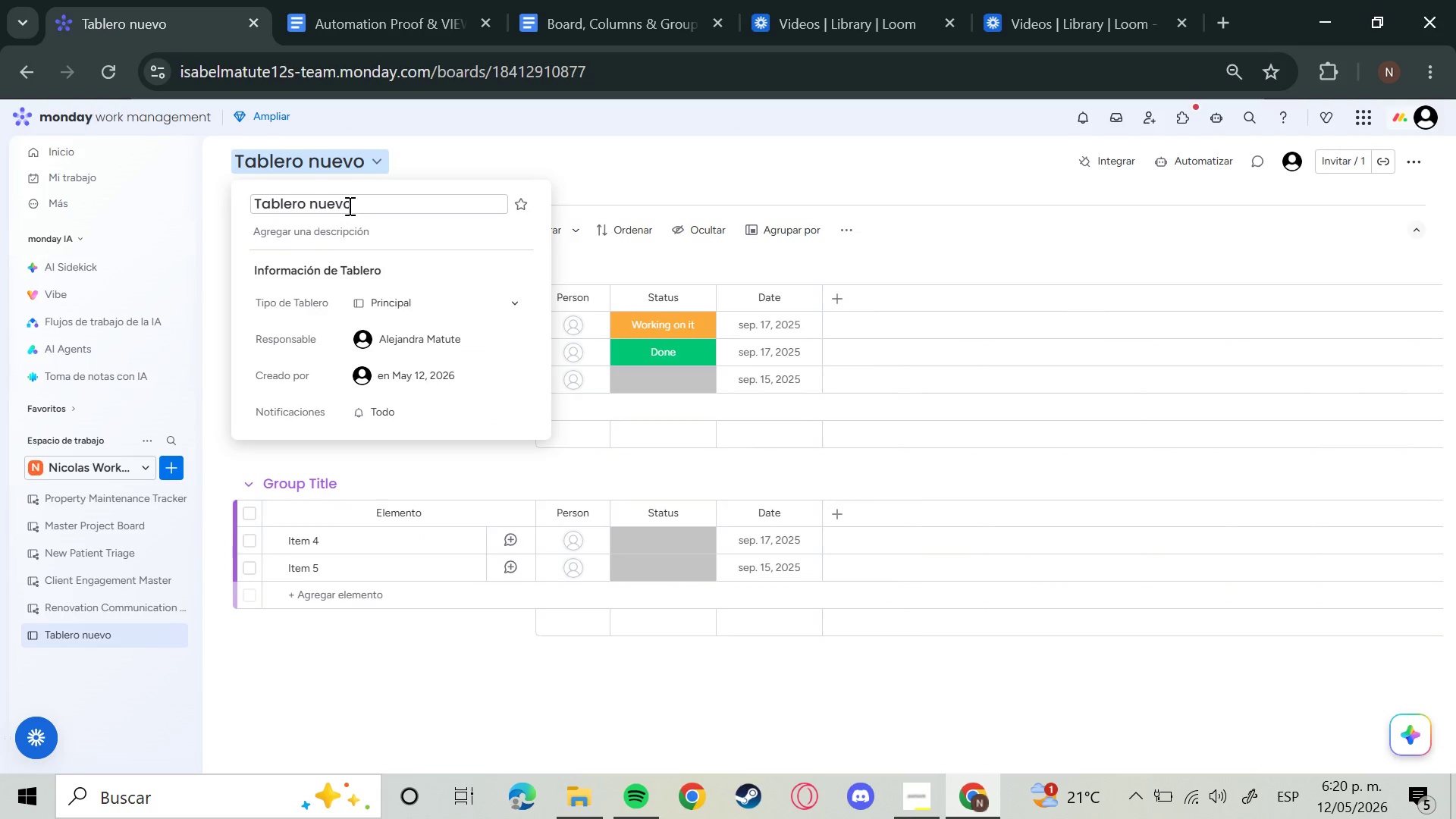 
left_click([348, 206])
 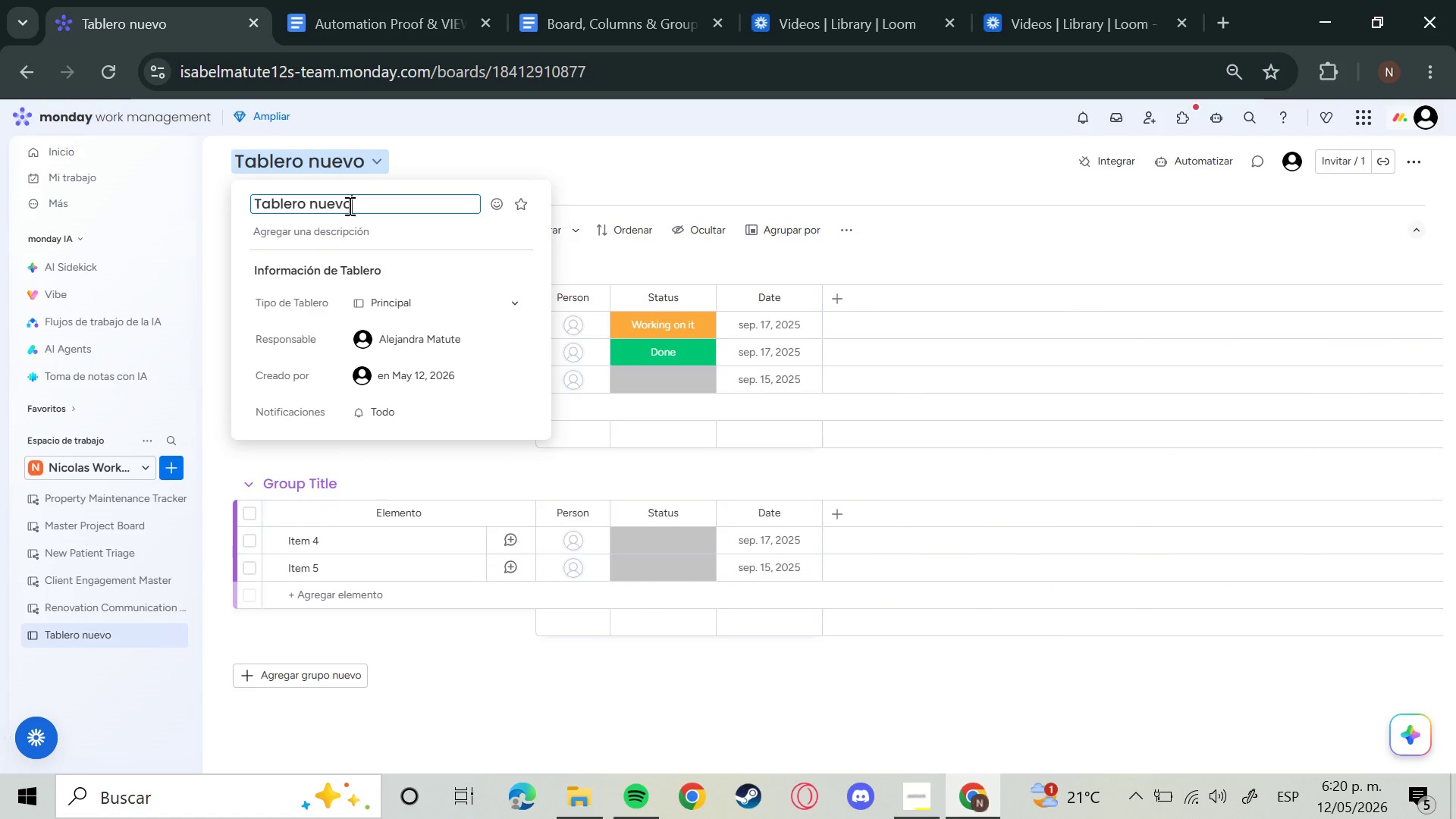 
key(Backspace)
key(Backspace)
key(Backspace)
key(Backspace)
key(Backspace)
key(Backspace)
key(Backspace)
key(Backspace)
key(Backspace)
key(Backspace)
key(Backspace)
key(Backspace)
key(Backspace)
key(Backspace)
type(Productu)
key(Backspace)
type(ion Pipe)
key(Backspace)
key(Backspace)
type(peline)
 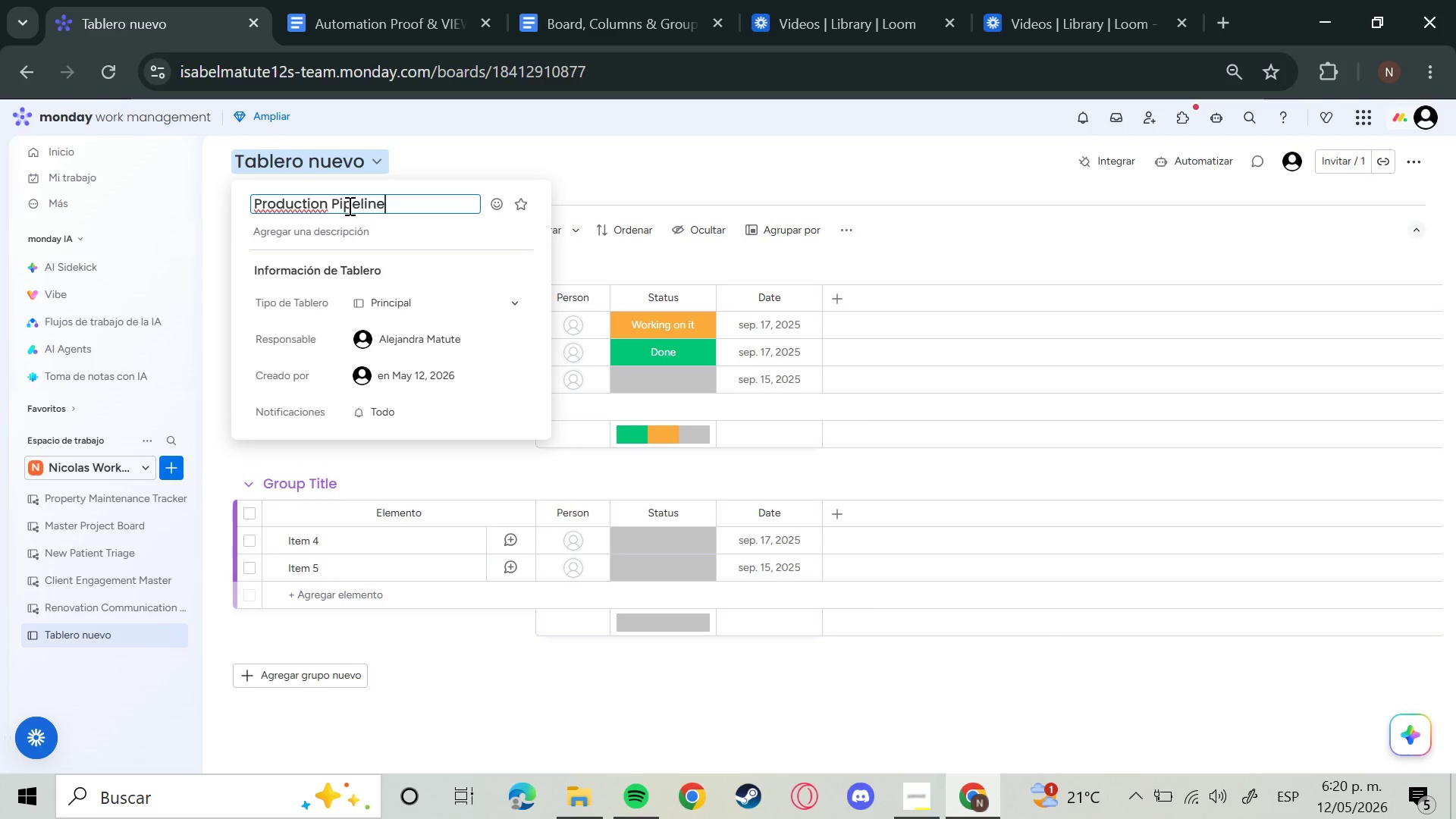 
key(Enter)
 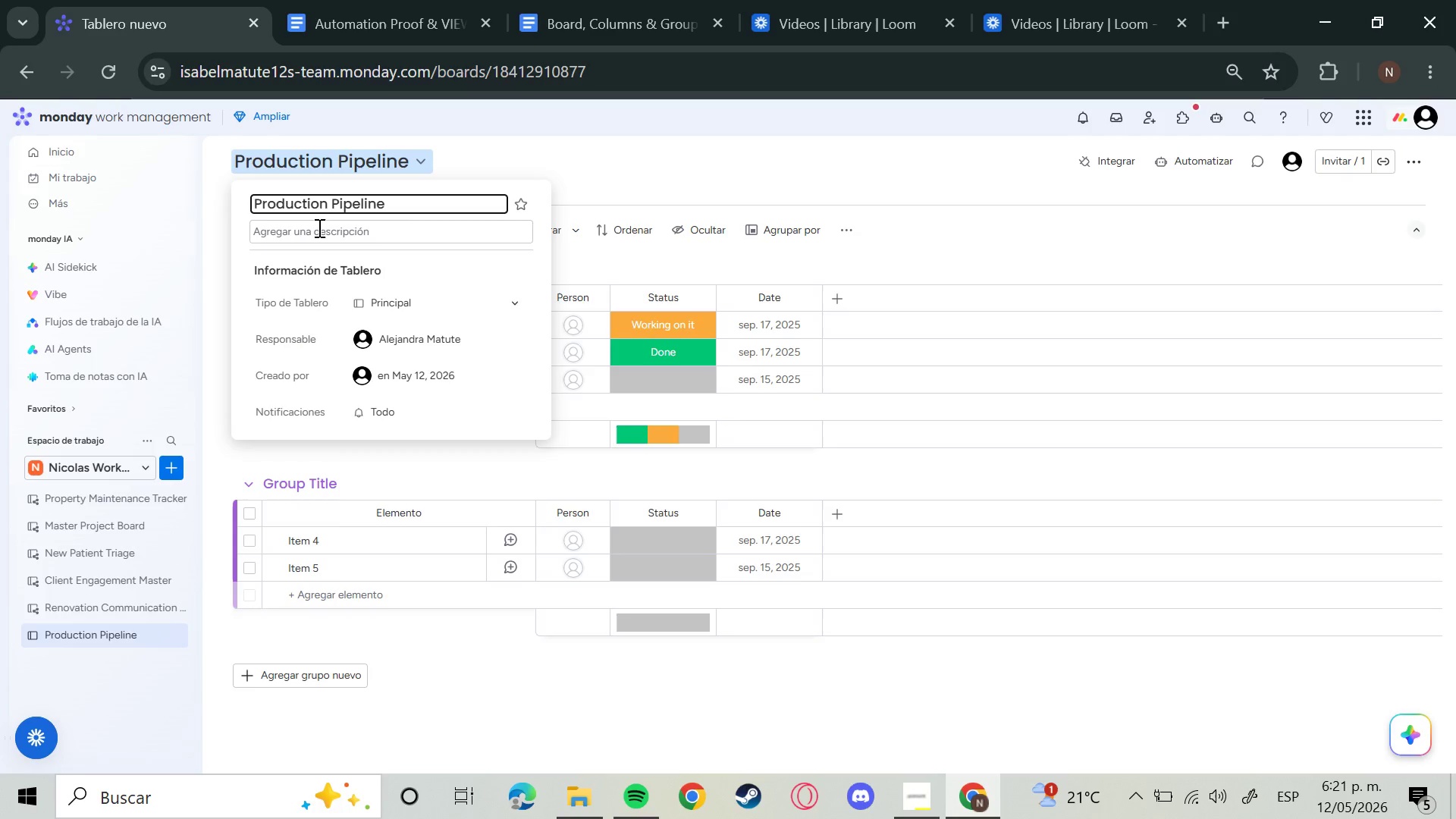 
wait(17.03)
 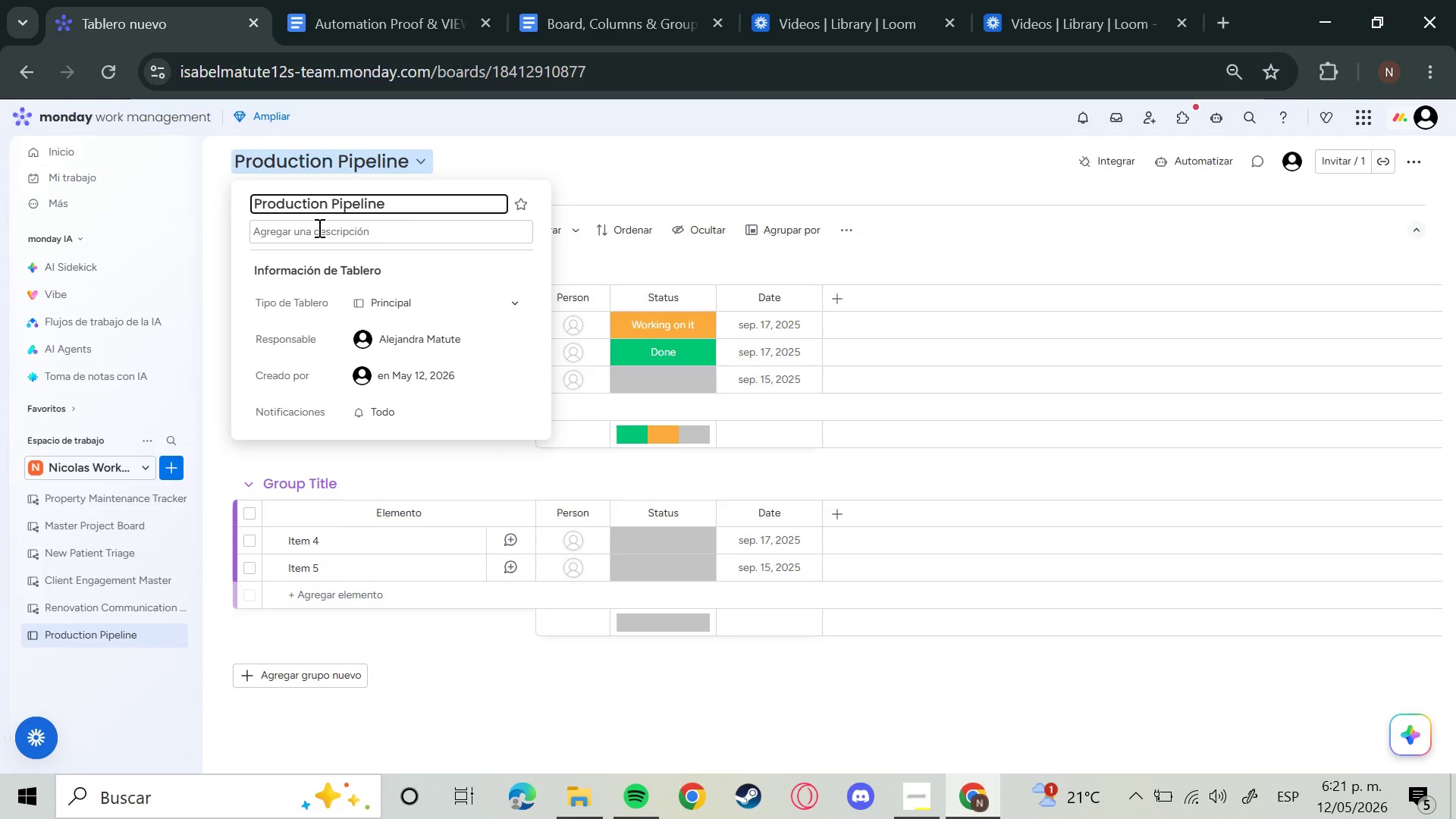 
left_click([622, 152])
 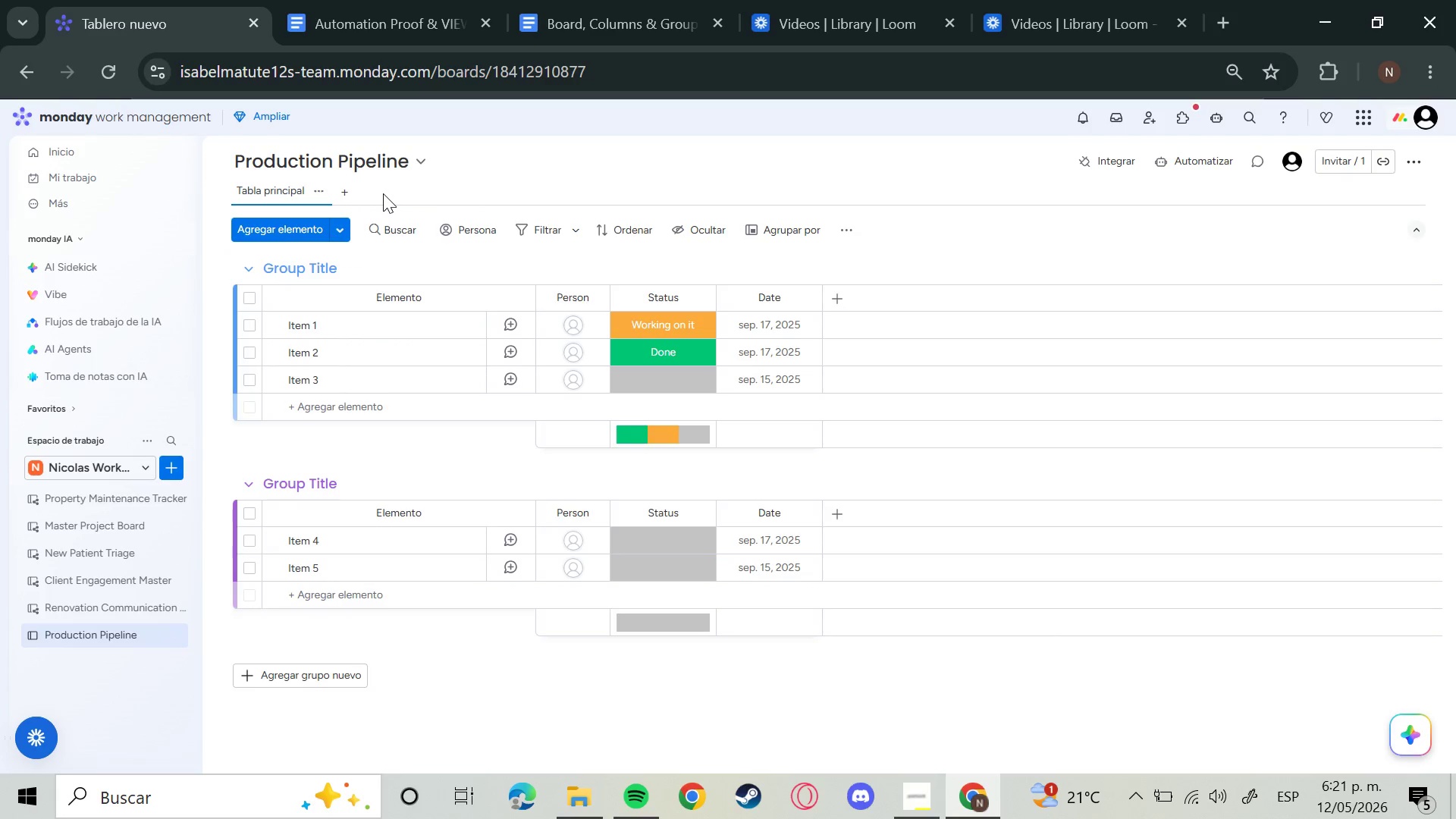 
wait(5.53)
 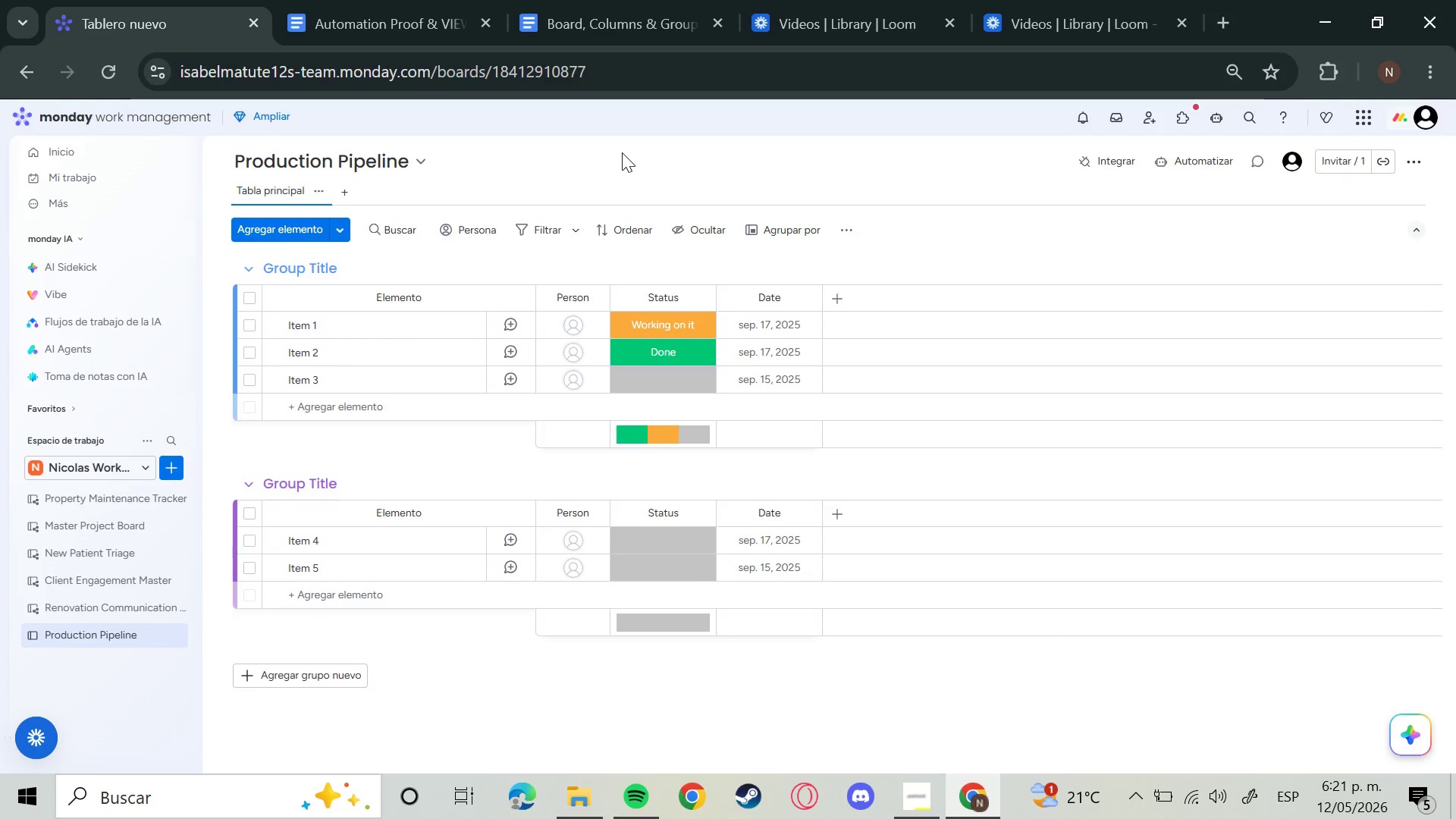 
mouse_move([320, 285])
 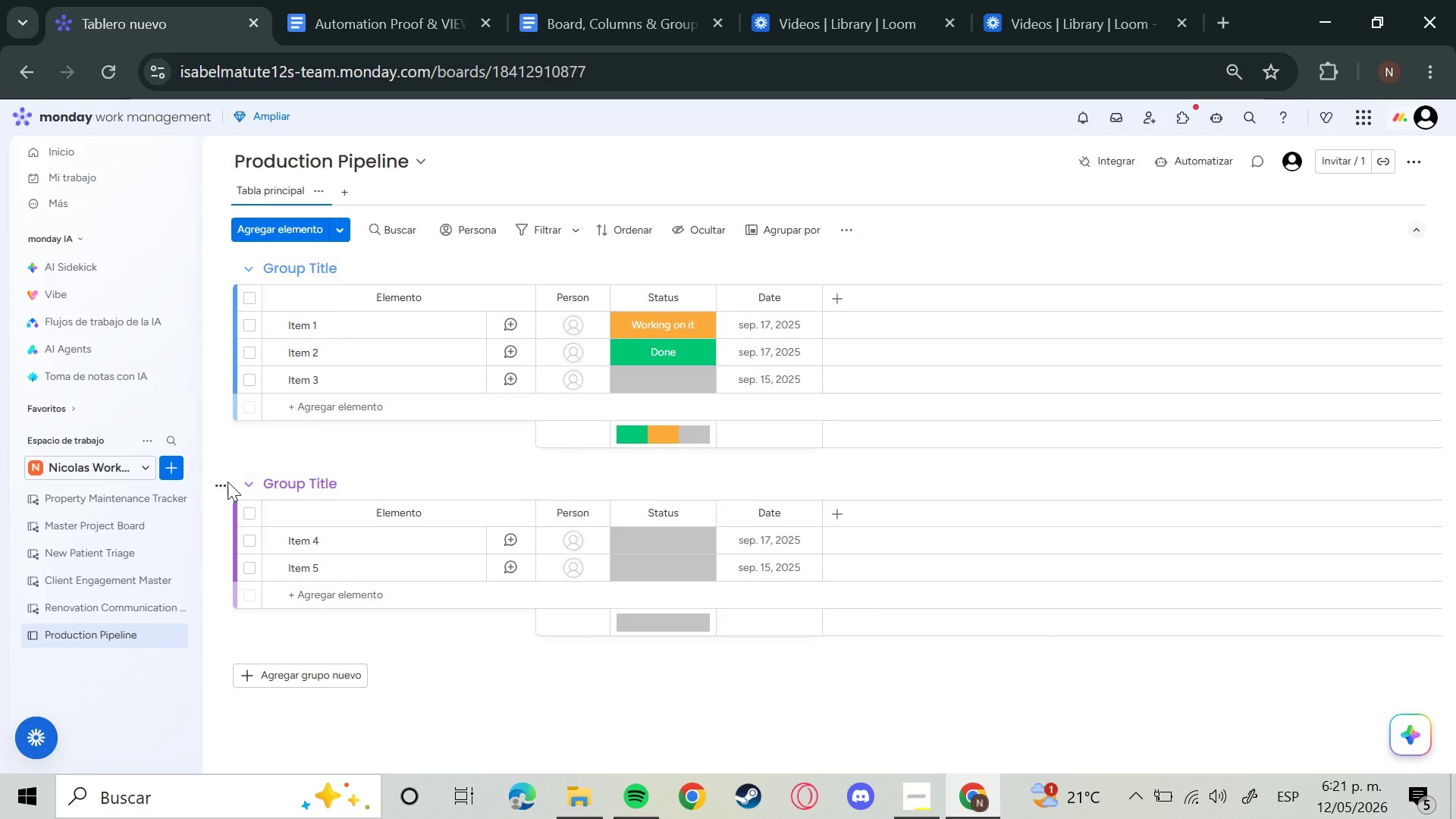 
left_click([216, 480])
 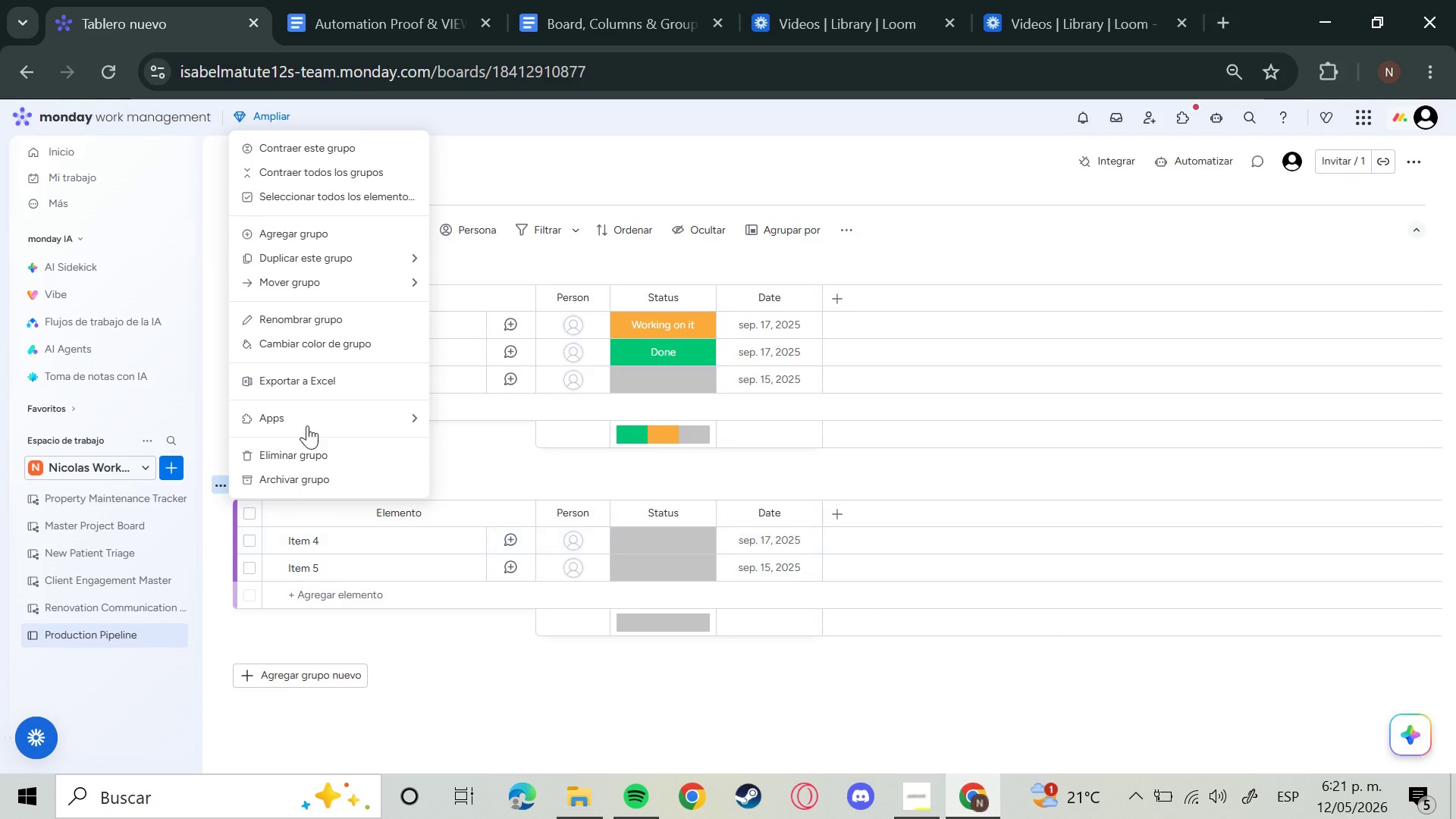 
left_click([300, 460])
 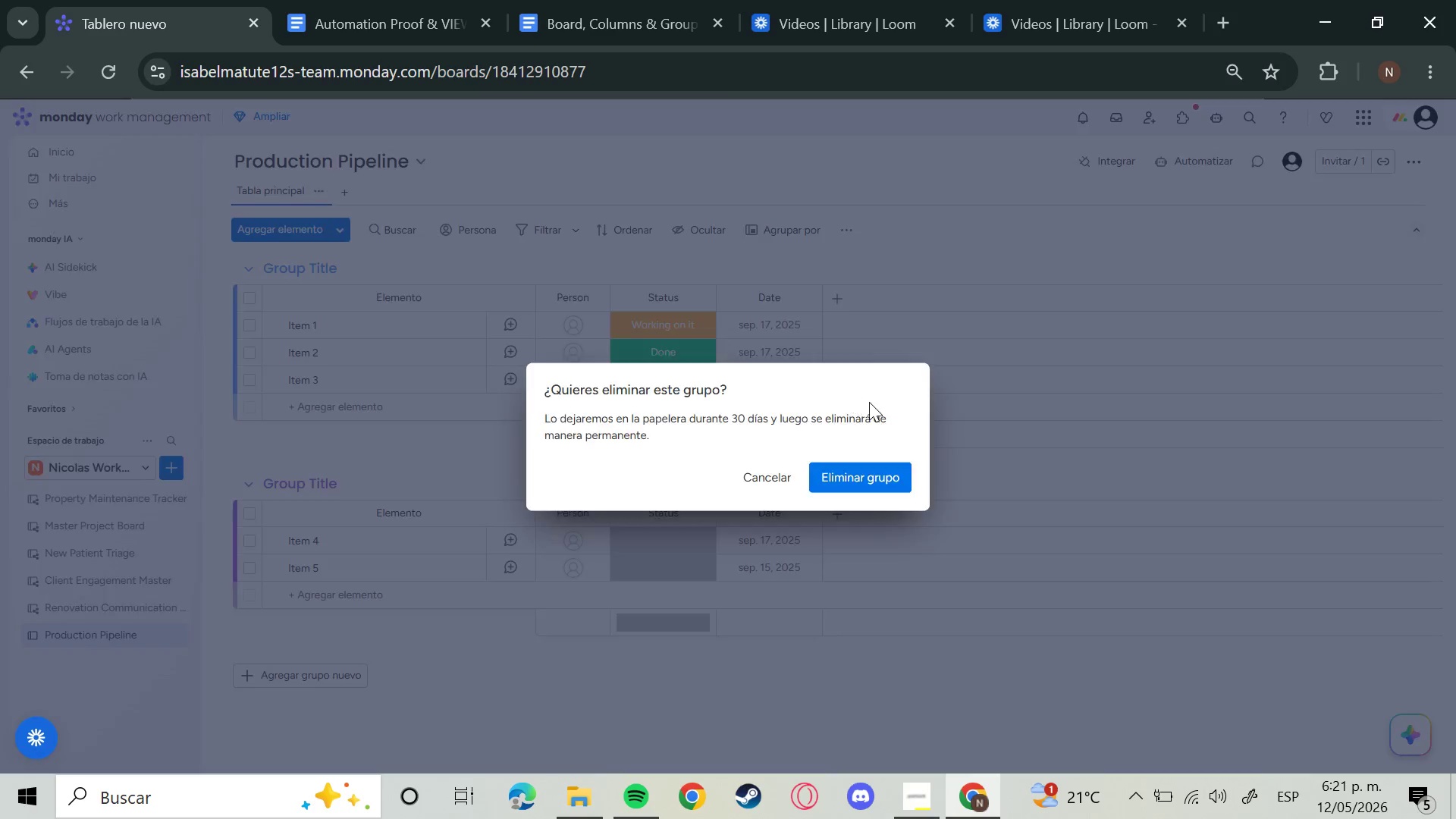 
left_click([891, 486])
 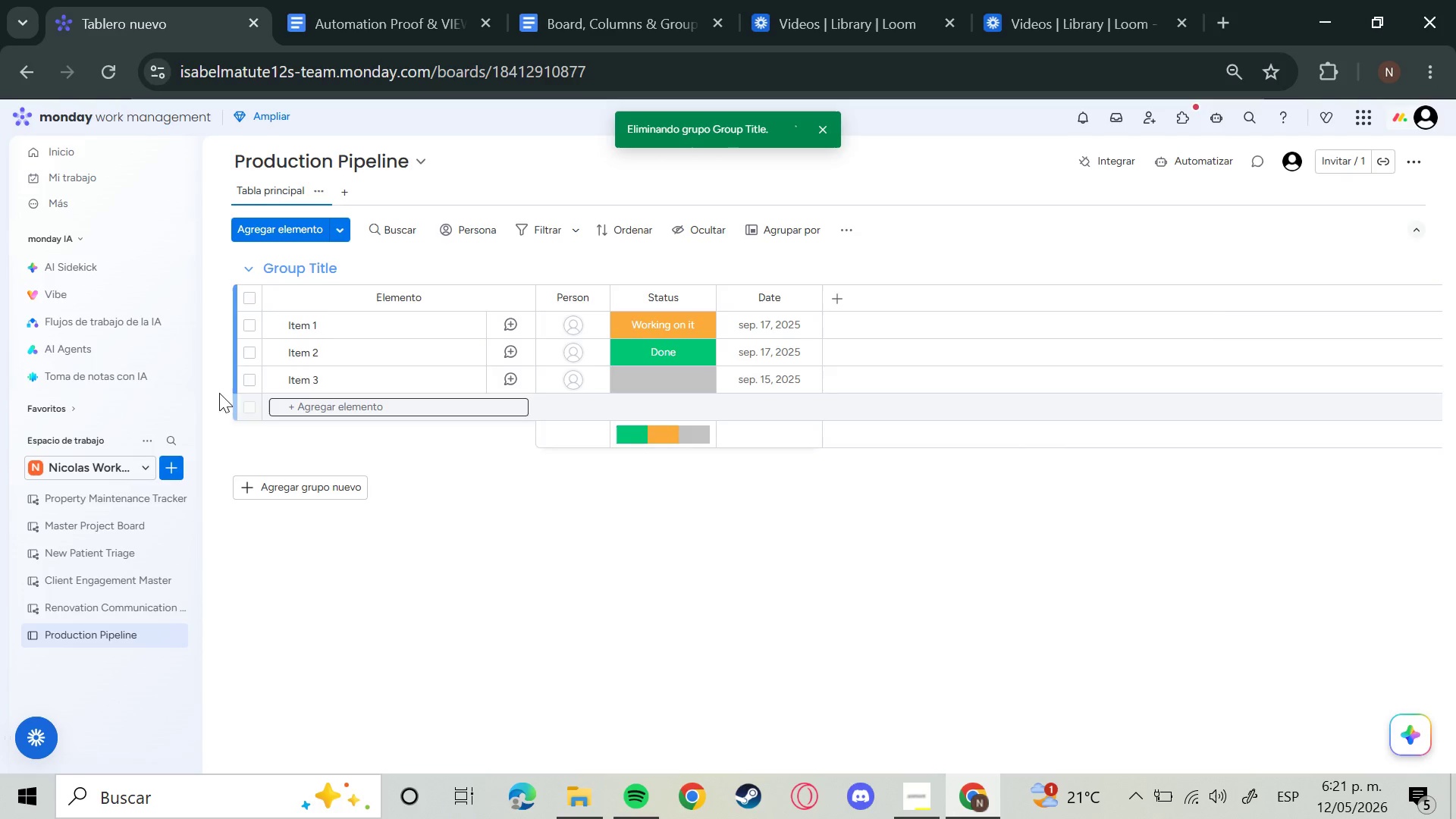 
left_click([225, 384])
 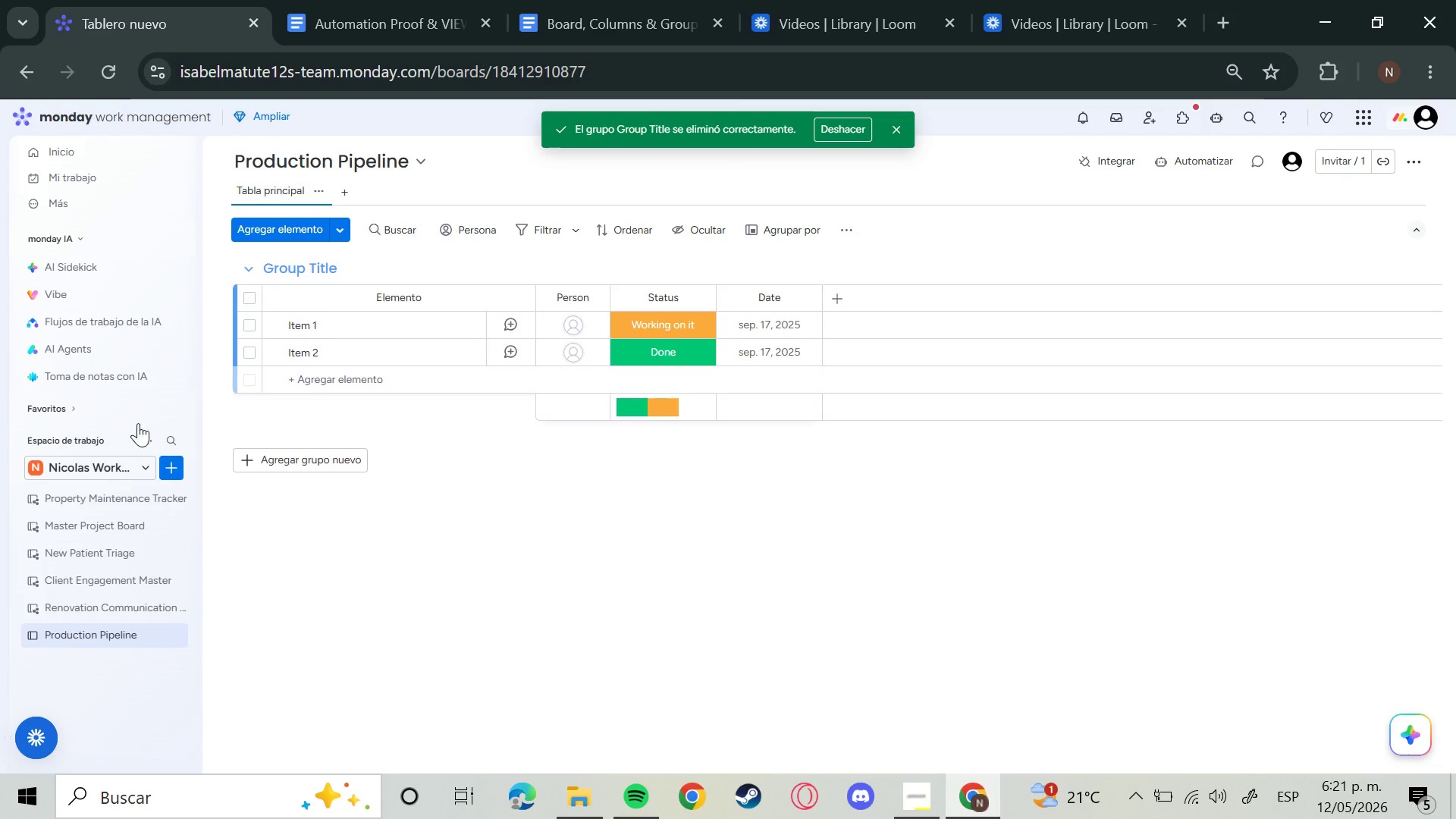 
wait(5.36)
 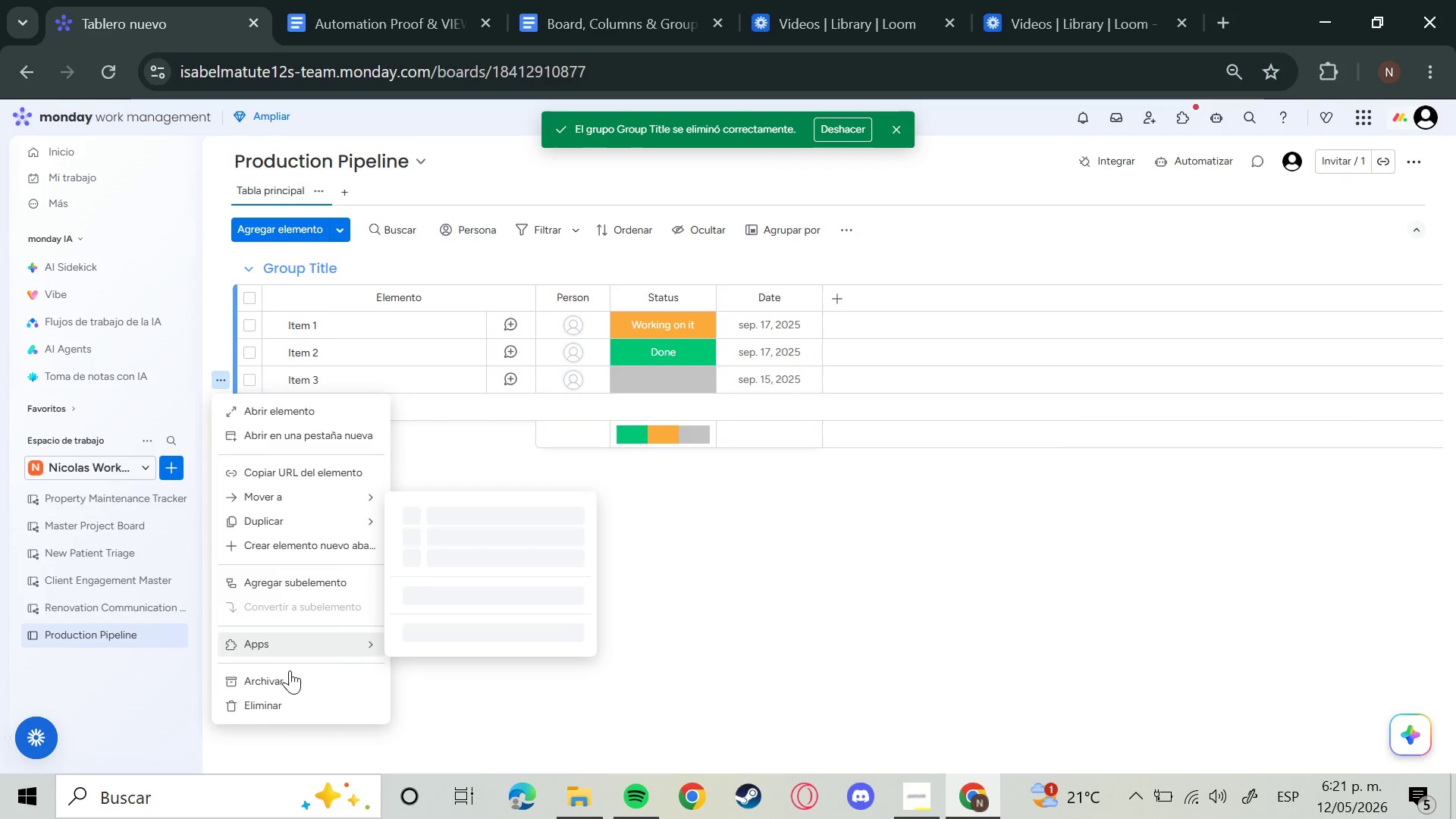 
left_click([224, 353])
 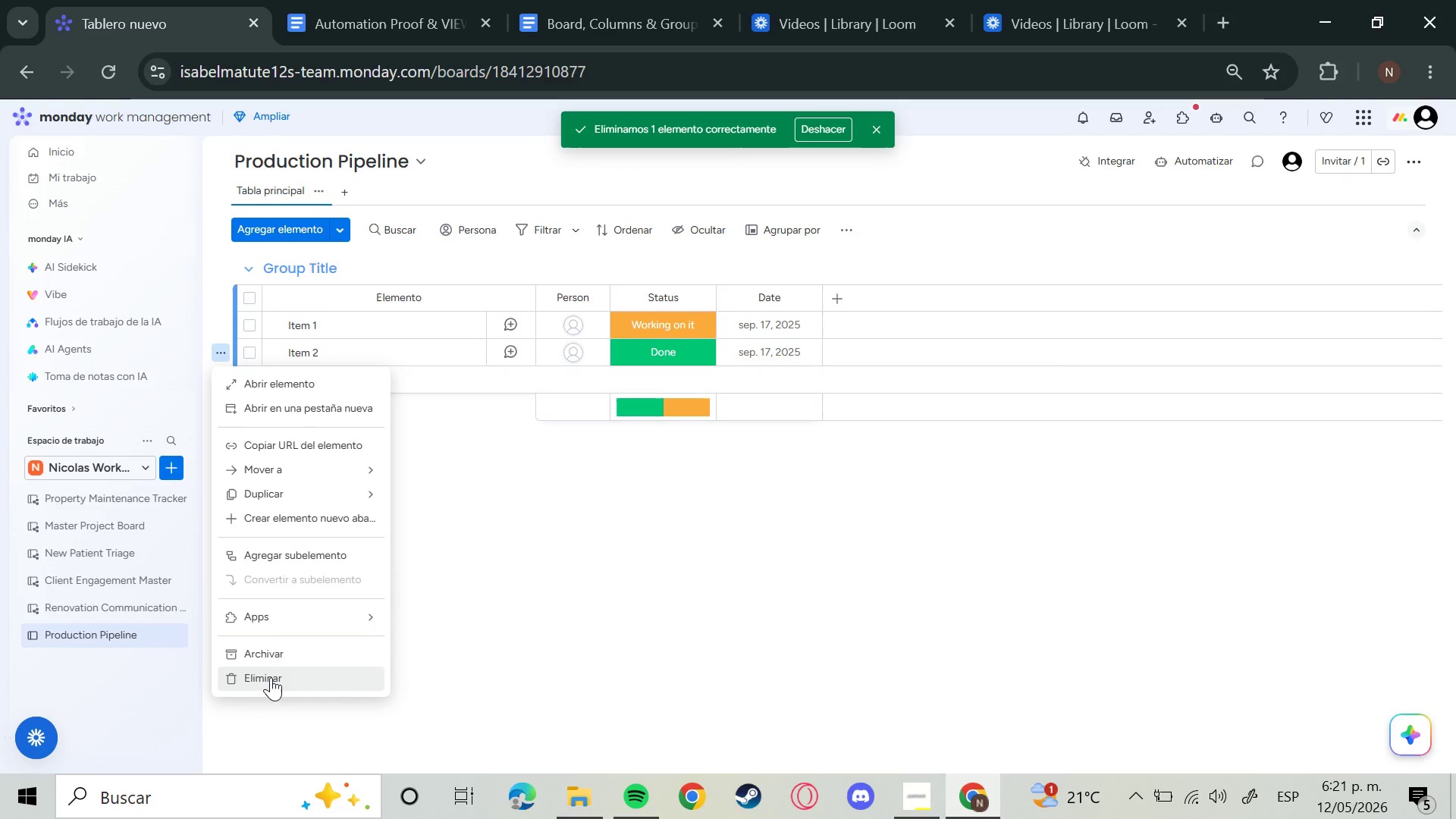 
left_click([271, 680])
 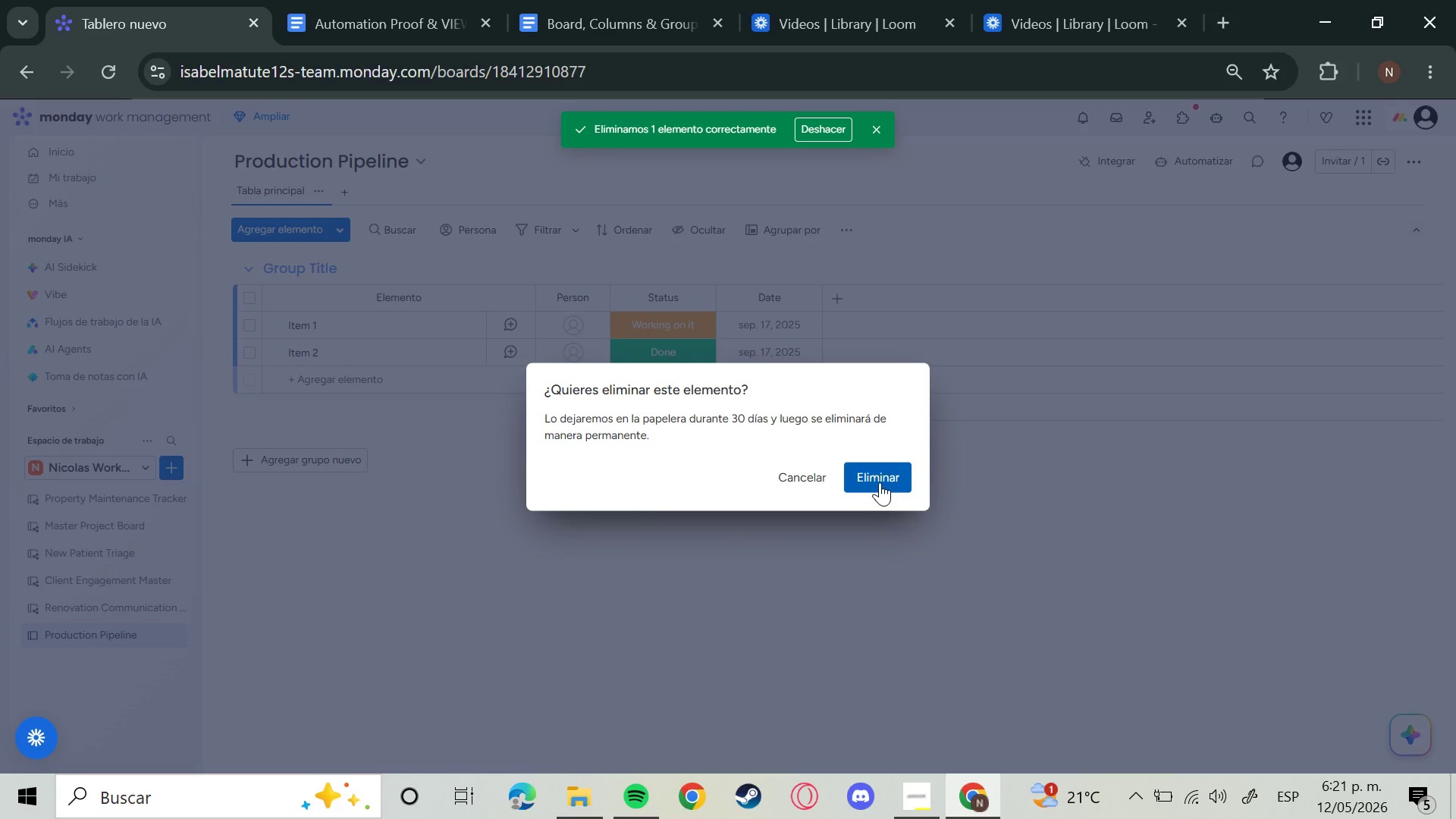 
left_click([890, 478])
 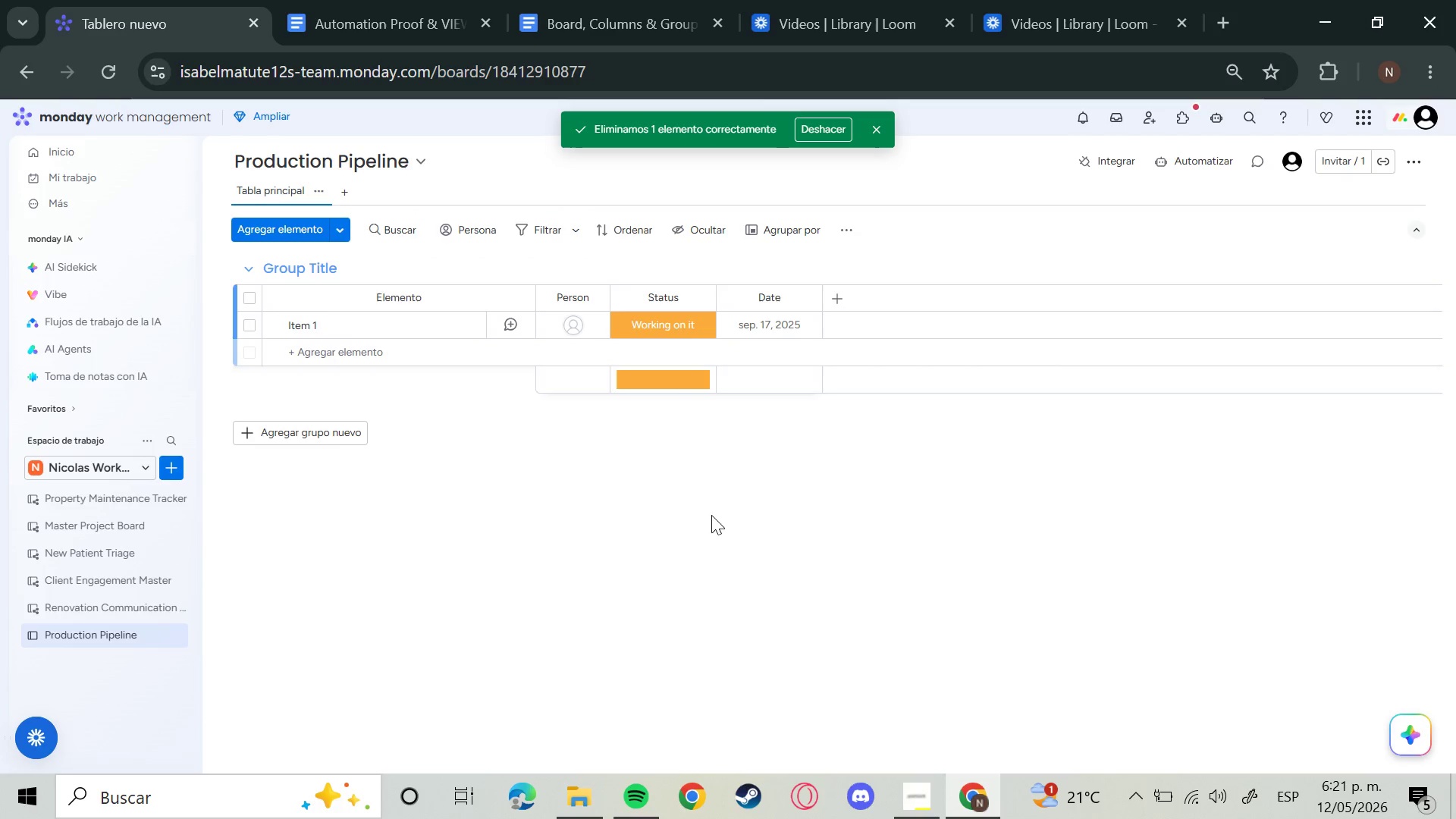 
left_click([701, 295])
 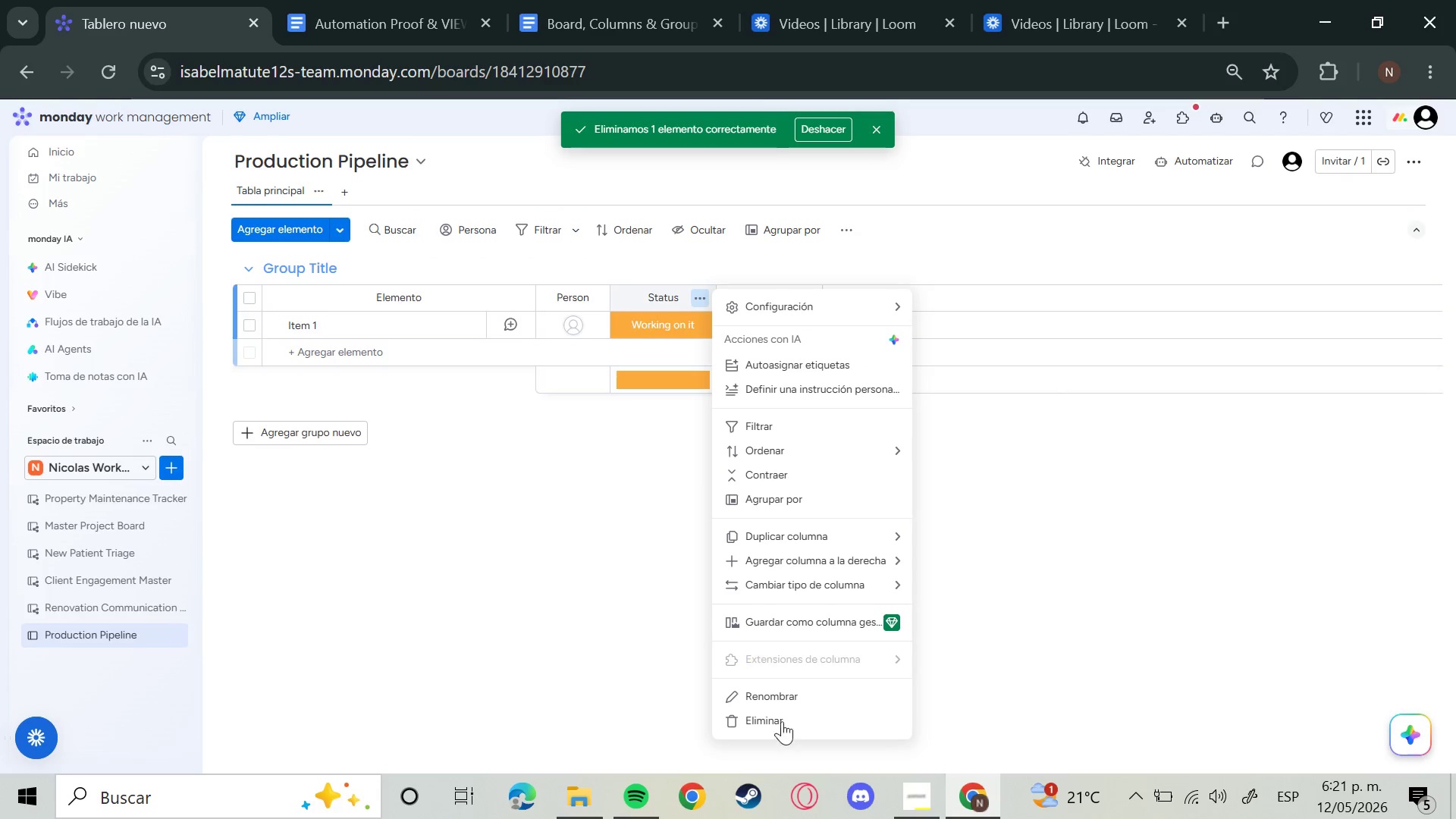 
left_click([779, 726])
 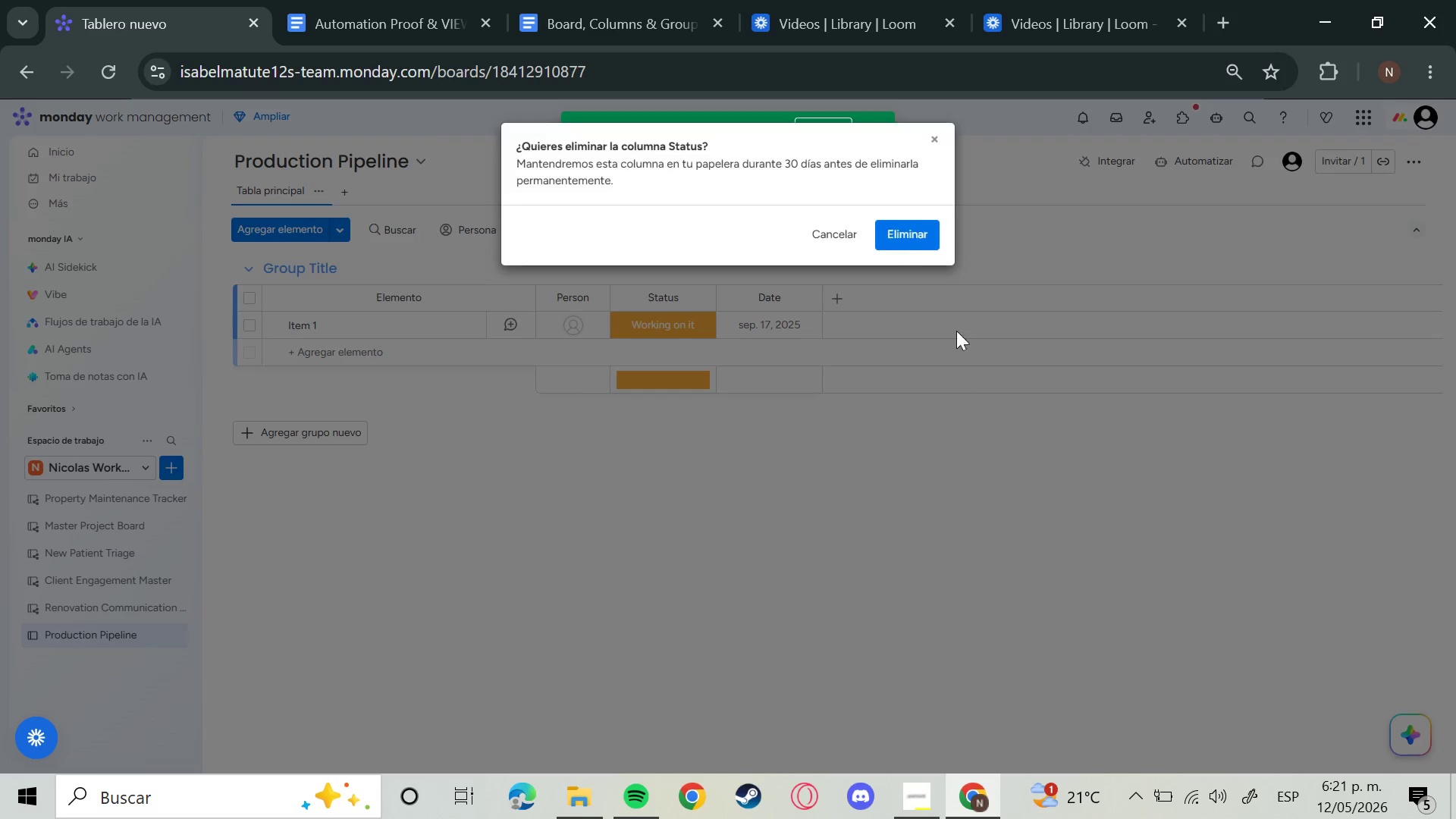 
left_click([898, 220])
 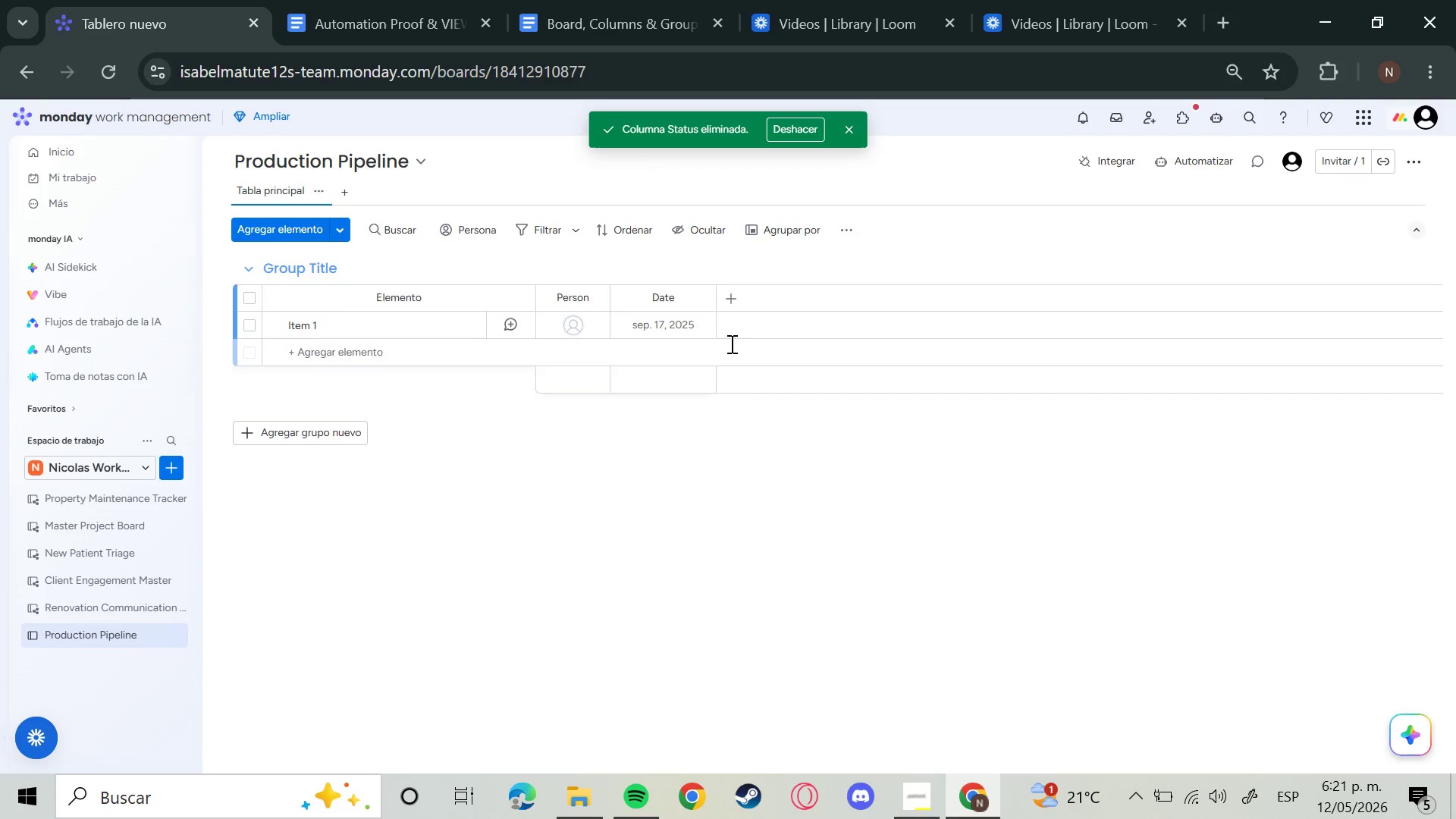 
left_click([700, 299])
 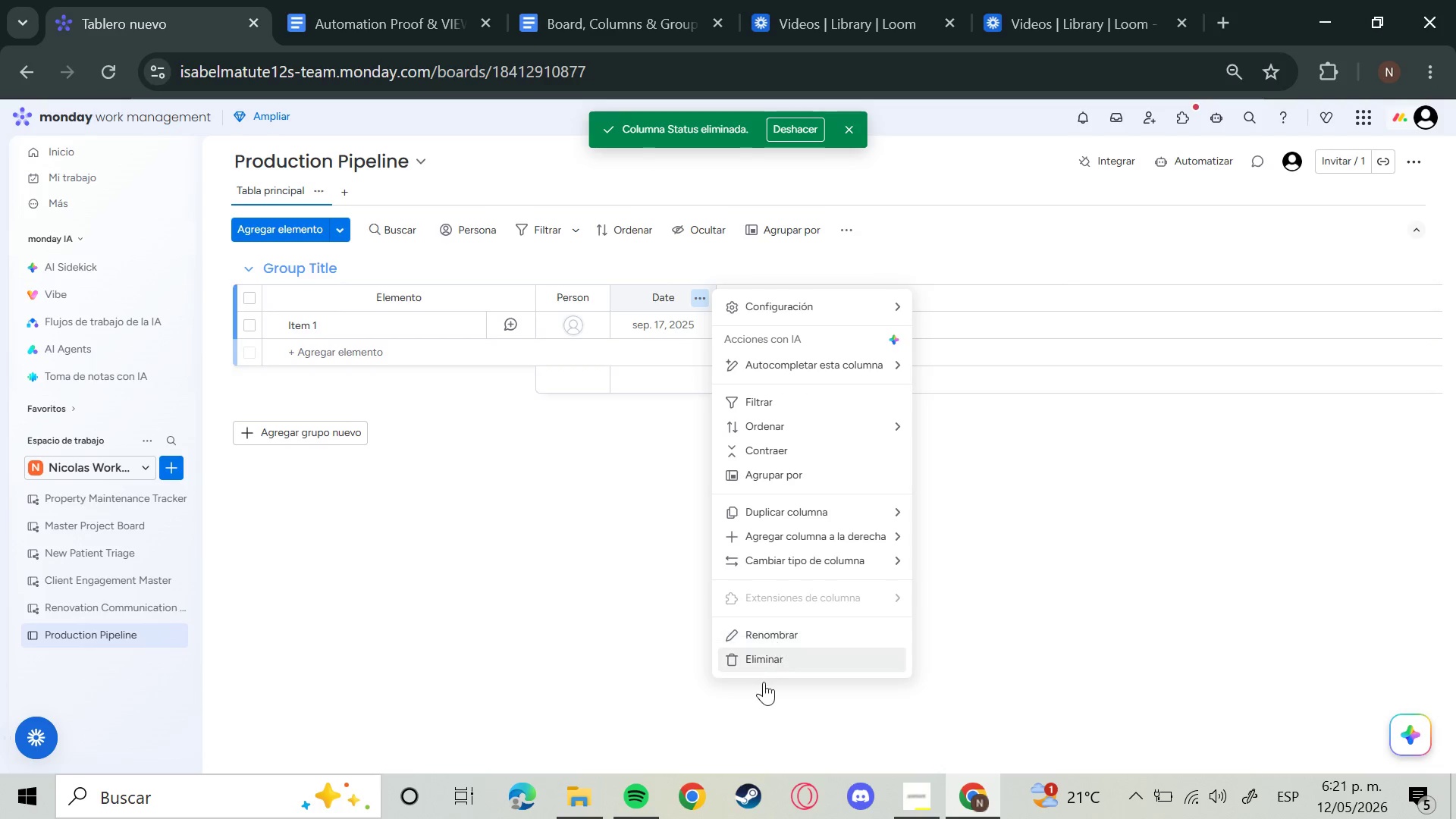 
left_click([769, 656])
 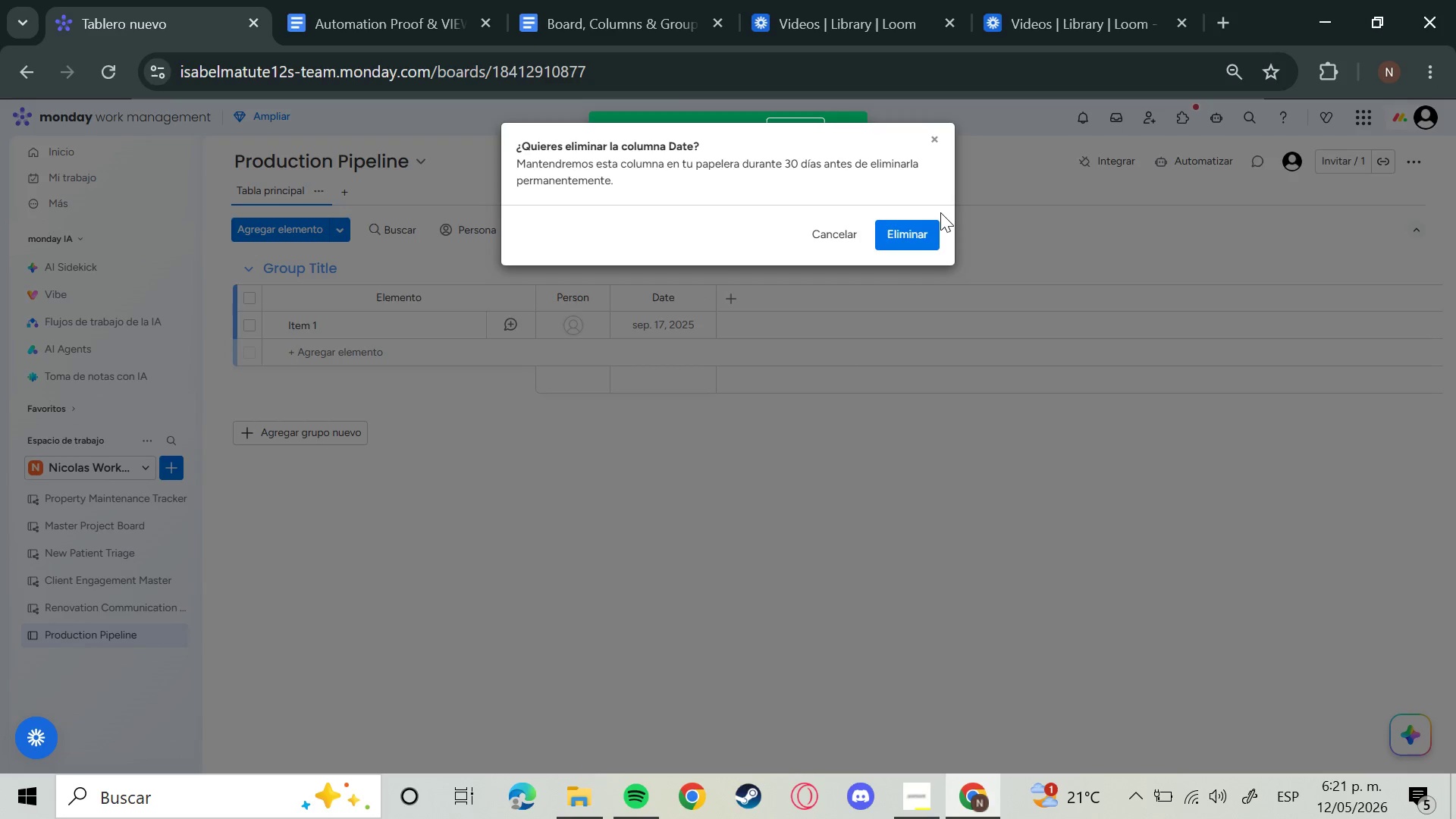 
double_click([921, 227])
 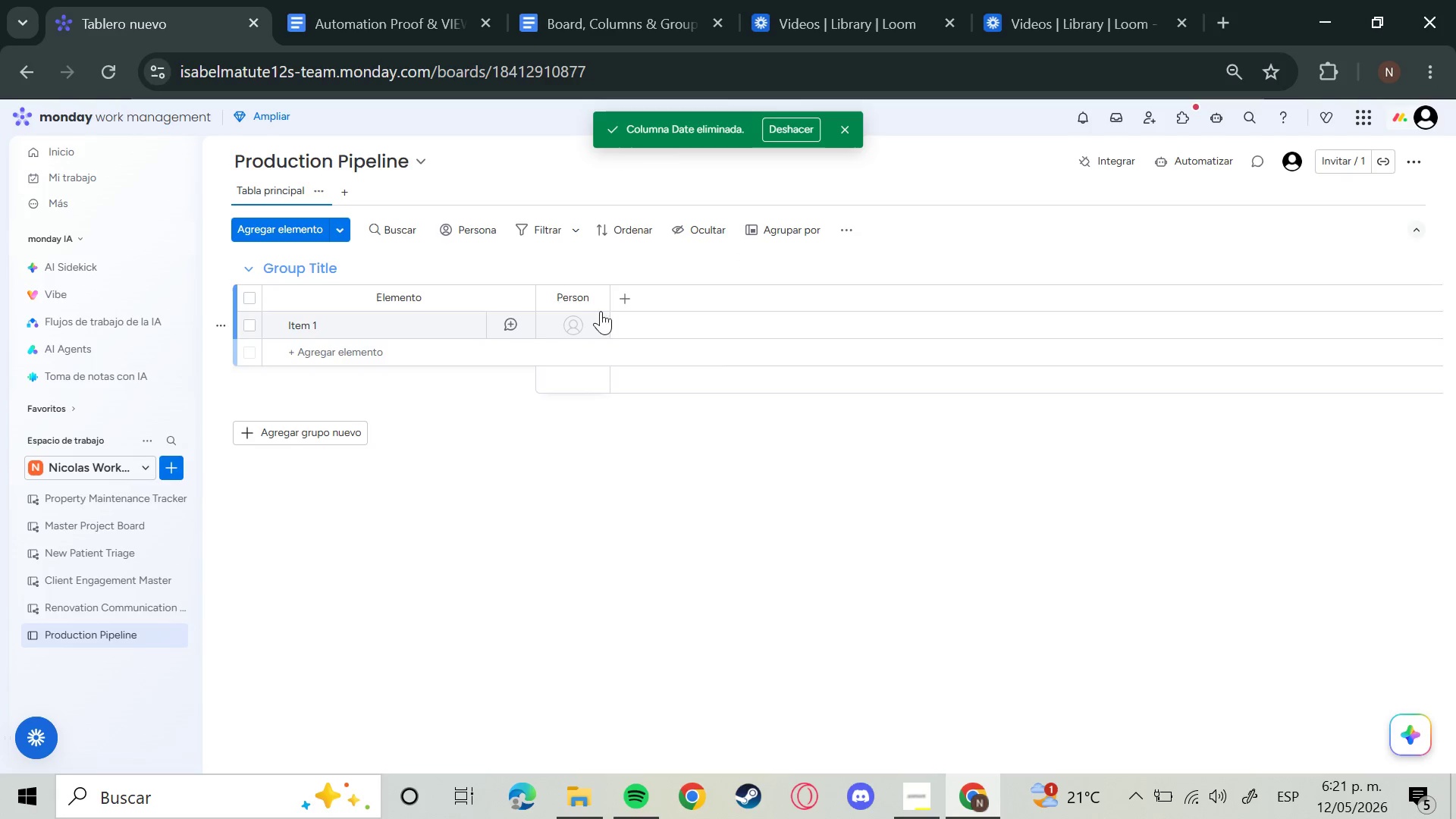 
left_click([603, 295])
 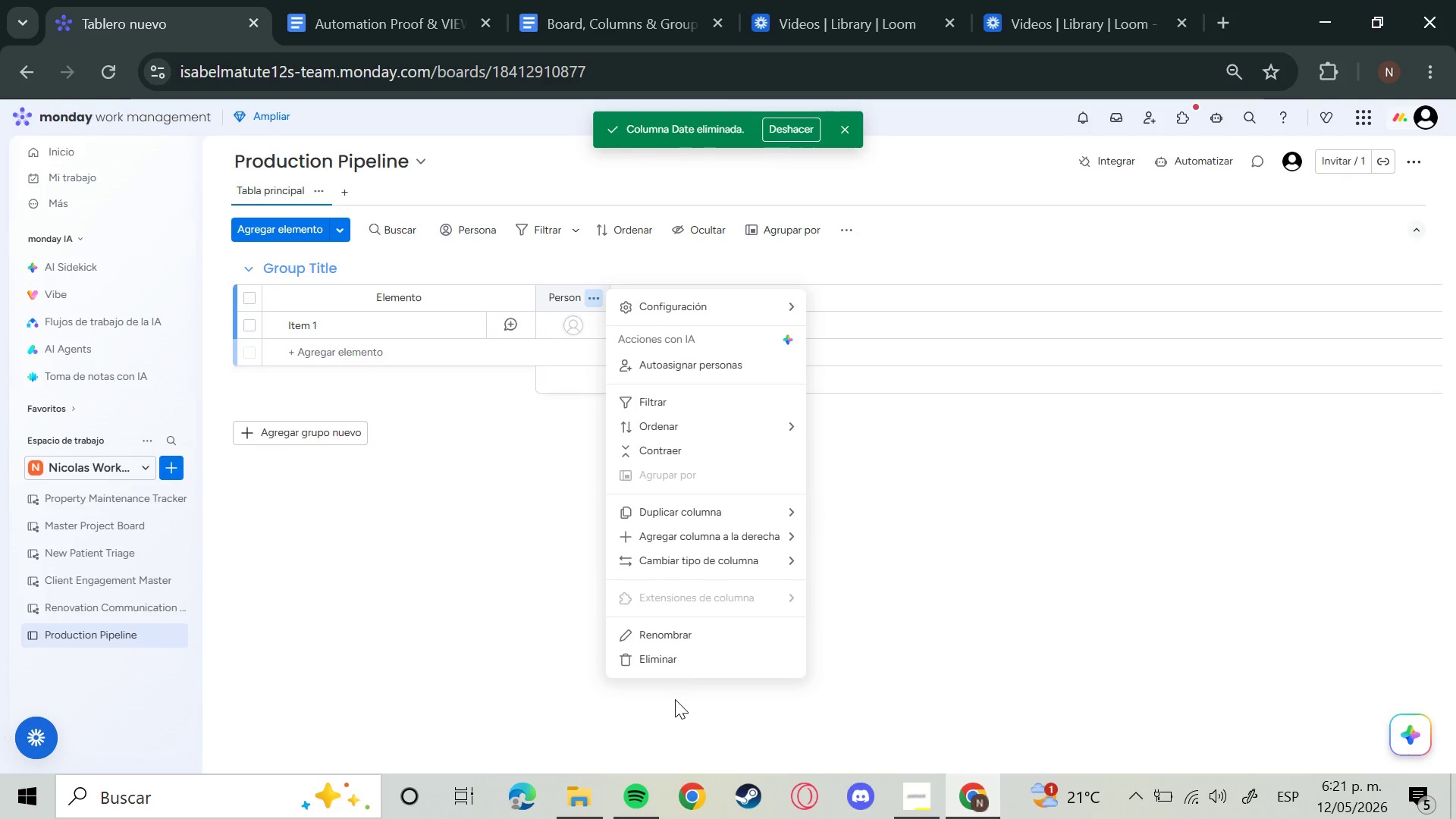 
left_click([677, 667])
 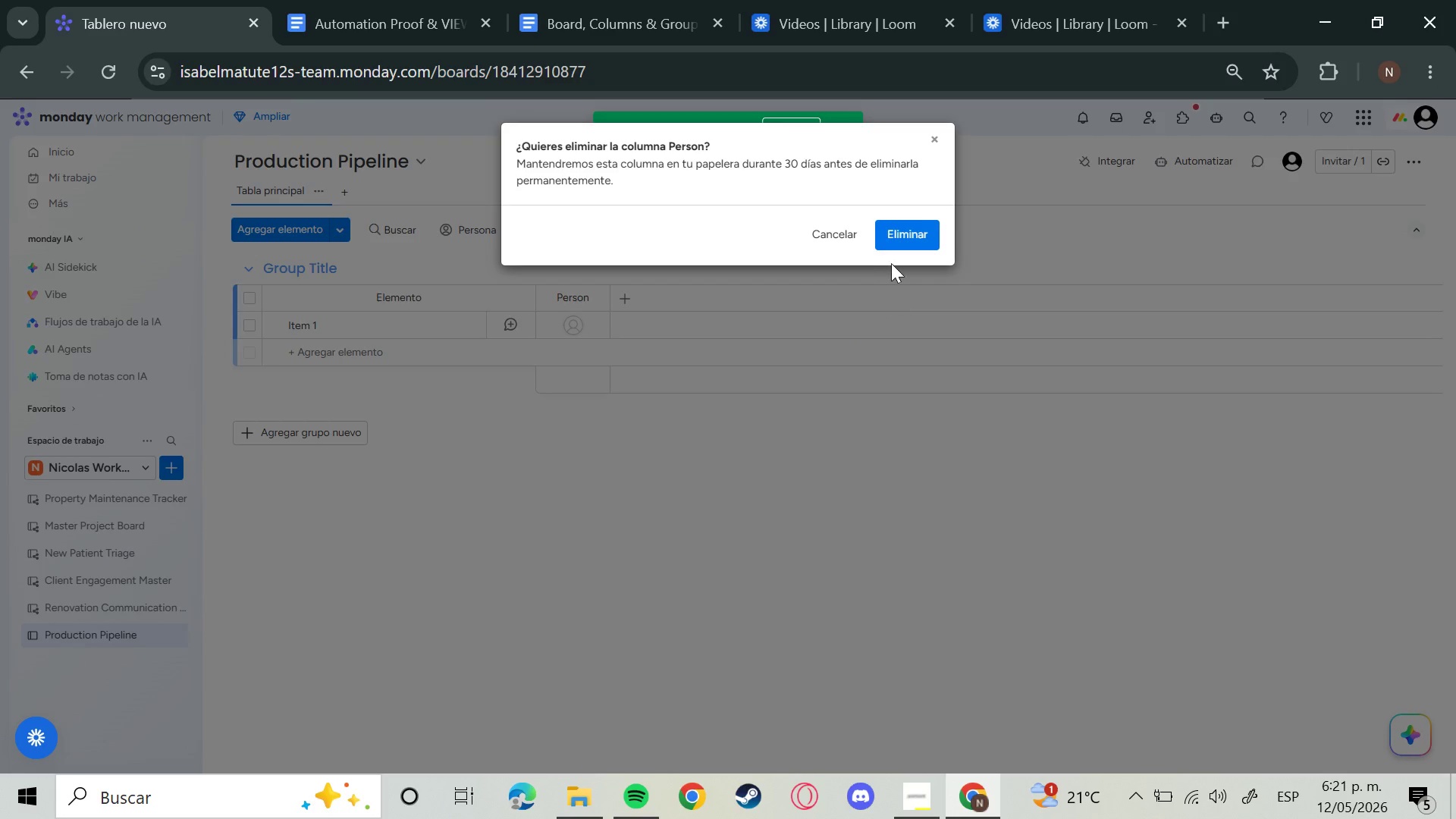 
left_click([901, 241])
 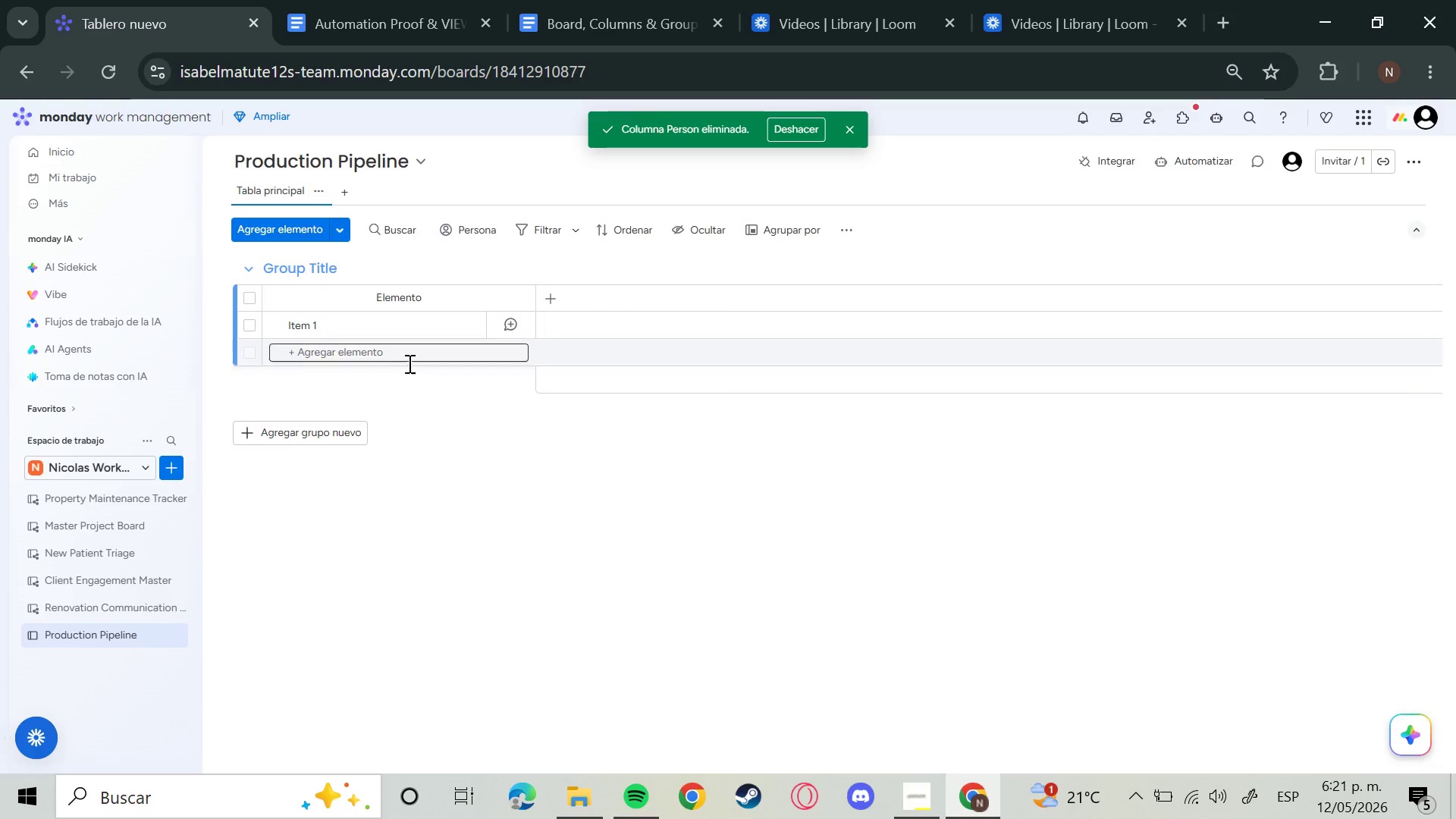 
left_click([417, 301])
 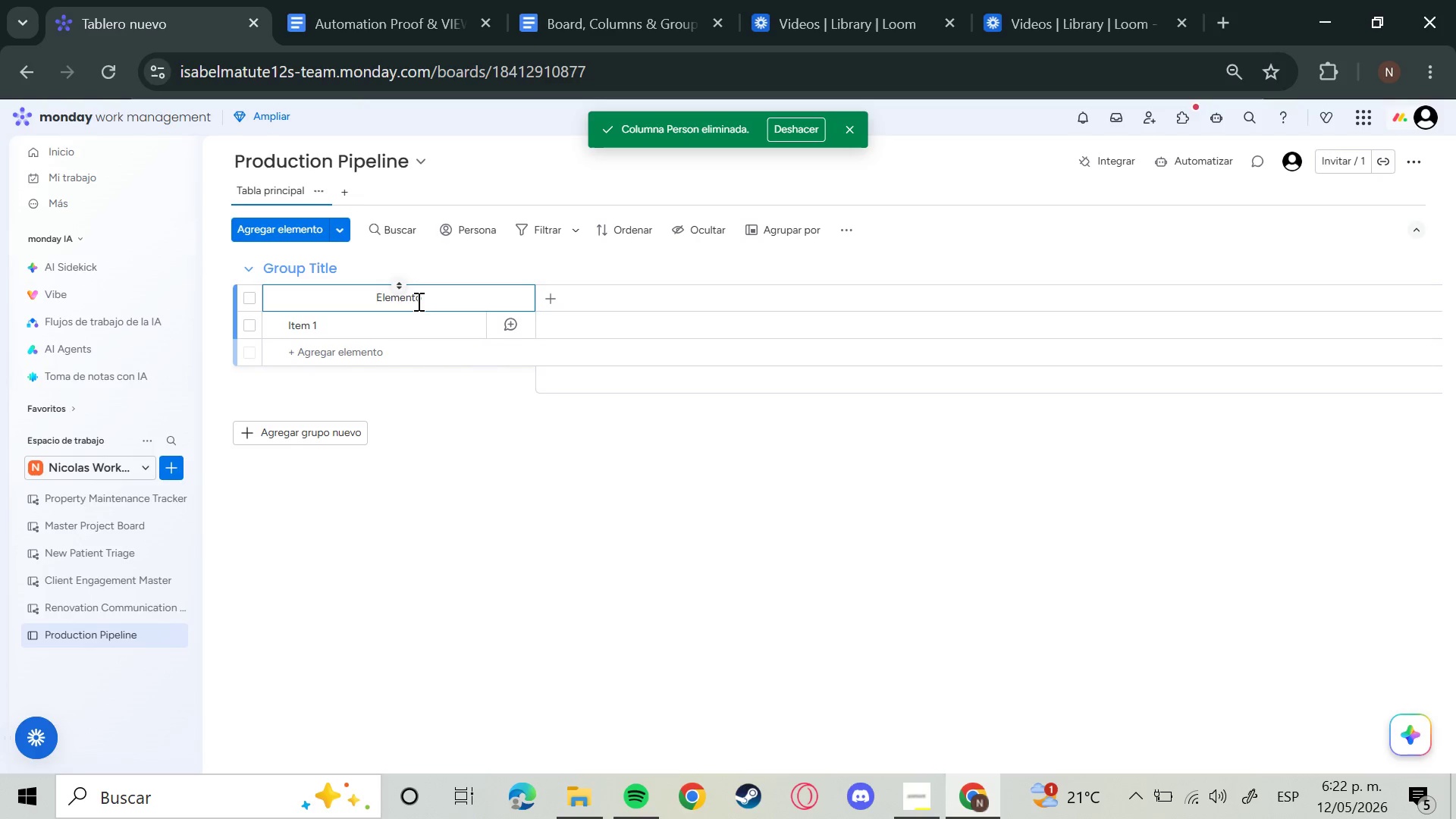 
wait(5.3)
 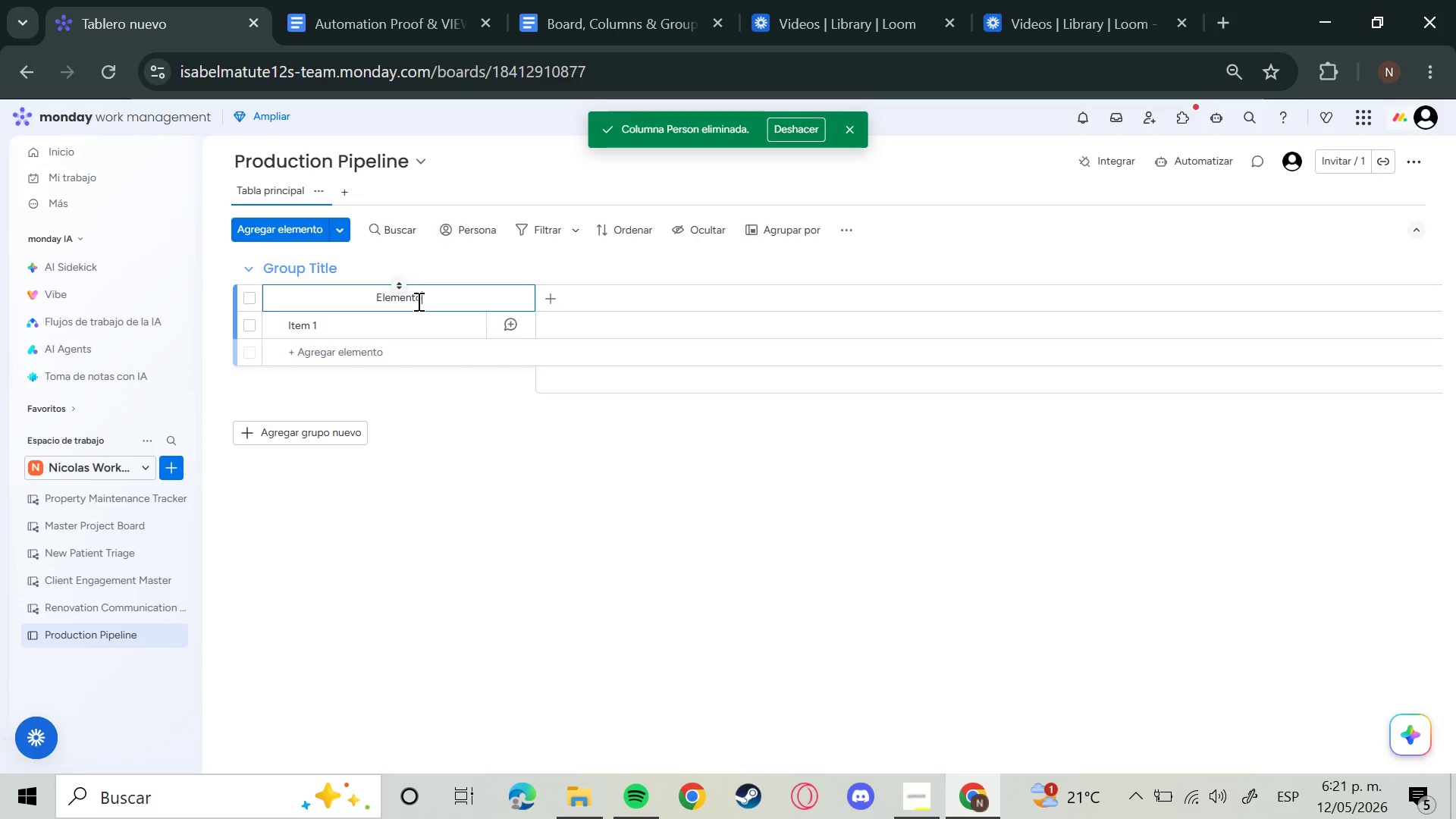 
key(Backspace)
key(Backspace)
key(Backspace)
key(Backspace)
key(Backspace)
key(Backspace)
key(Backspace)
key(Backspace)
key(Backspace)
key(Backspace)
key(Backspace)
type(Job Reference Number)
 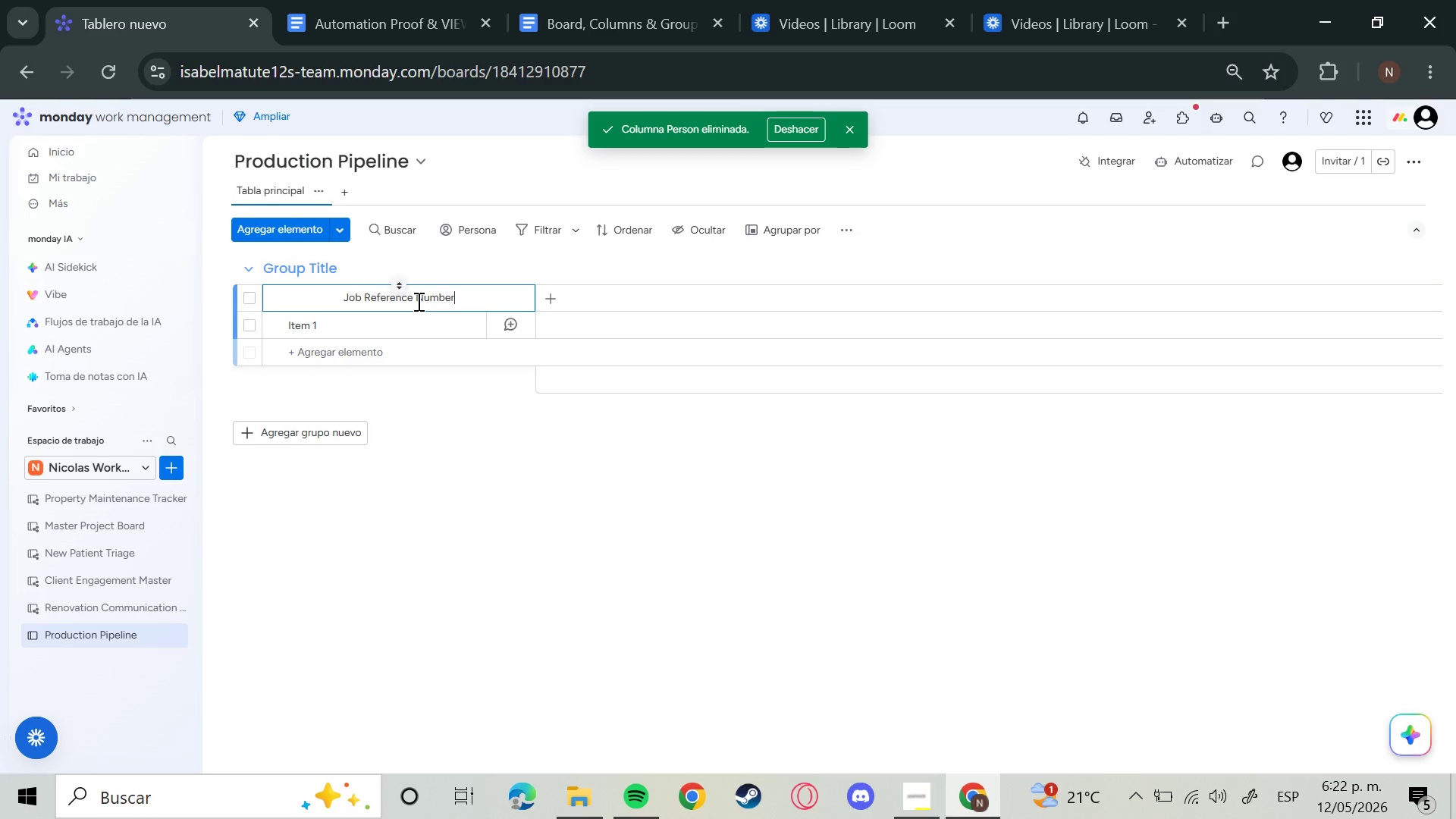 
key(Enter)
 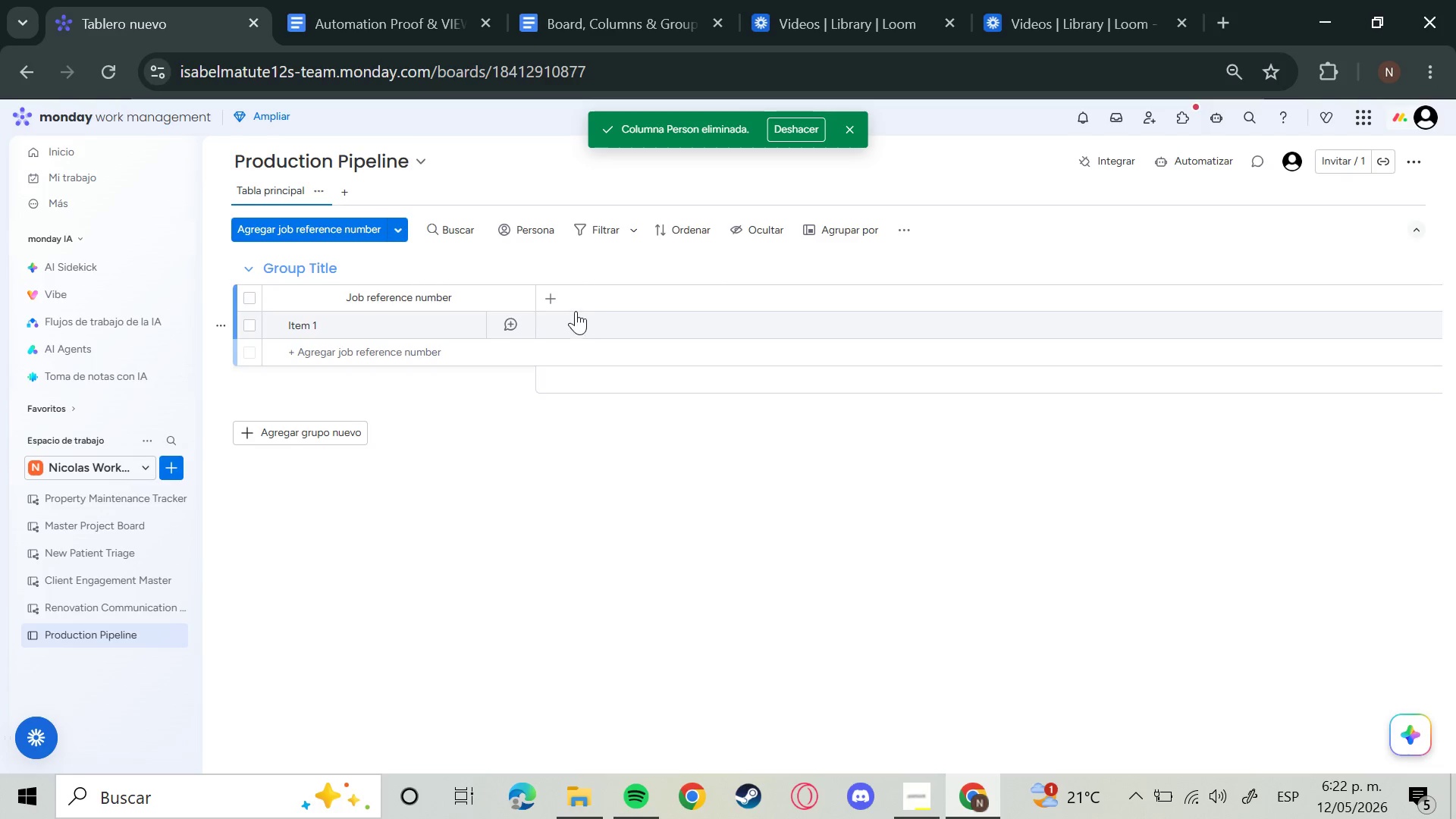 
left_click([549, 296])
 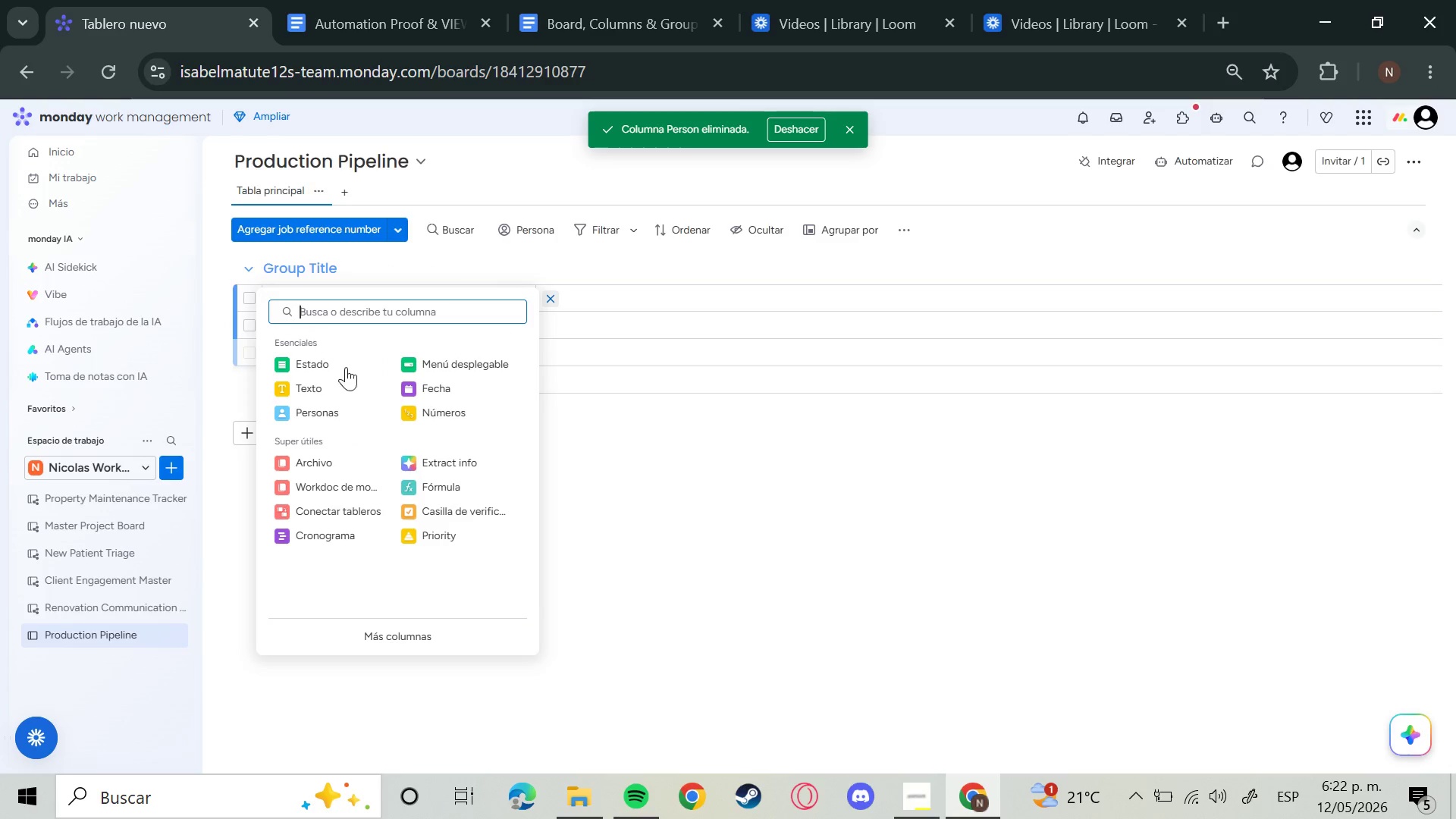 
left_click([329, 388])
 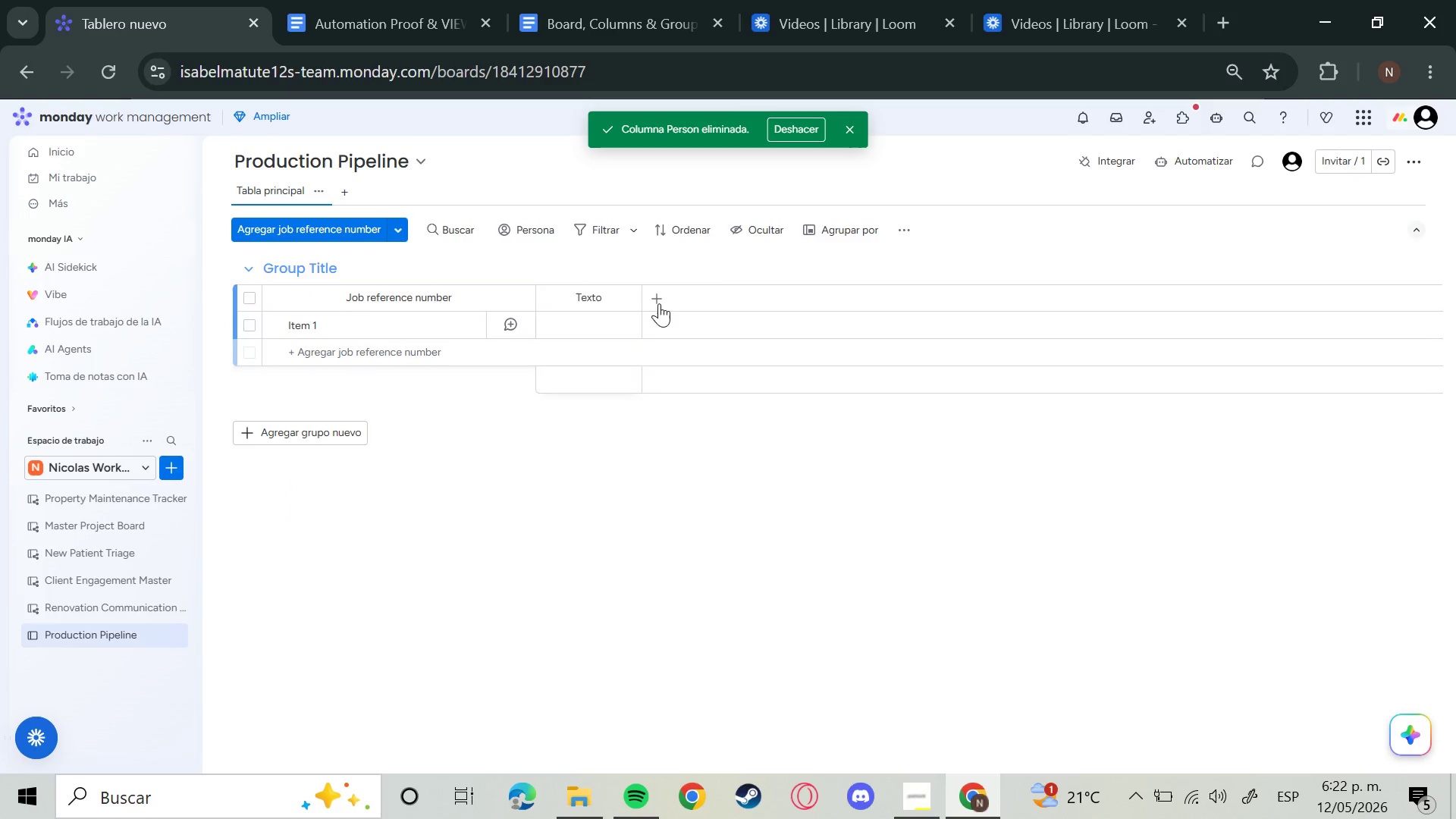 
left_click([646, 293])
 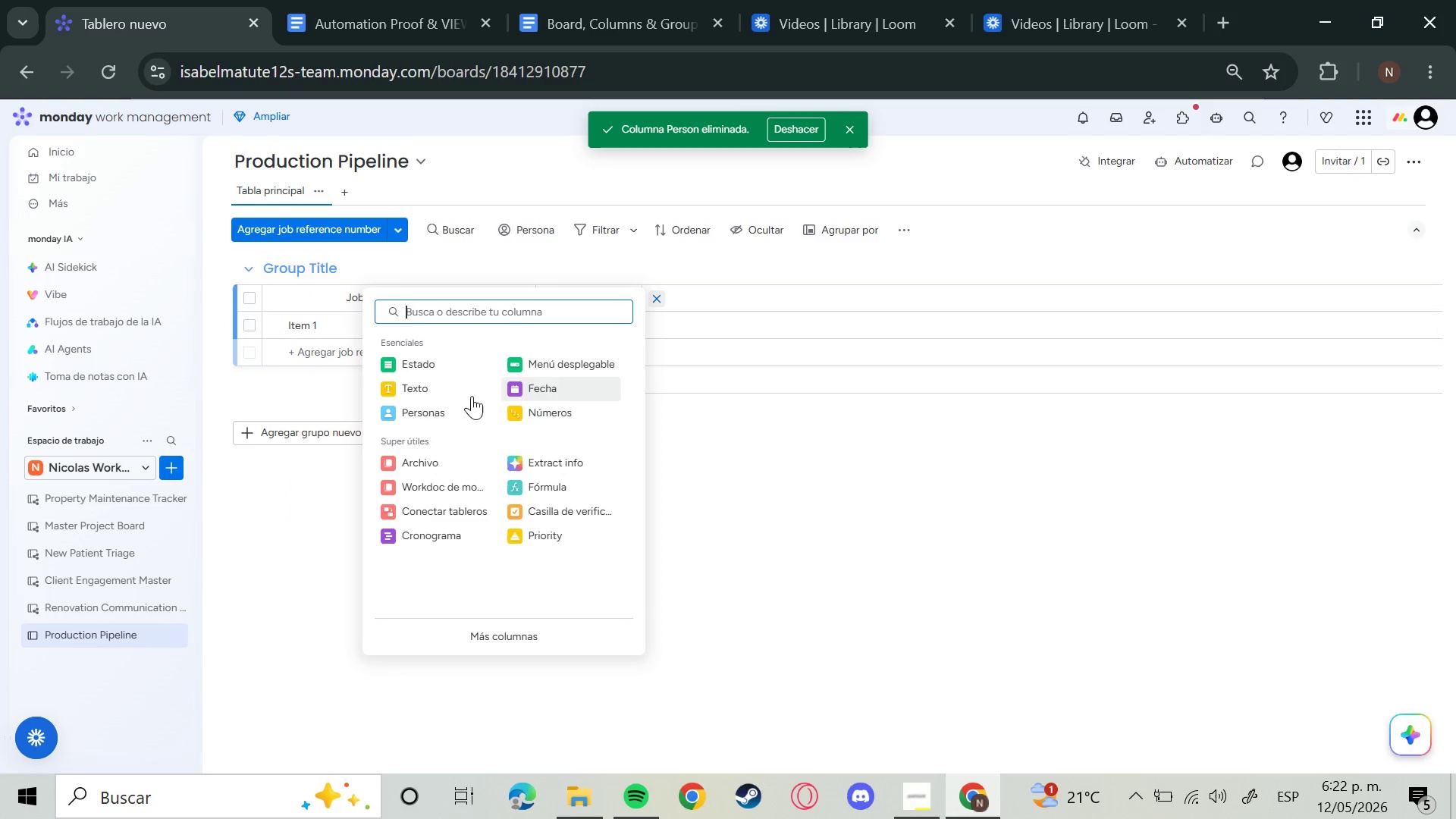 
left_click([536, 366])
 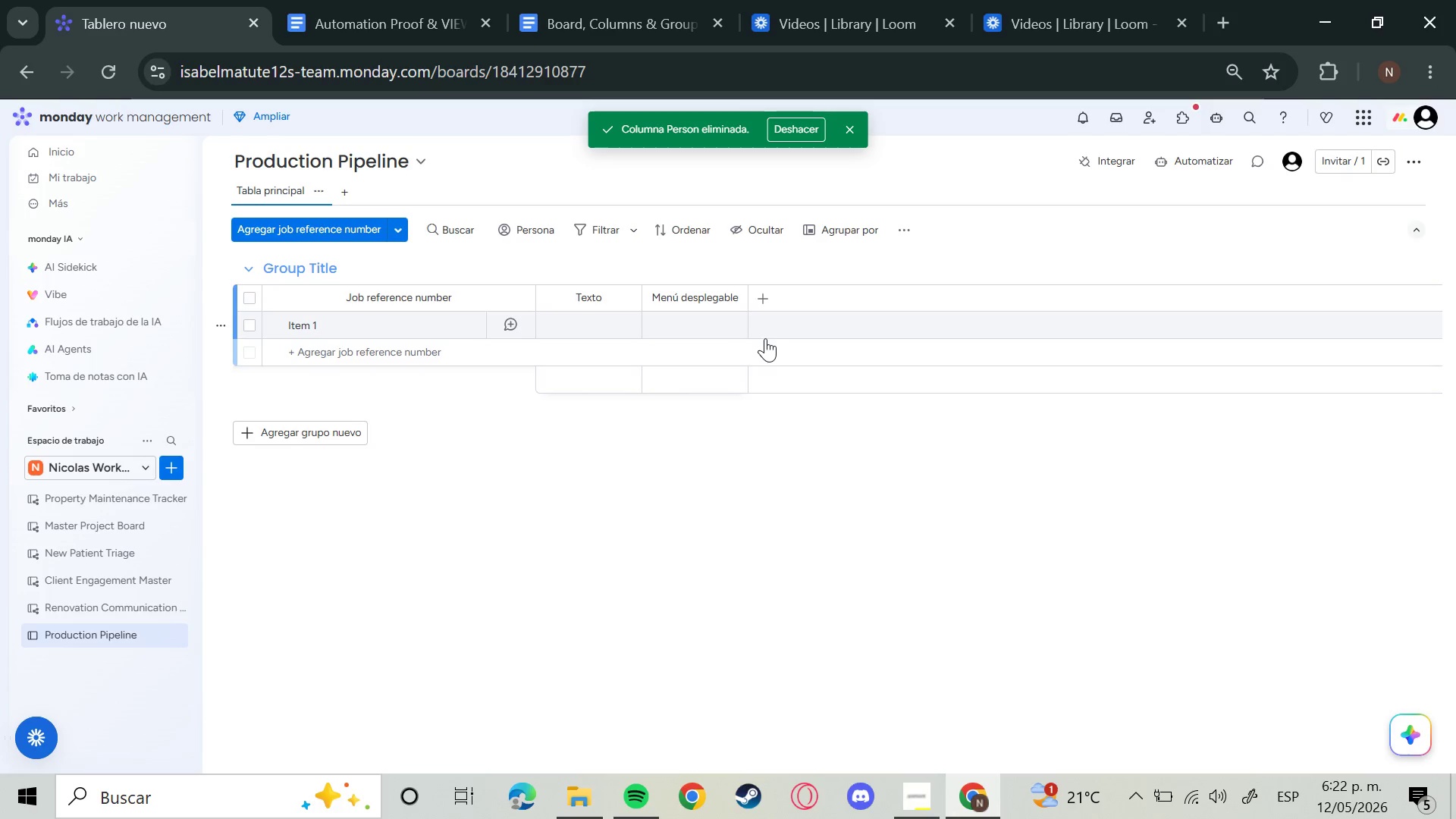 
wait(5.75)
 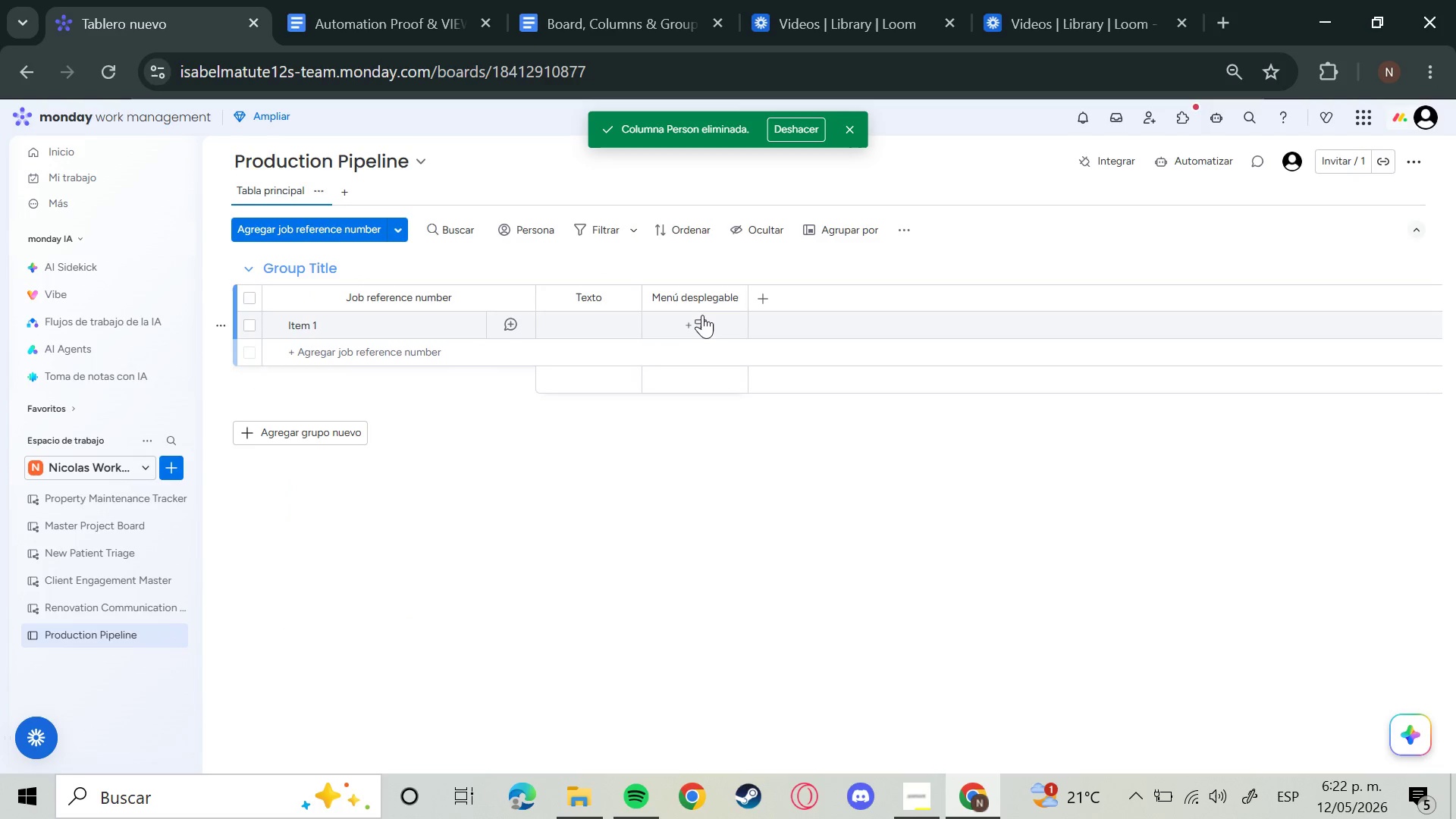 
left_click([764, 303])
 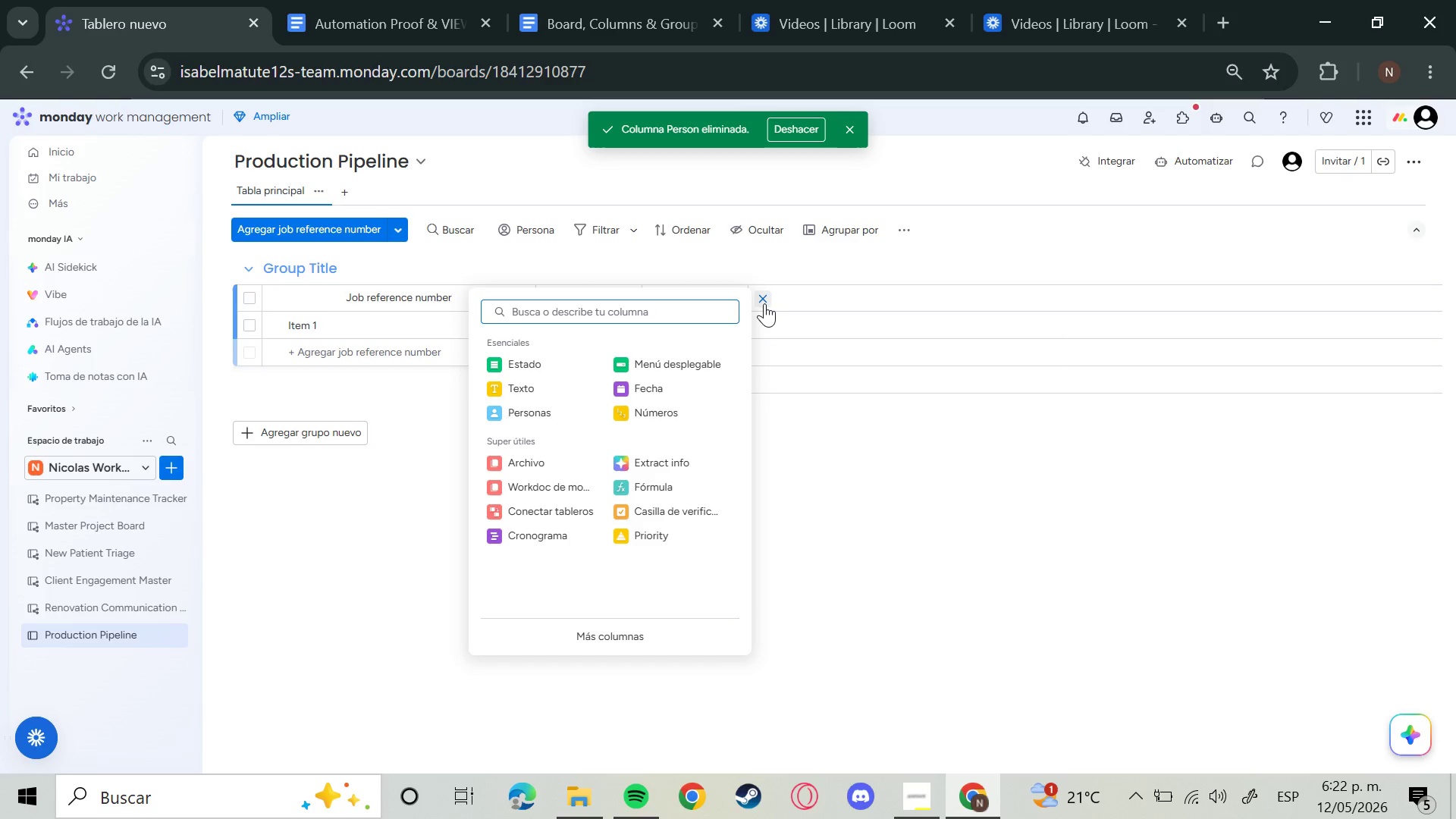 
wait(15.44)
 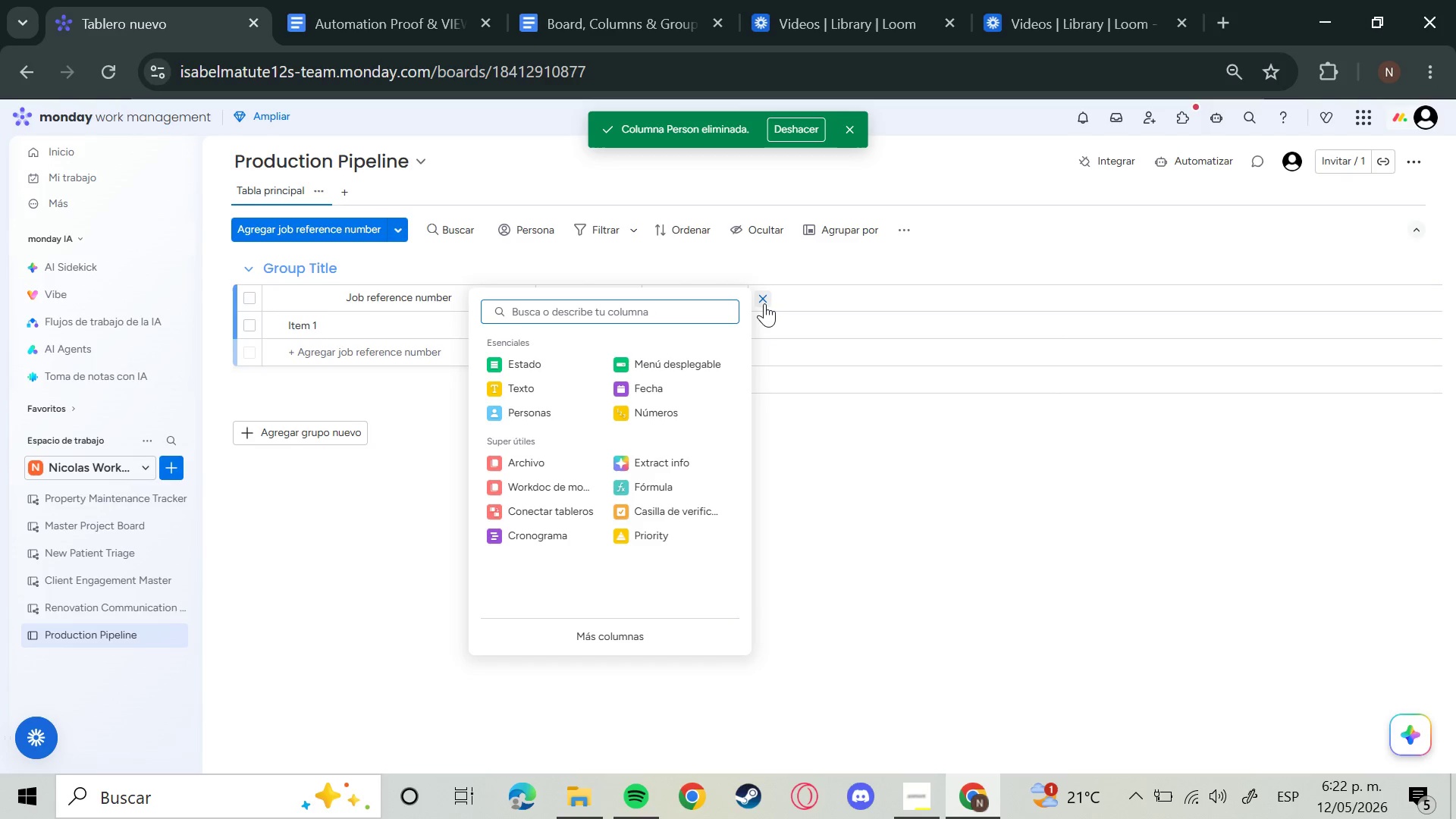 
left_click_drag(start_coordinate=[500, 372], to_coordinate=[504, 372])
 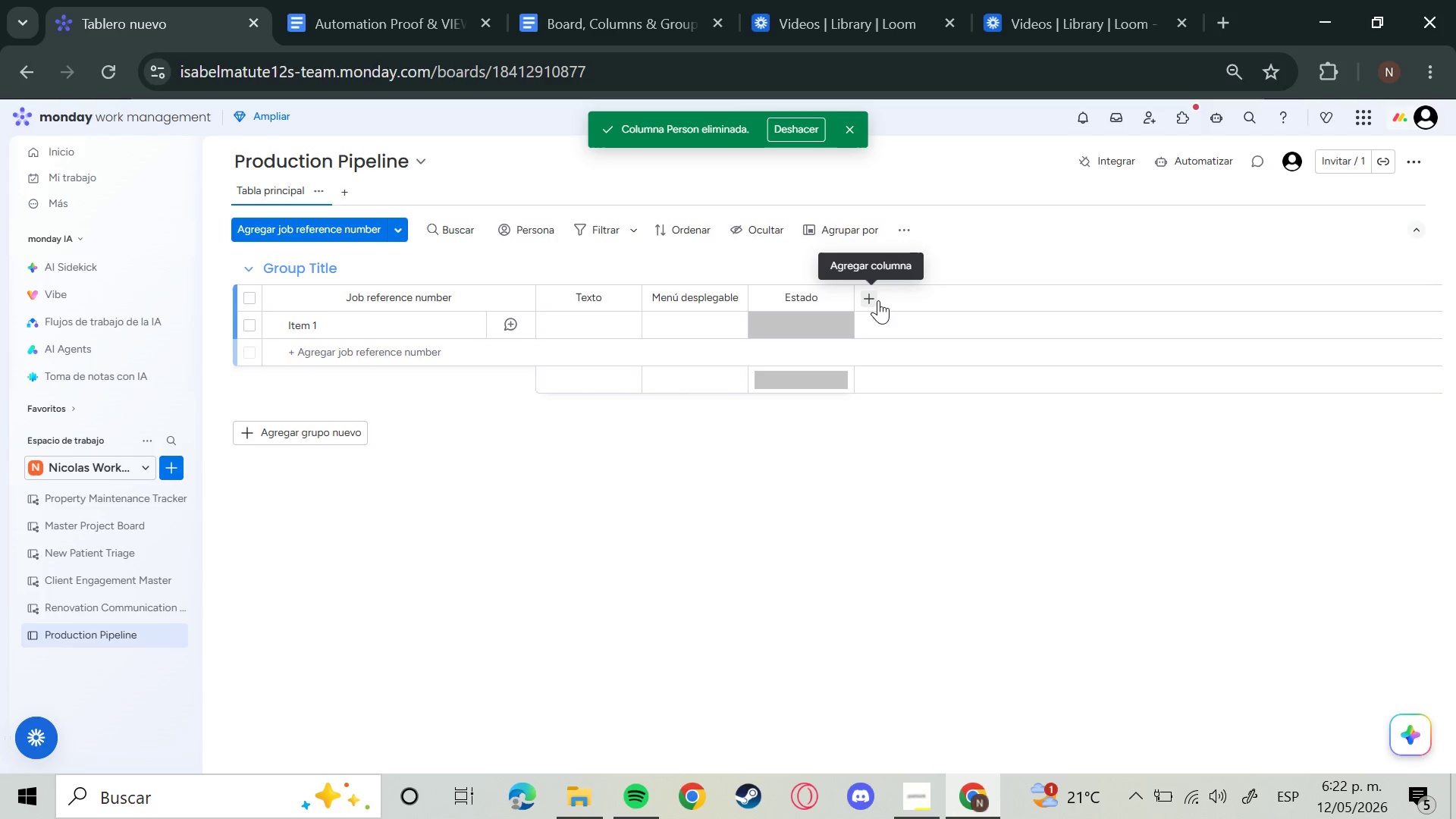 
wait(6.64)
 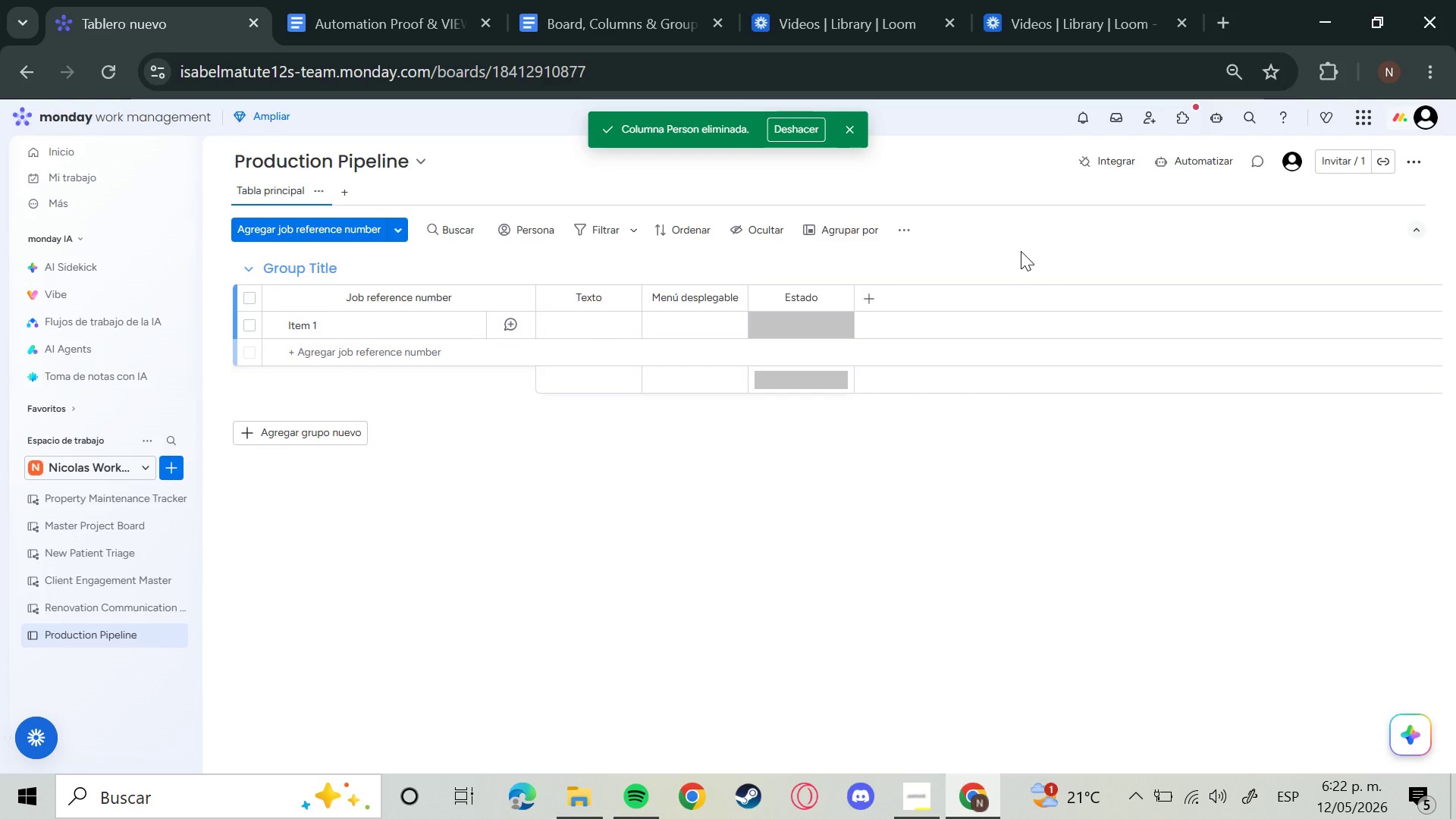 
left_click([878, 300])
 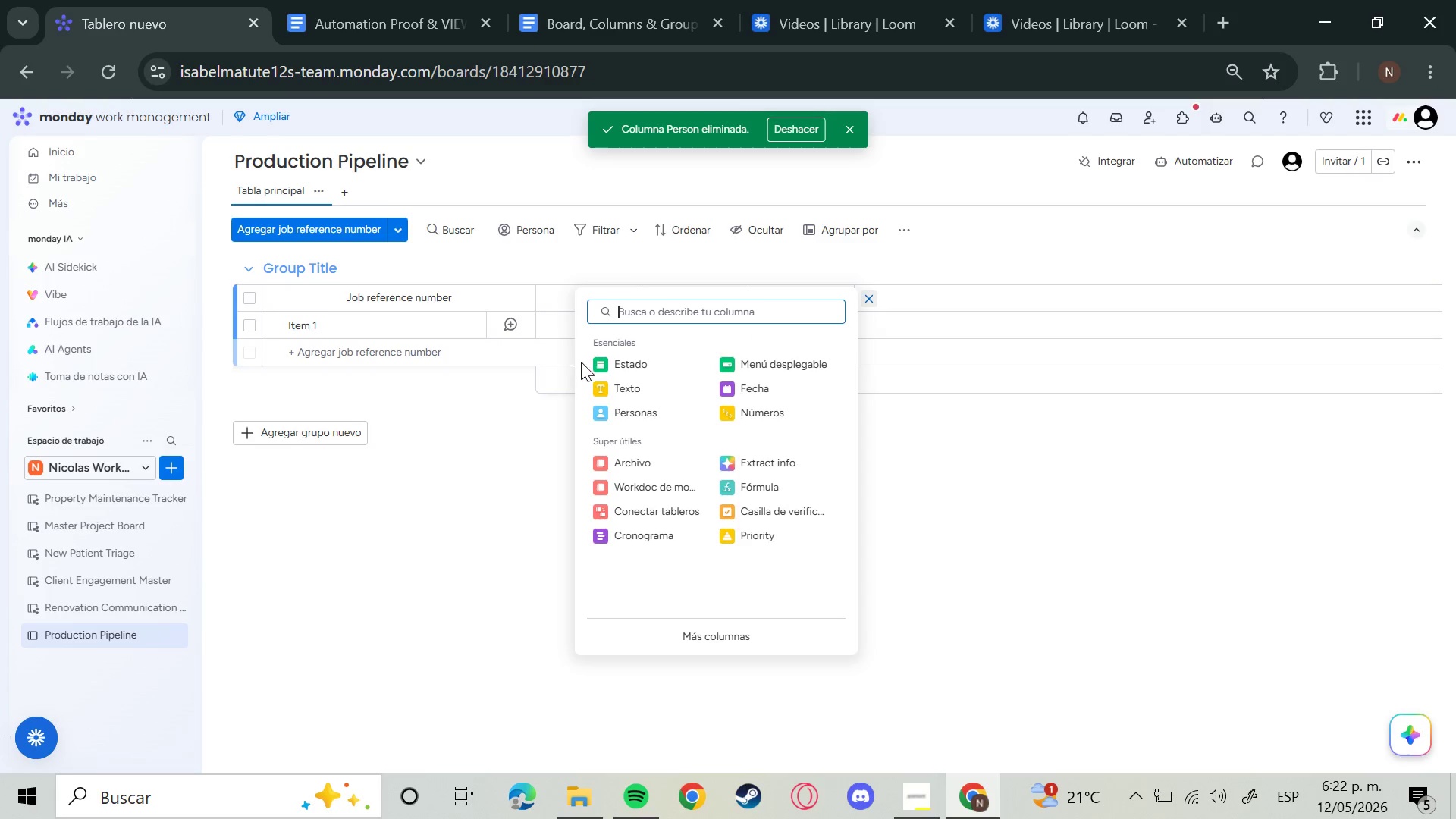 
left_click([628, 359])
 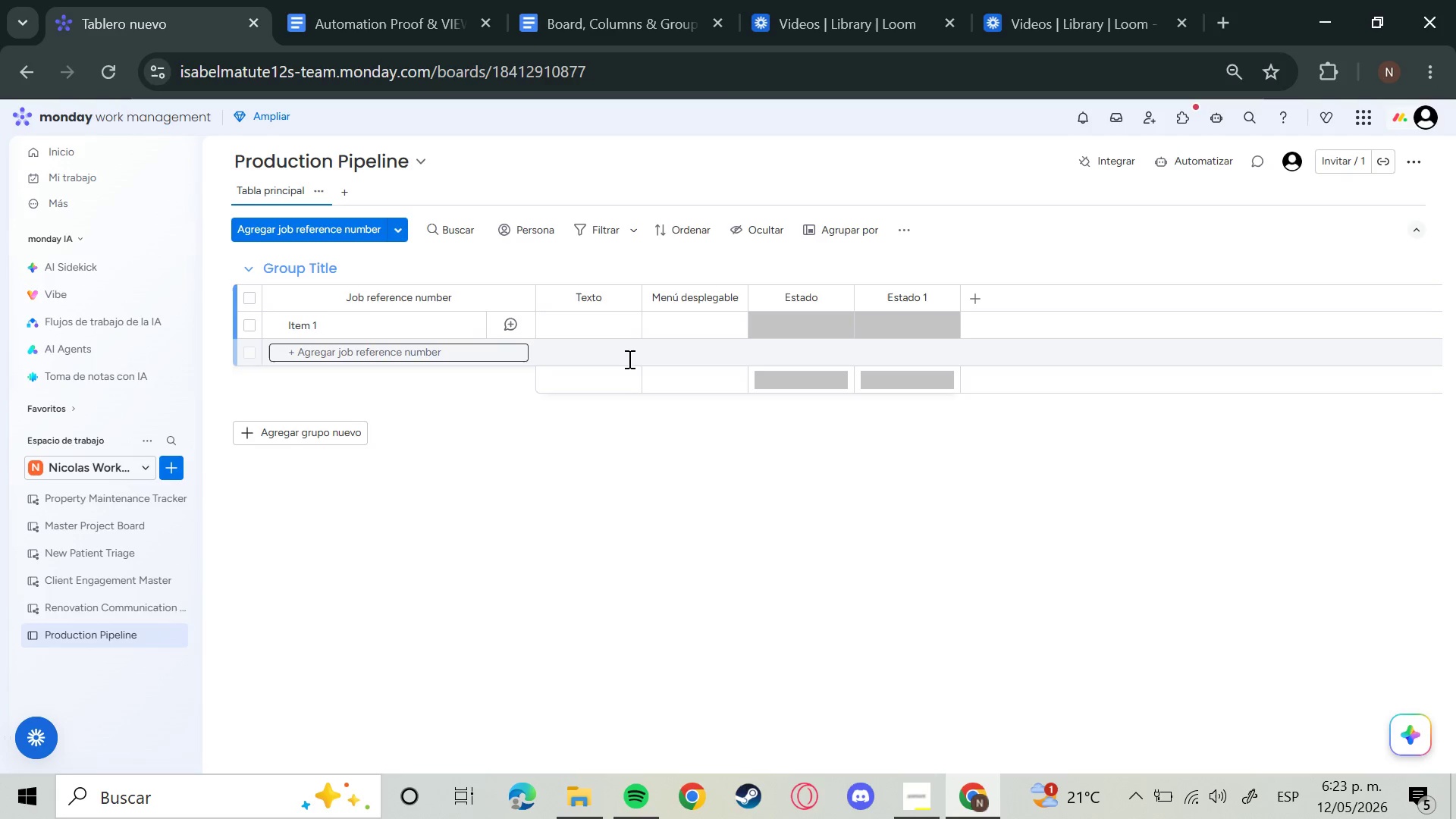 
wait(15.38)
 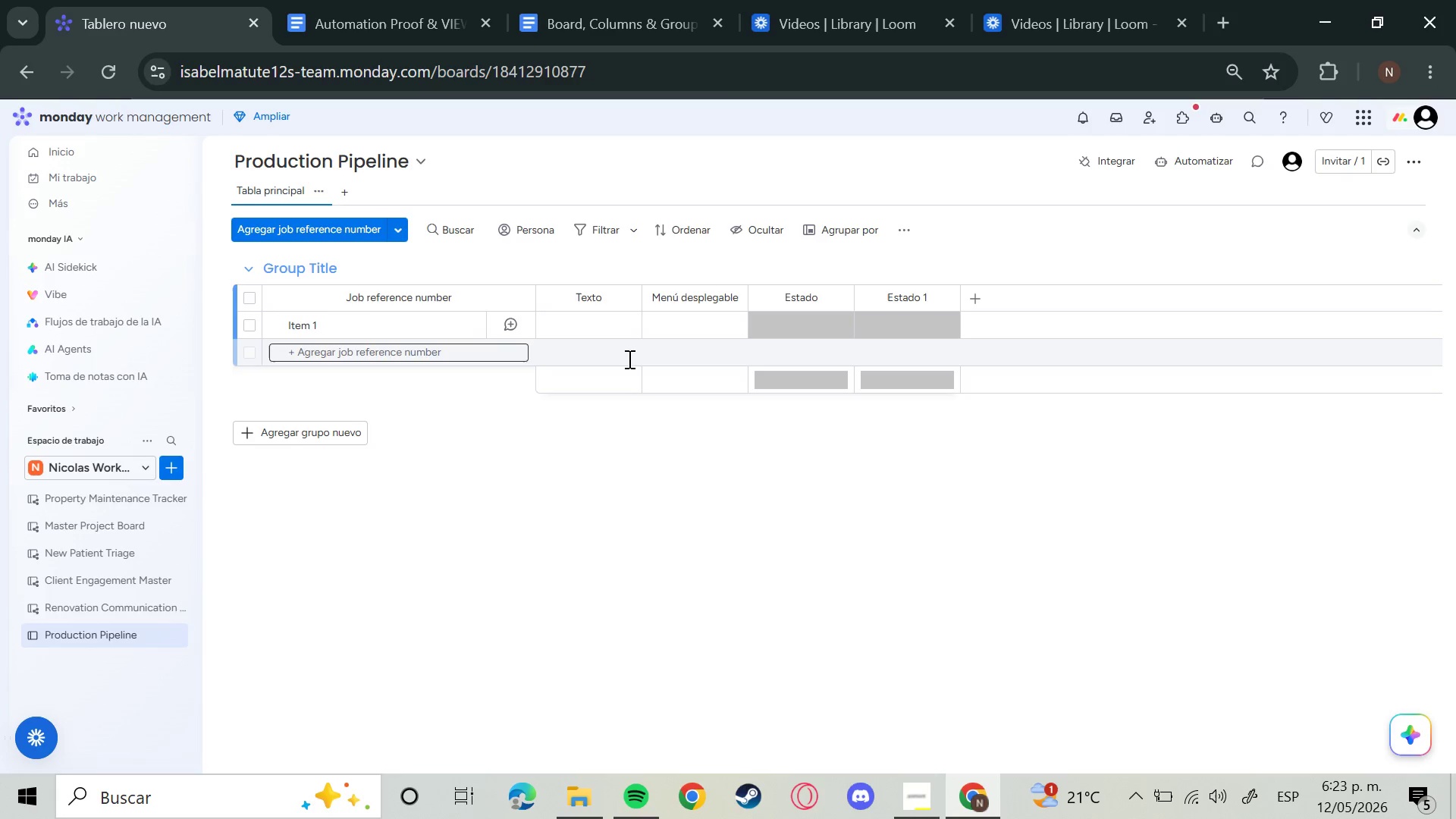 
left_click([972, 301])
 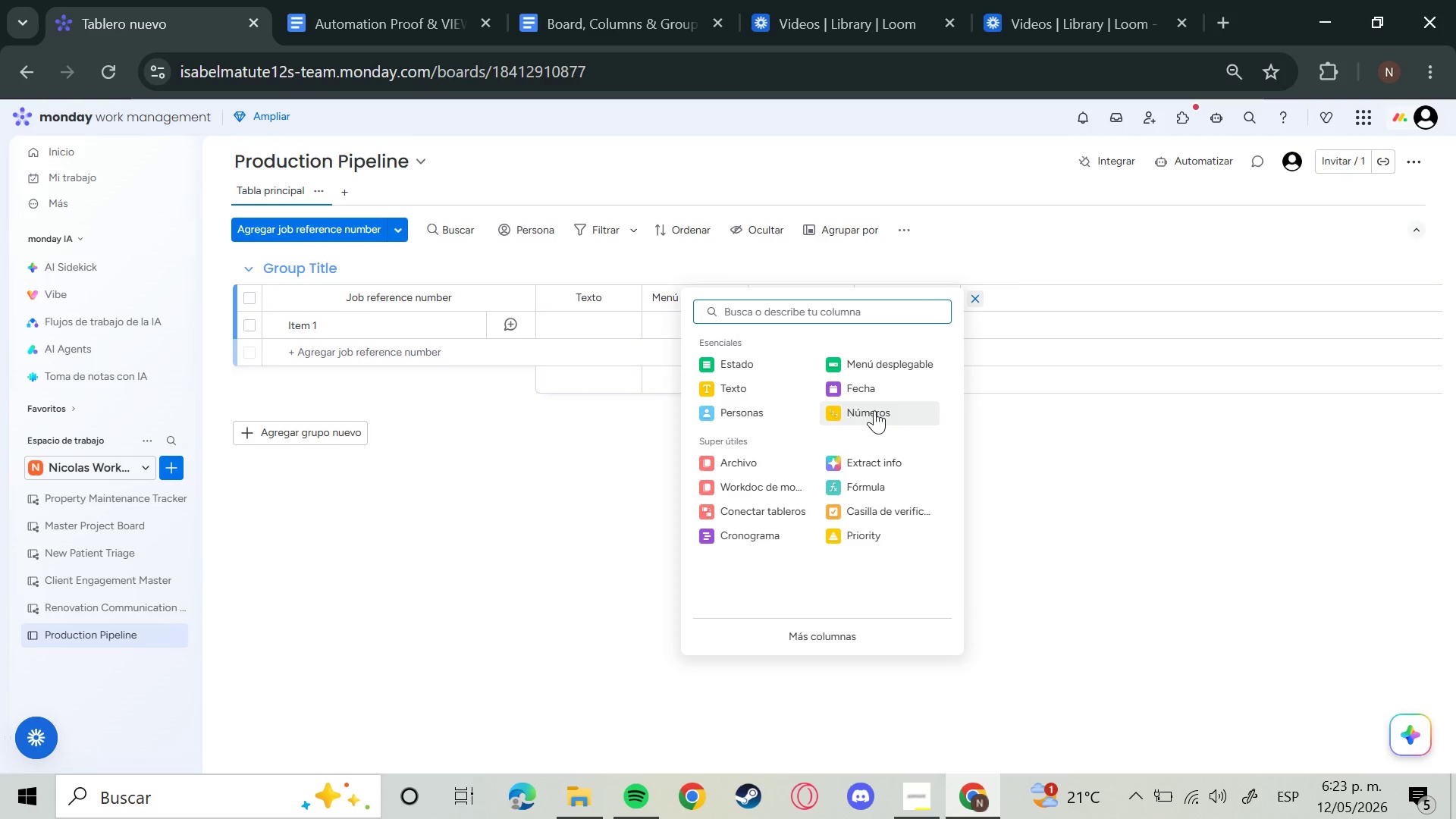 
left_click([758, 411])
 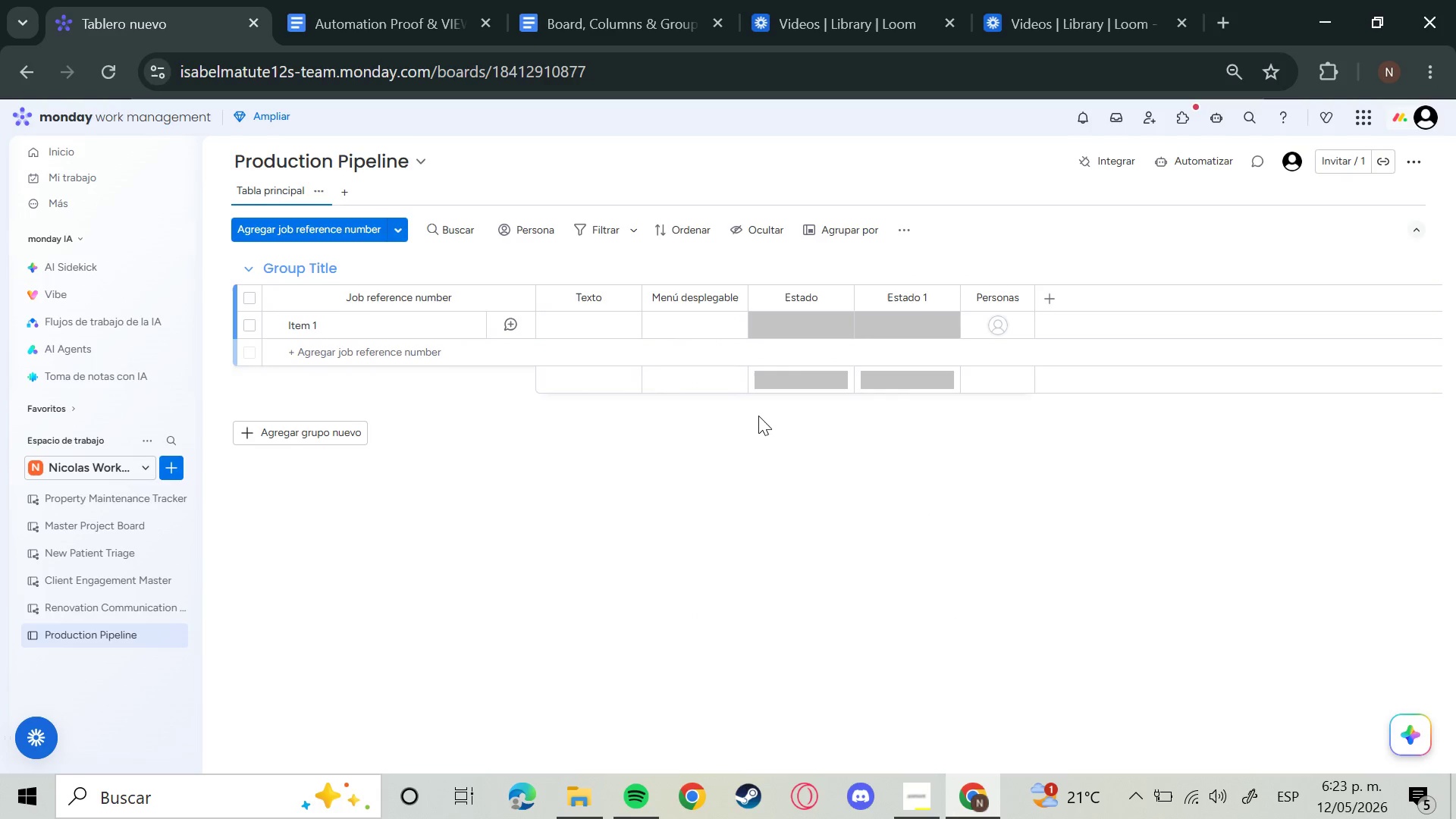 
wait(8.05)
 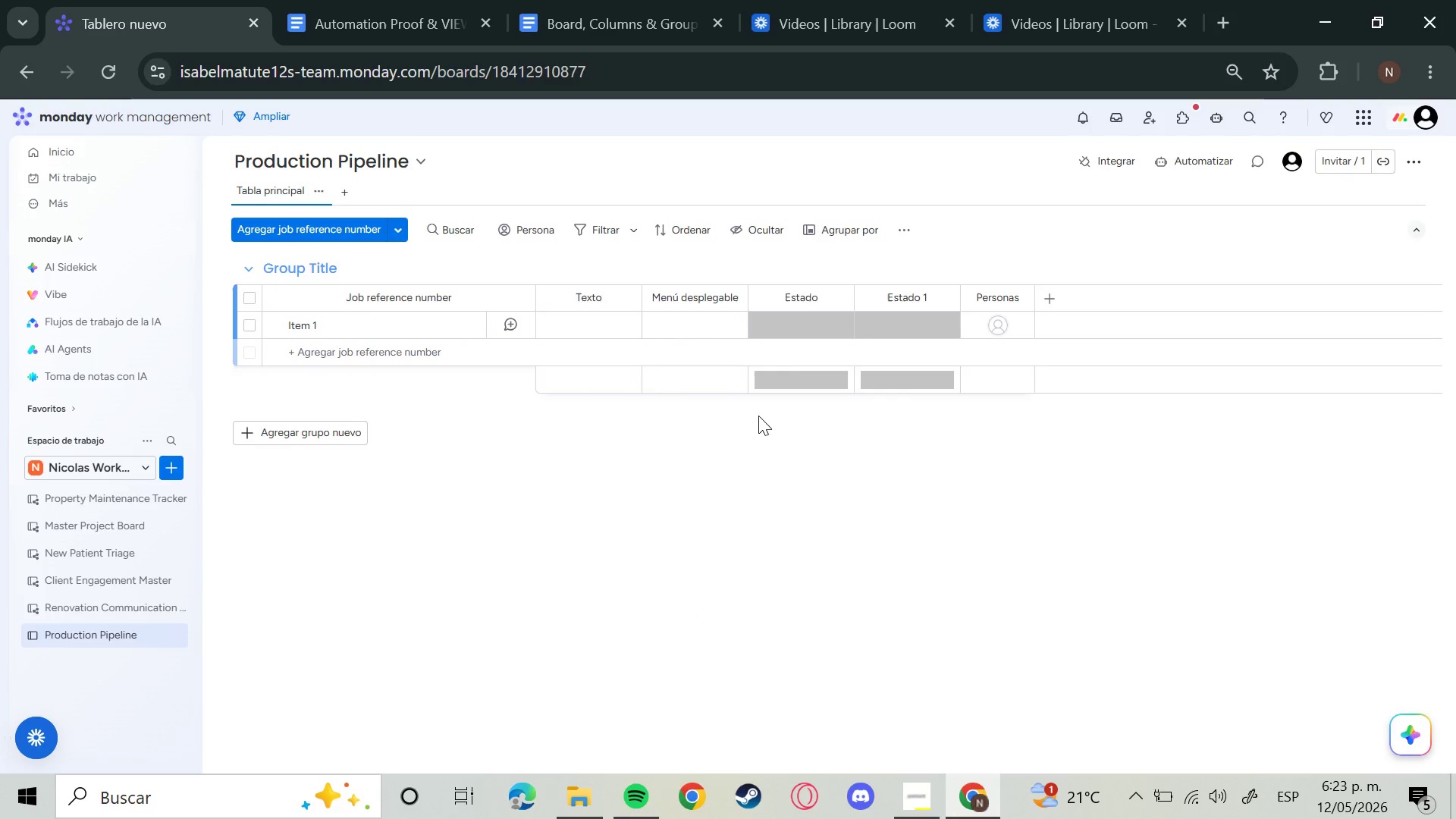 
left_click([1050, 289])
 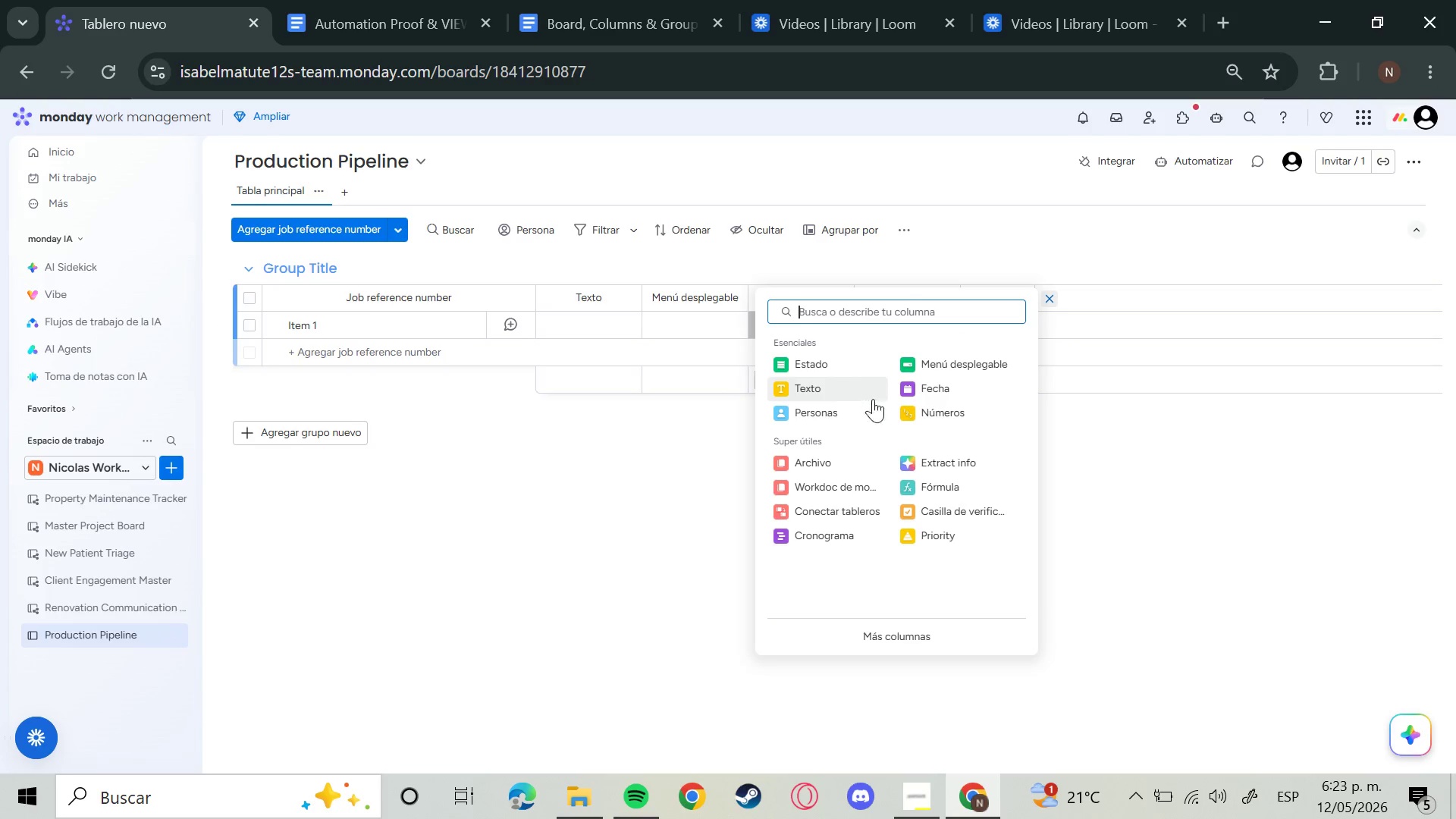 
left_click([949, 397])
 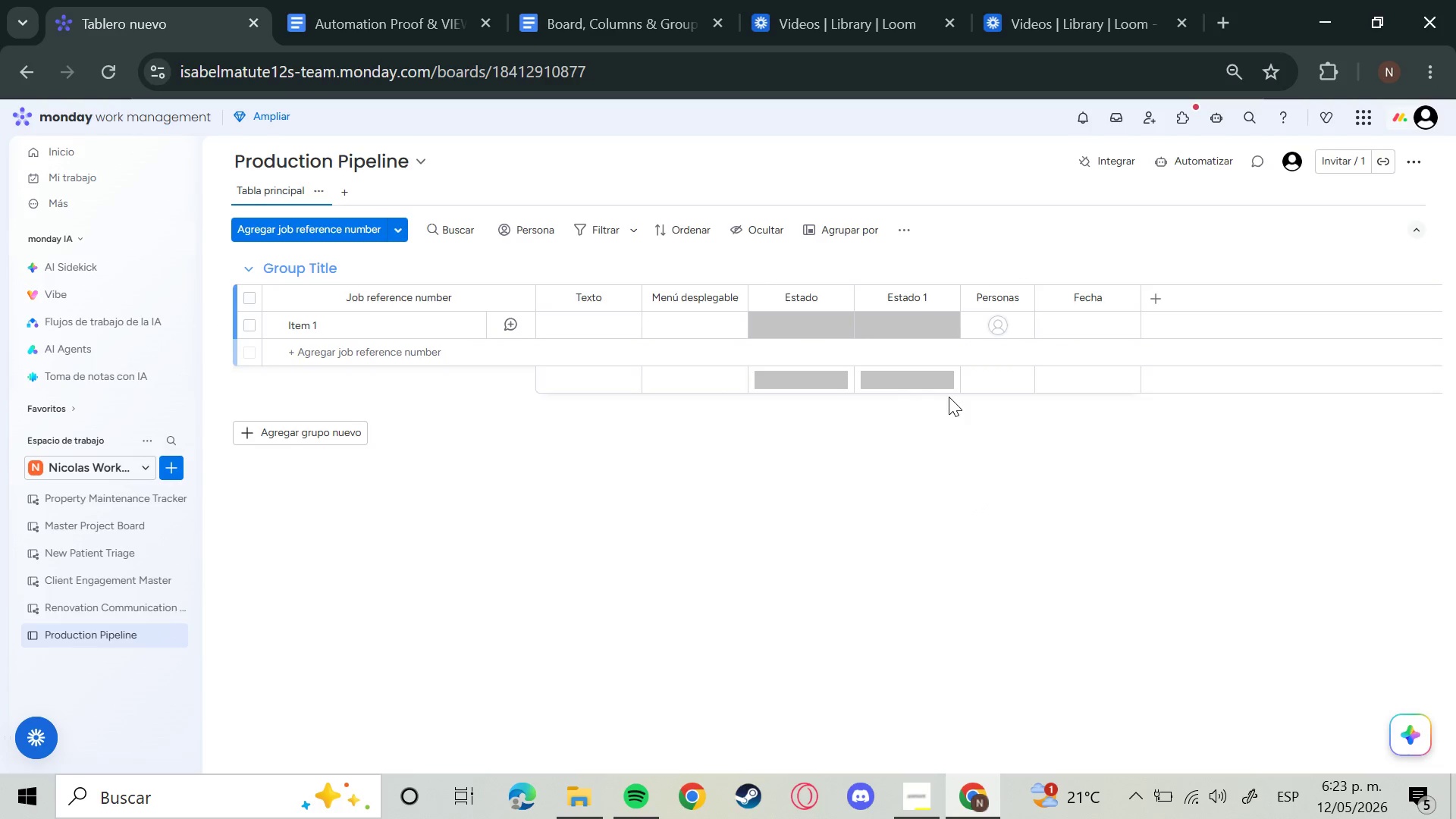 
left_click([1164, 297])
 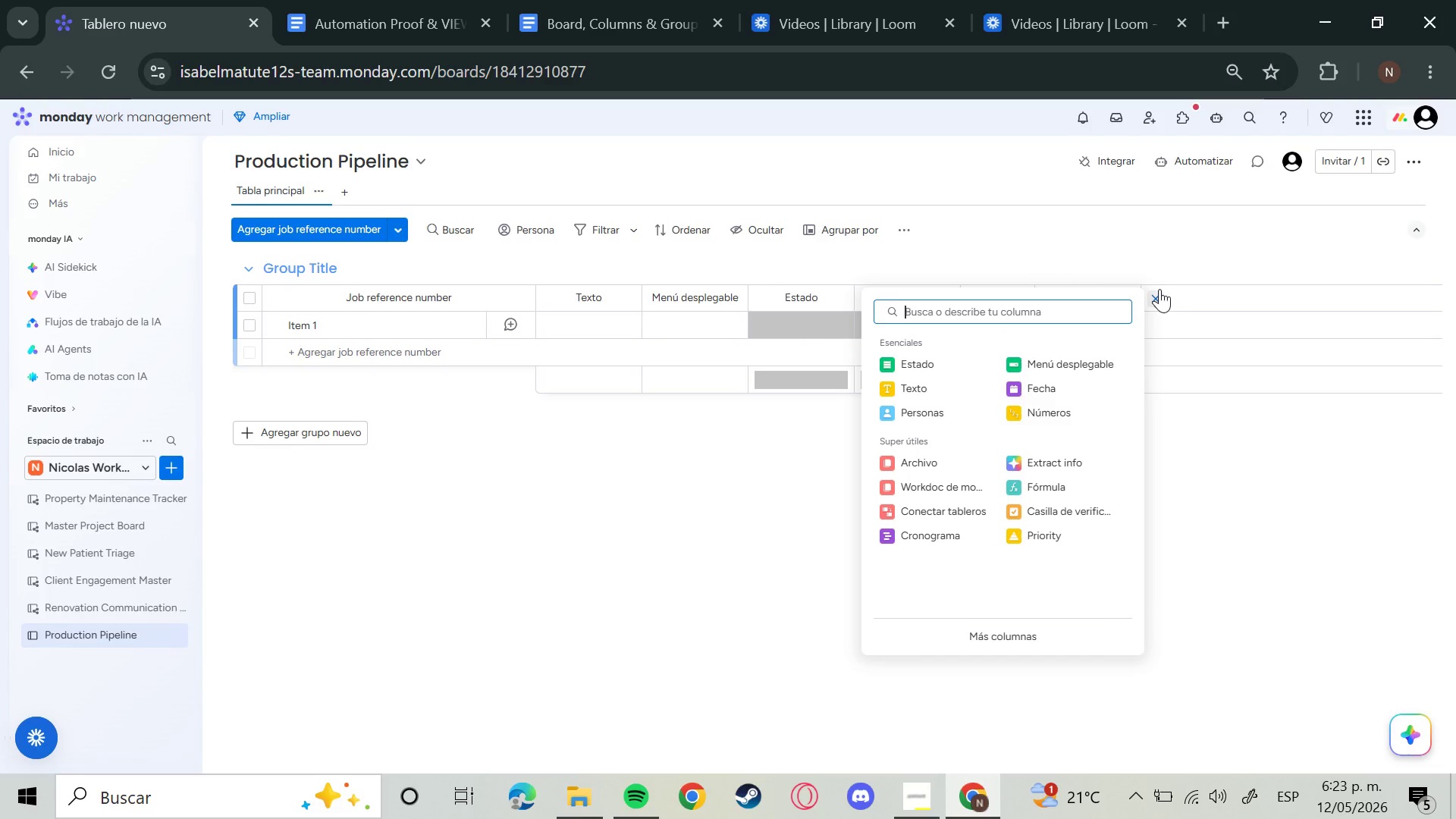 
left_click([952, 369])
 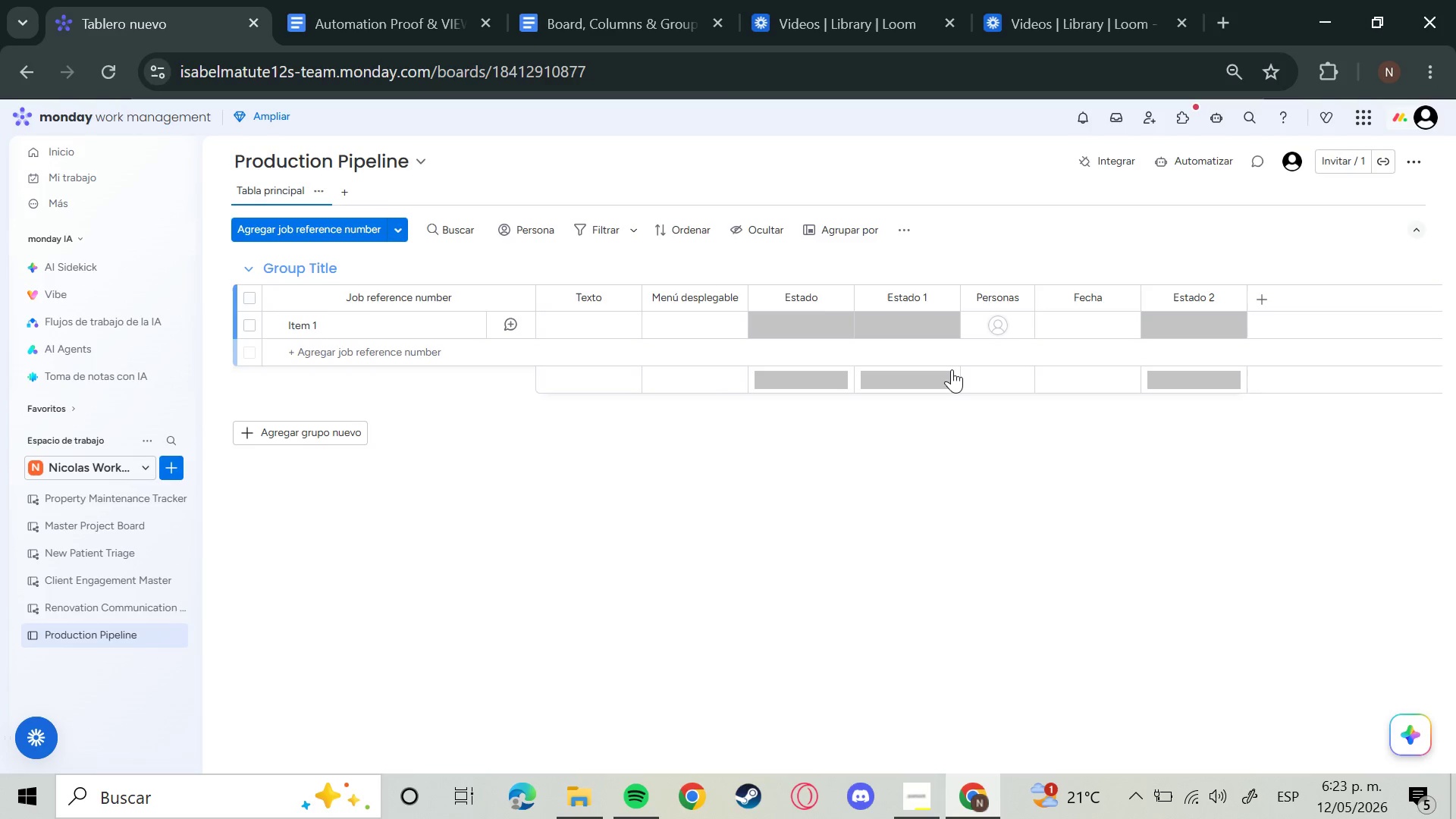 
wait(8.9)
 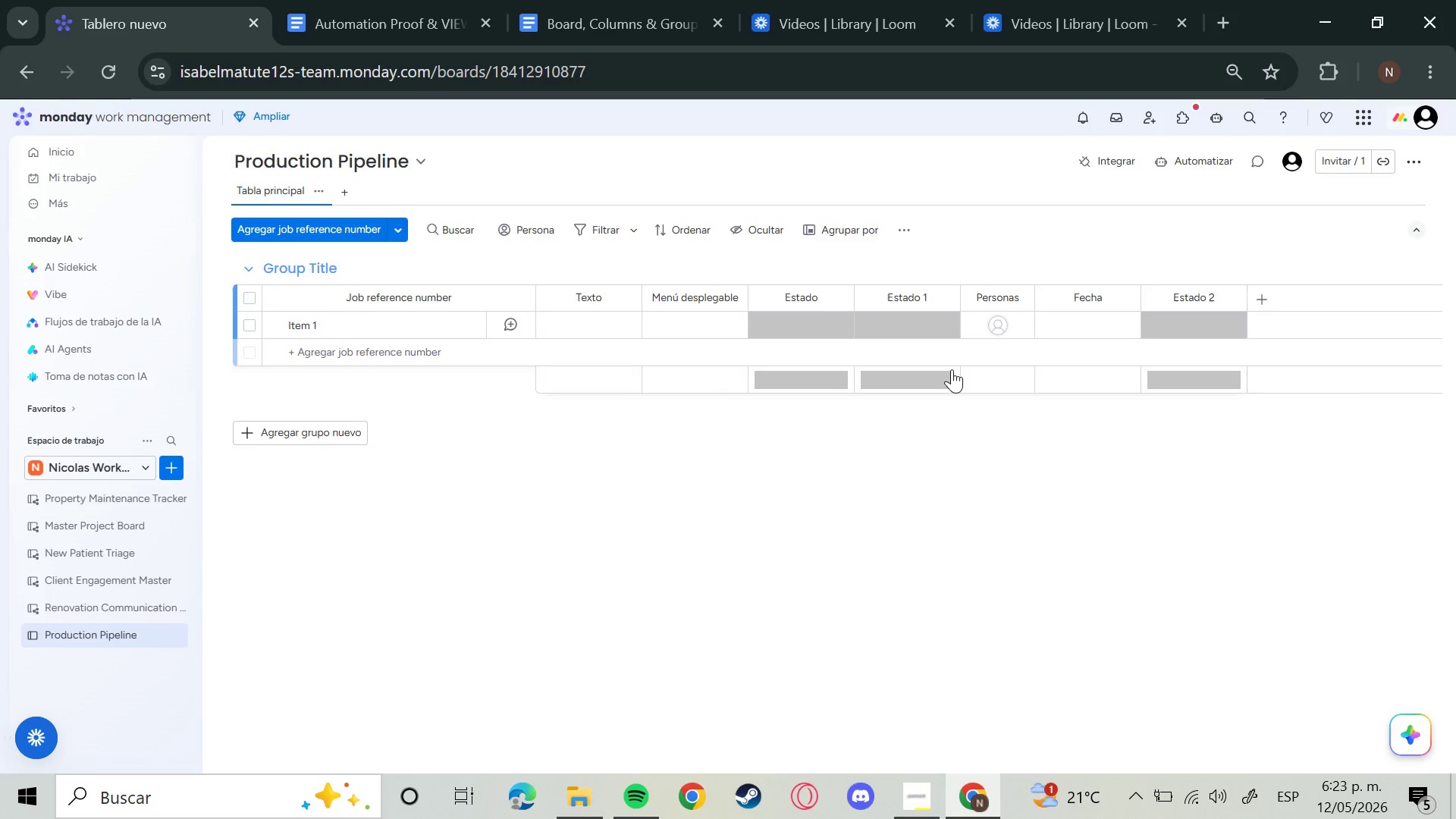 
mouse_move([1056, 297])
 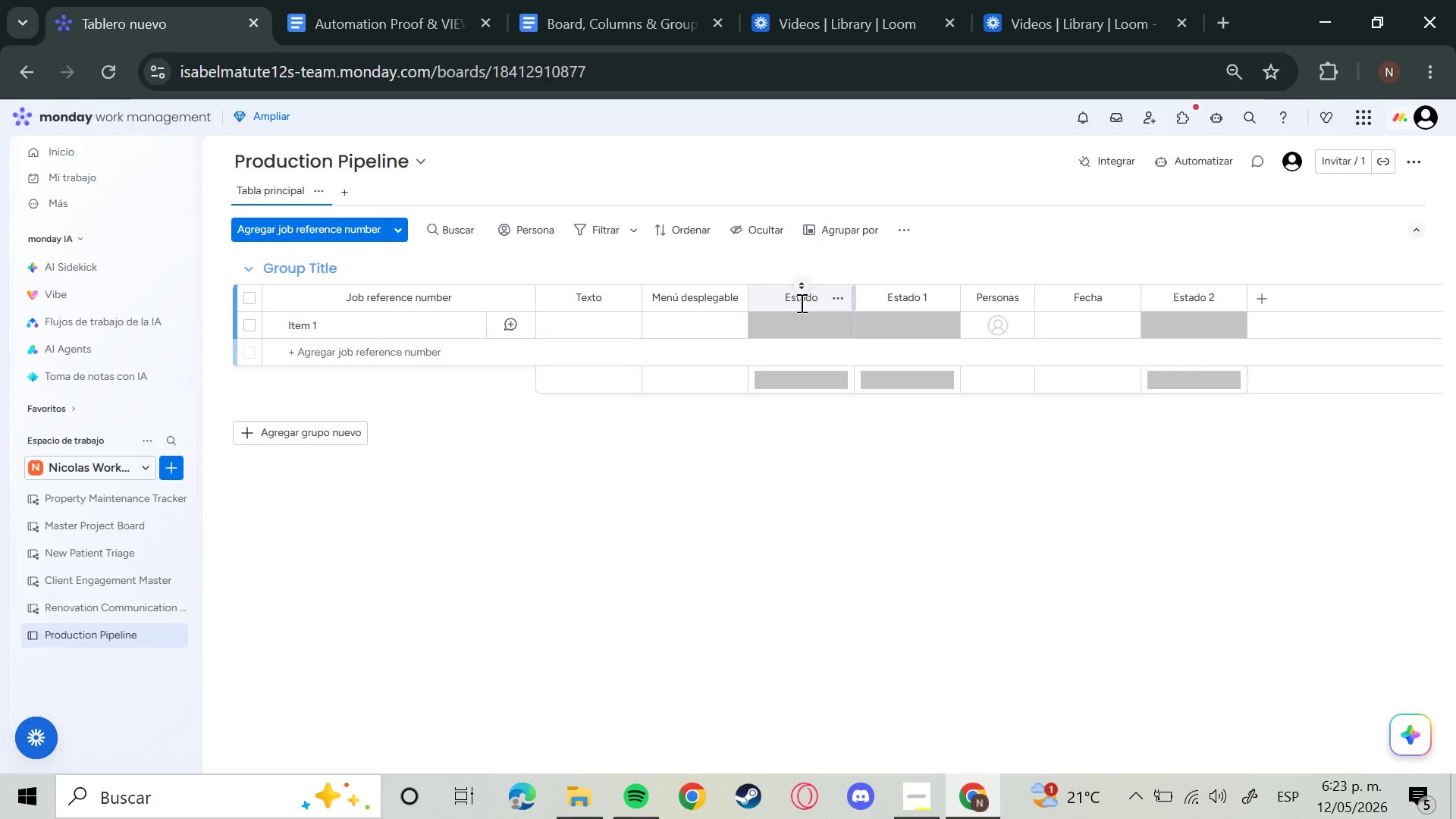 
mouse_move([619, 305])
 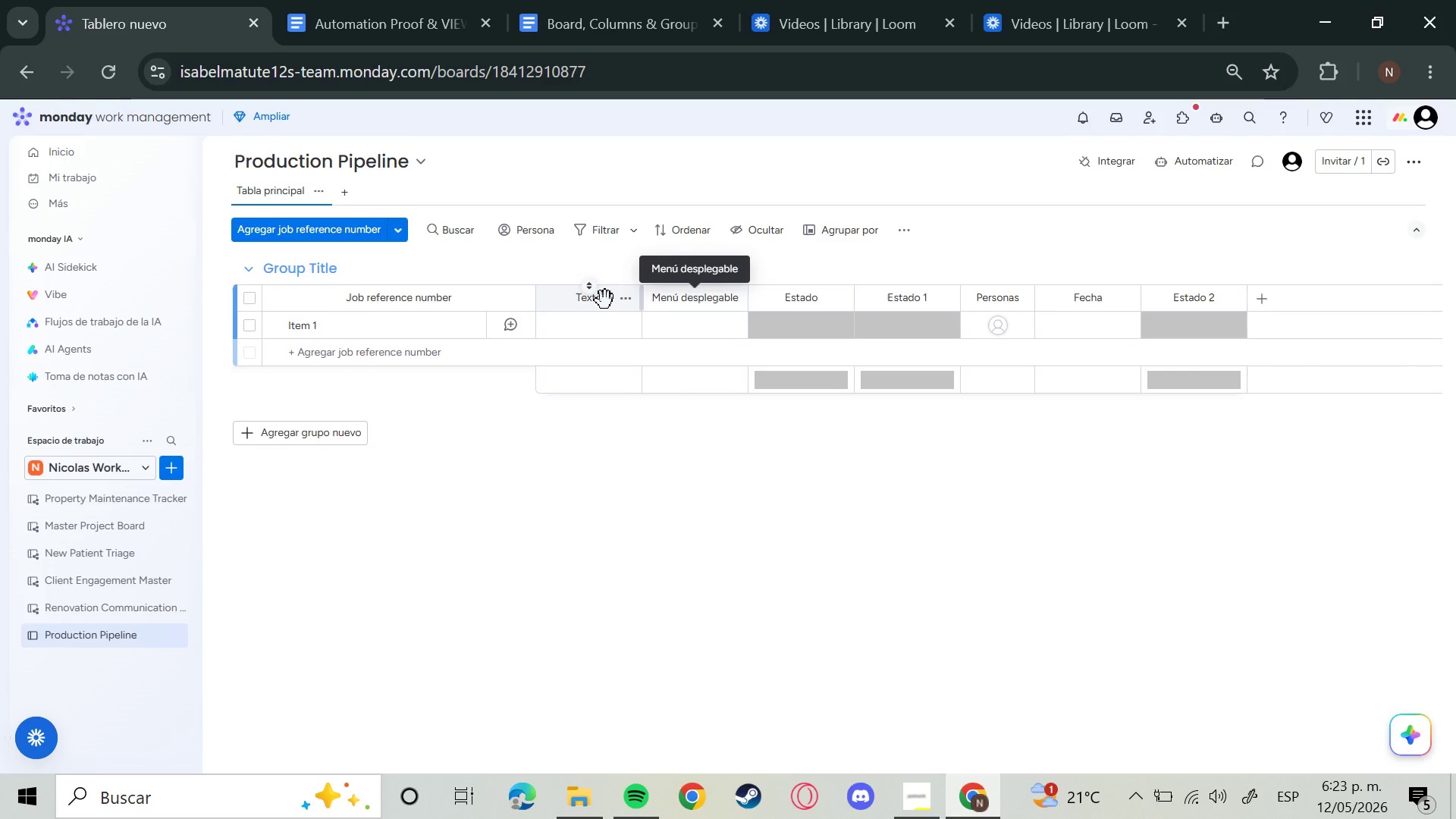 
double_click([594, 305])
 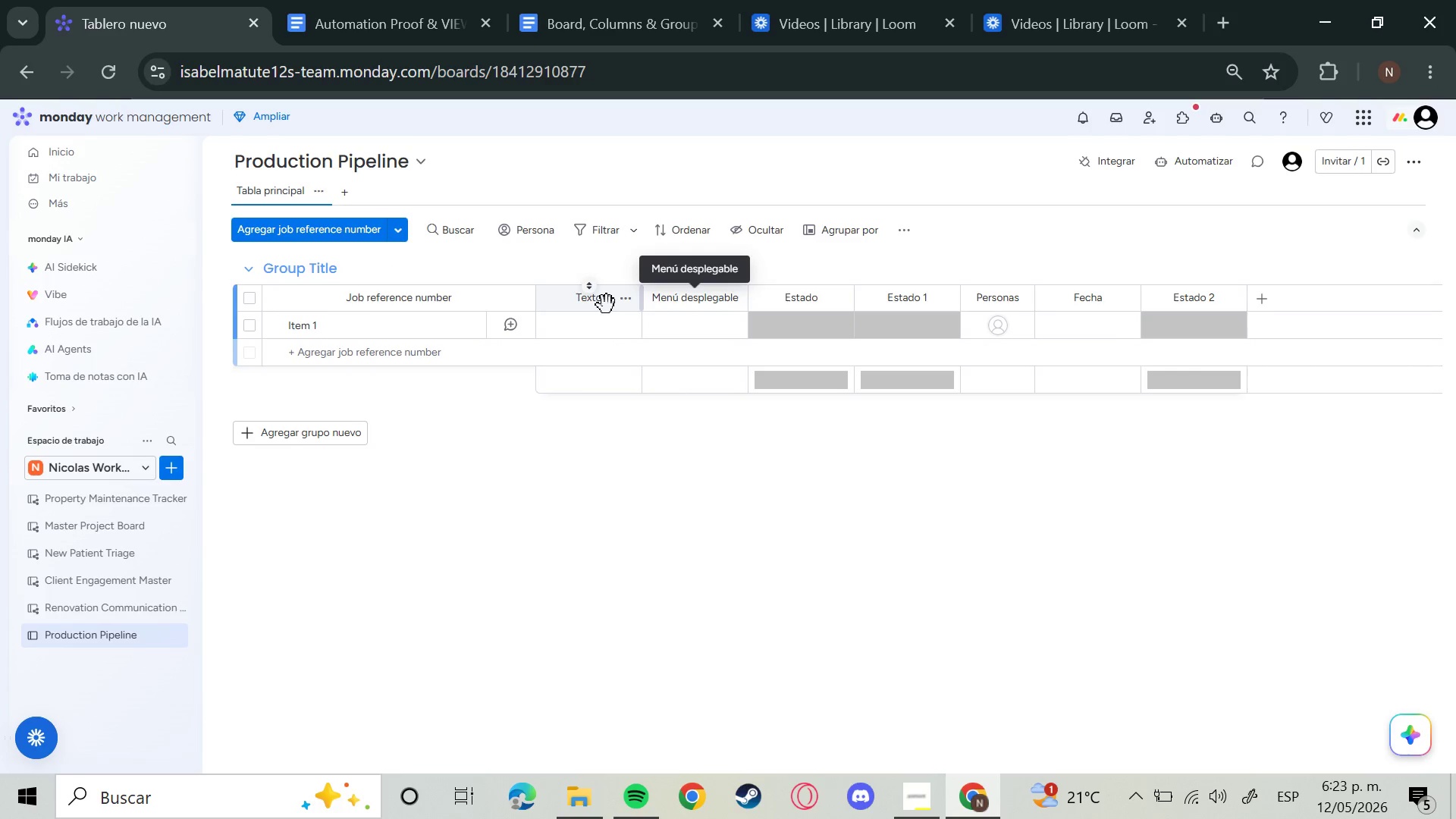 
left_click([597, 302])
 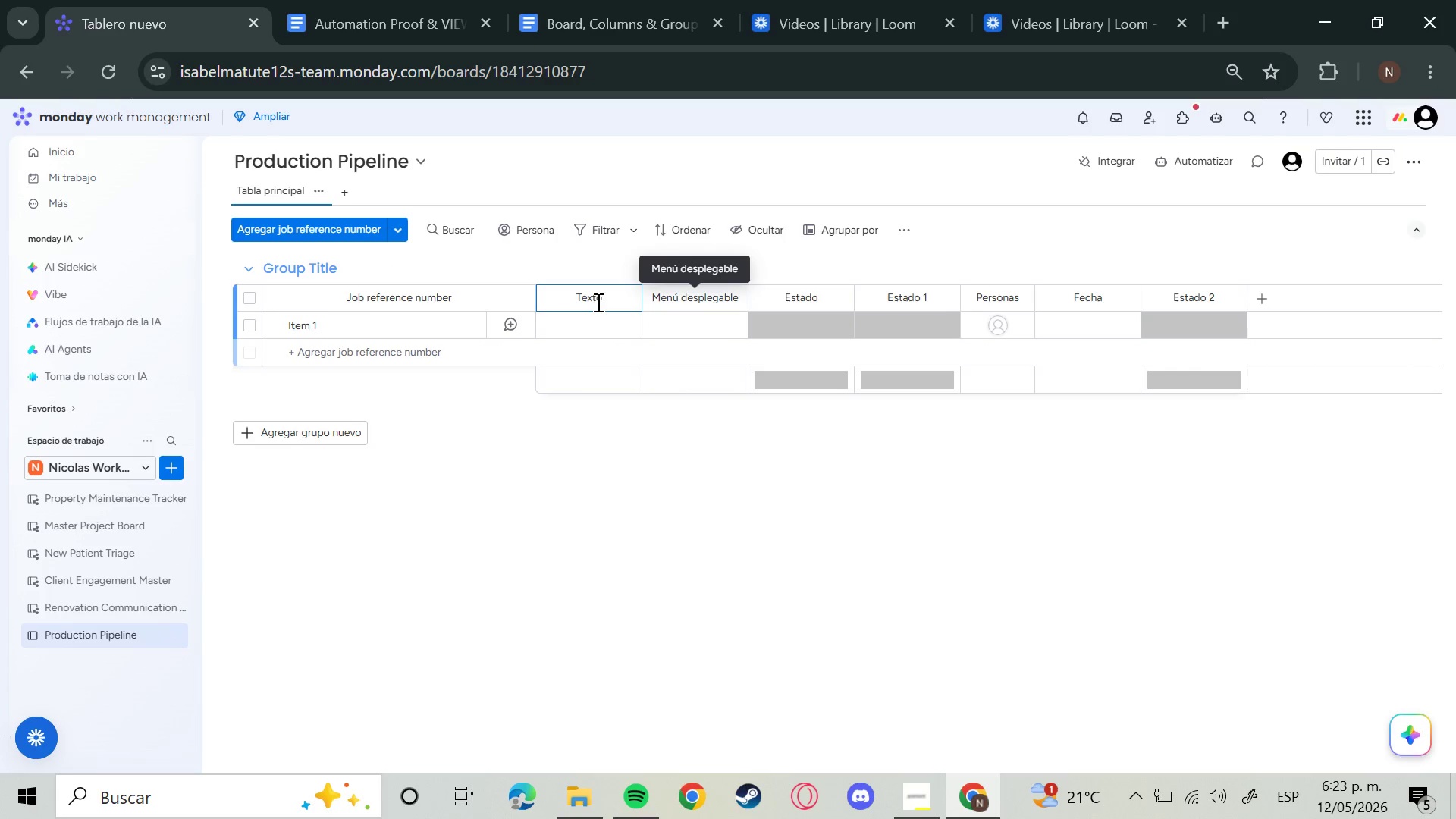 
key(Backspace)
key(Backspace)
key(Backspace)
key(Backspace)
key(Backspace)
key(Backspace)
key(Backspace)
key(Backspace)
type(Client Name)
 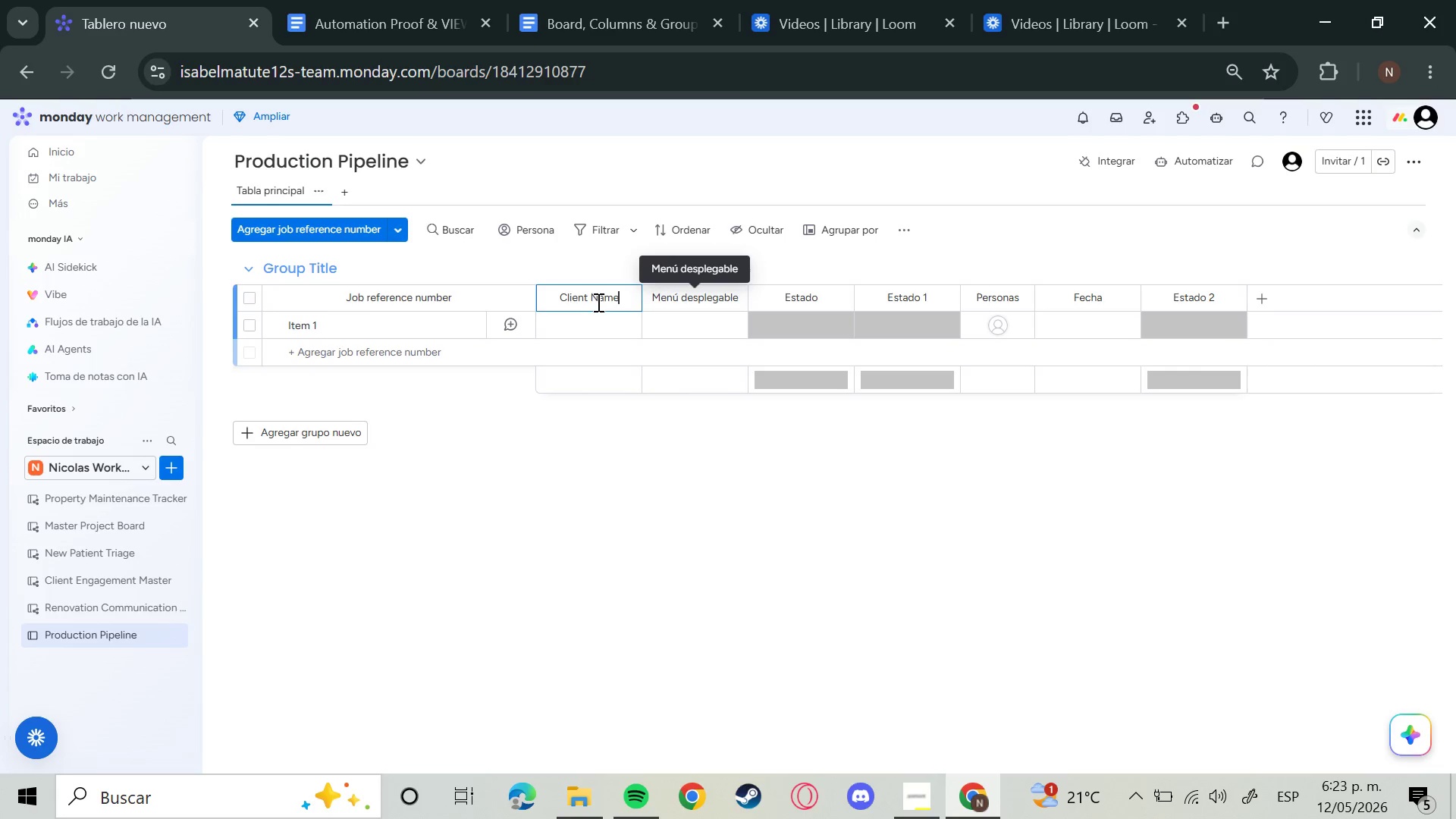 
key(Enter)
 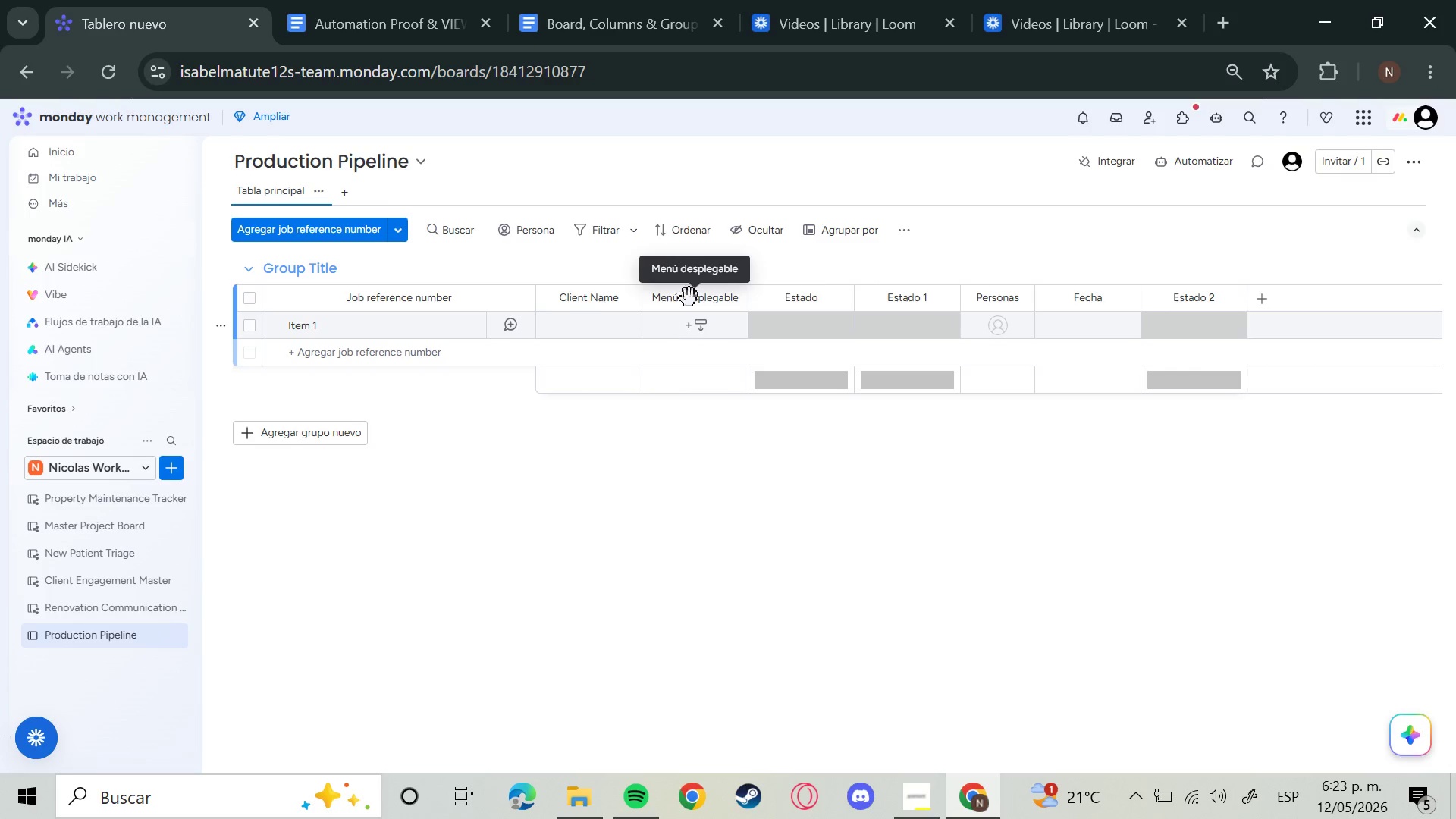 
left_click([694, 292])
 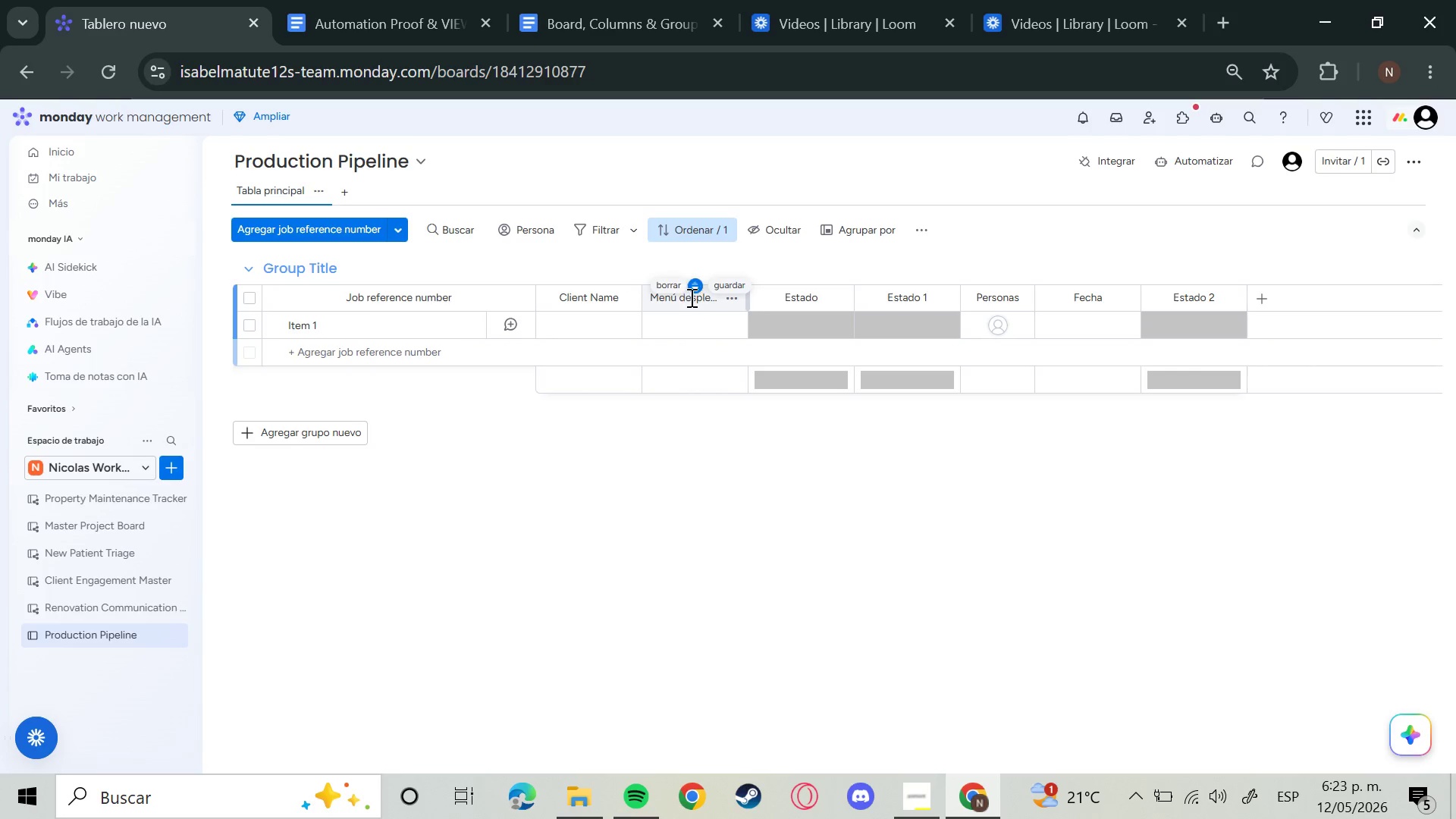 
left_click([690, 297])
 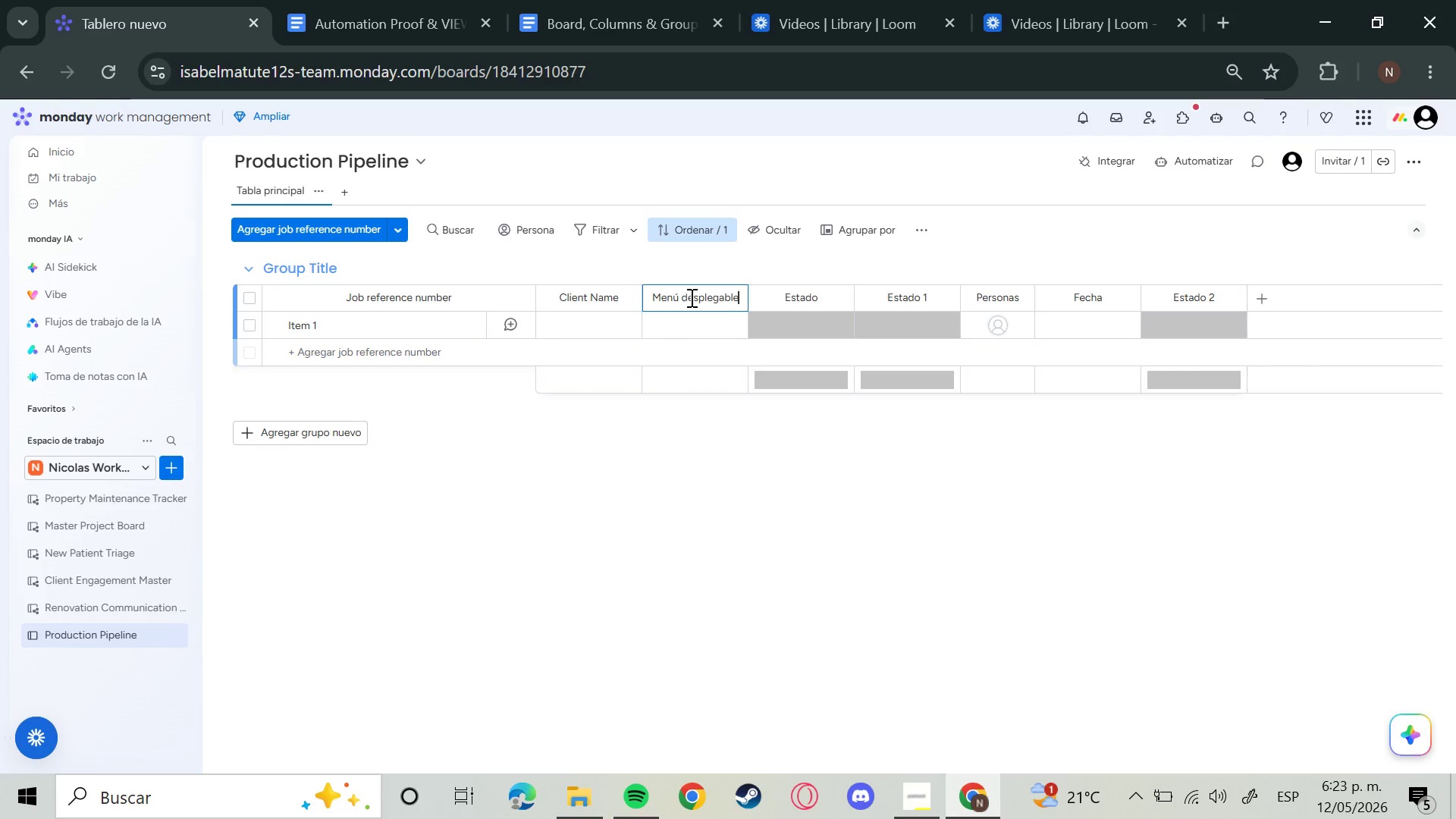 
hold_key(key=Backspace, duration=1.5)
 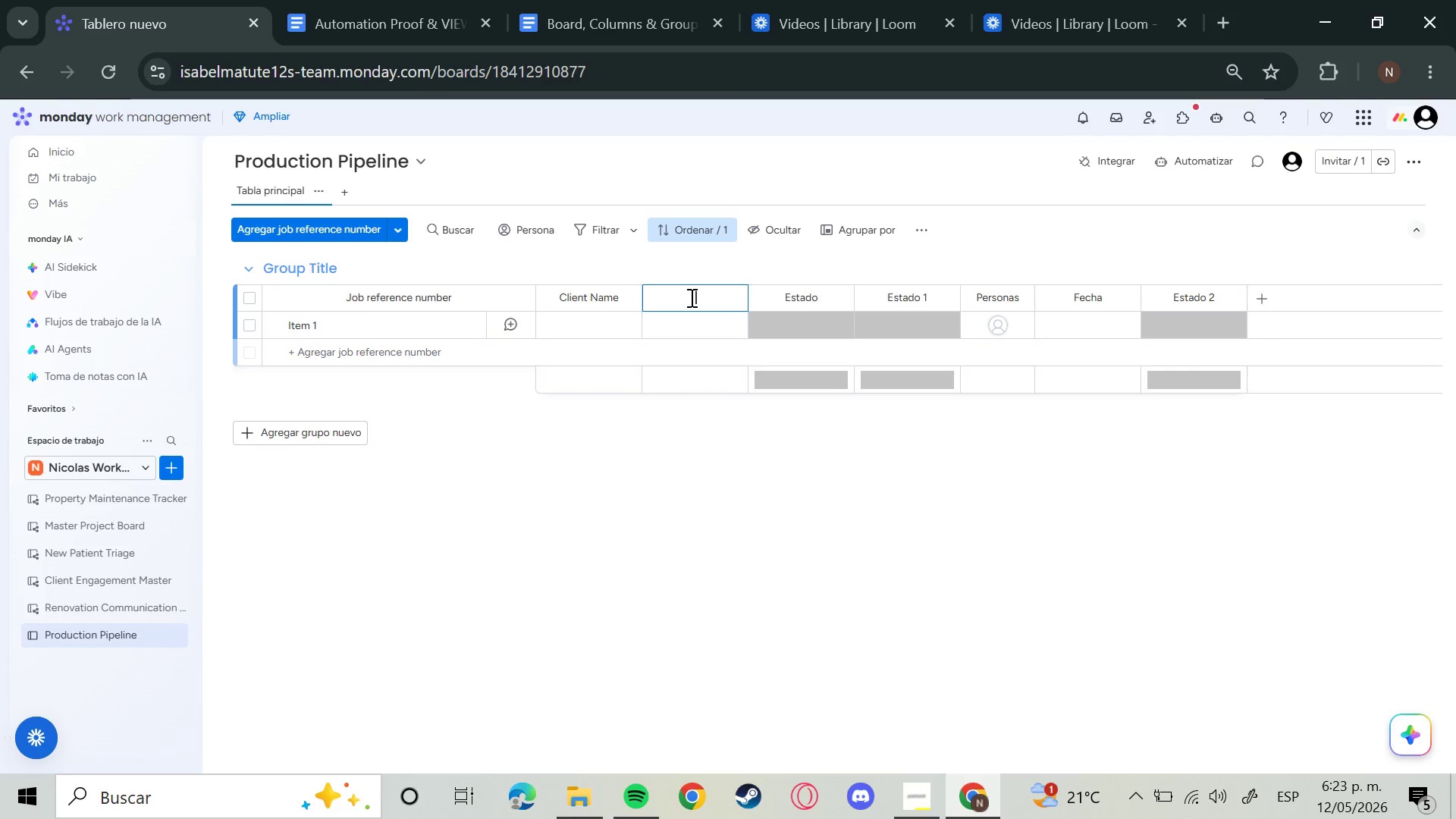 
type(Sin)
key(Backspace)
type(fn)
key(Backspace)
key(Backspace)
type(gn Type)
 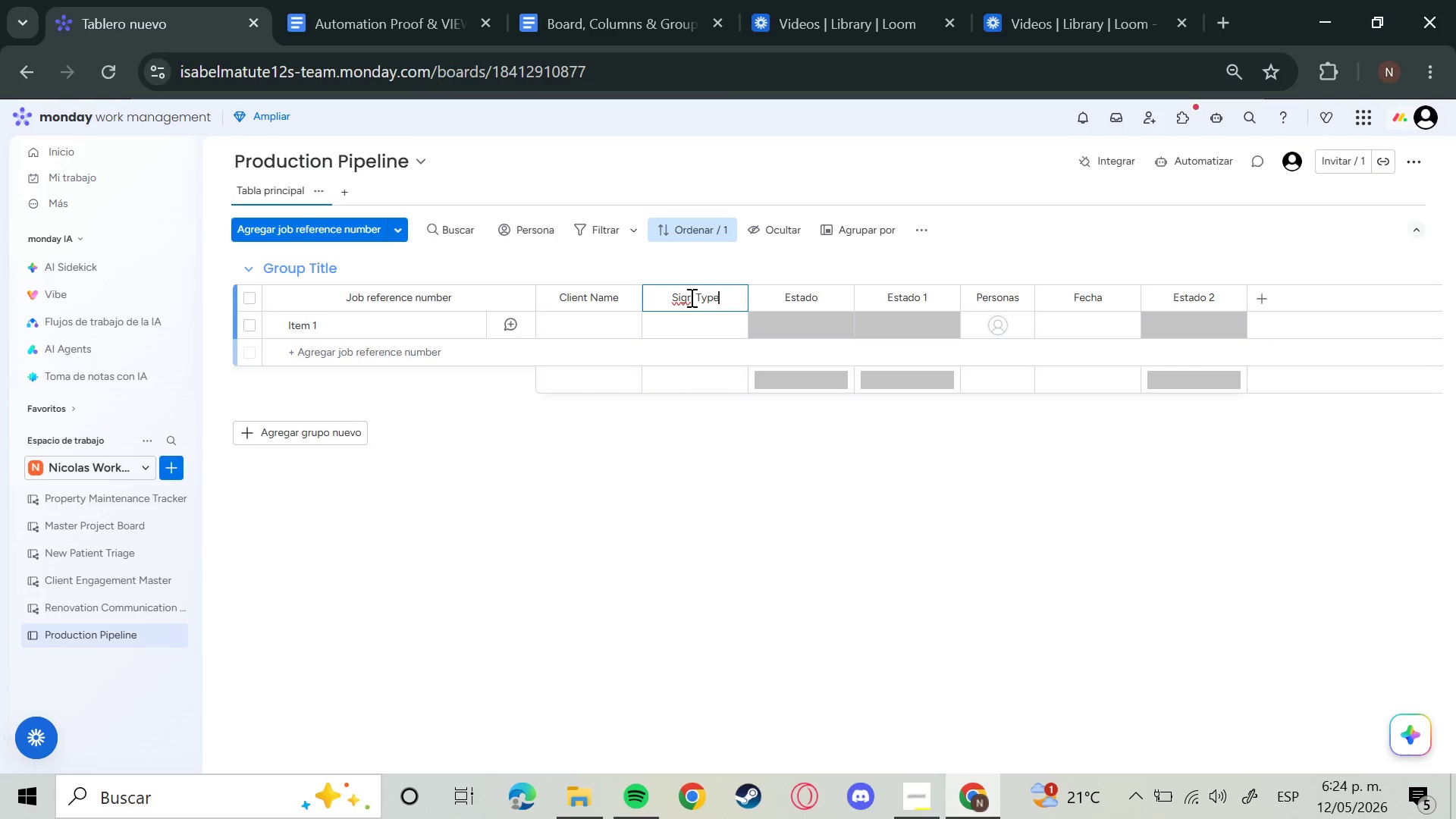 
key(Enter)
 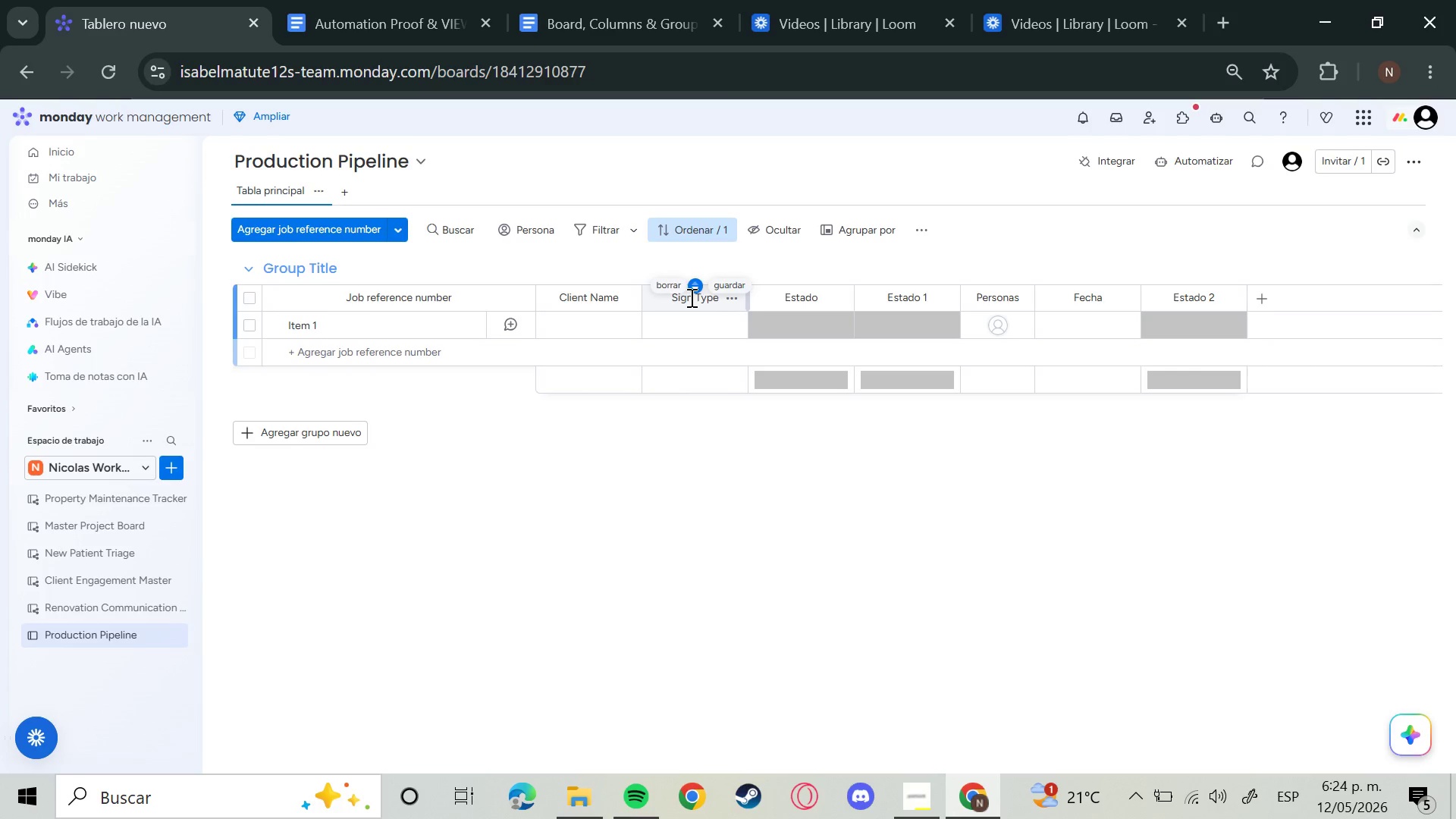 
wait(13.02)
 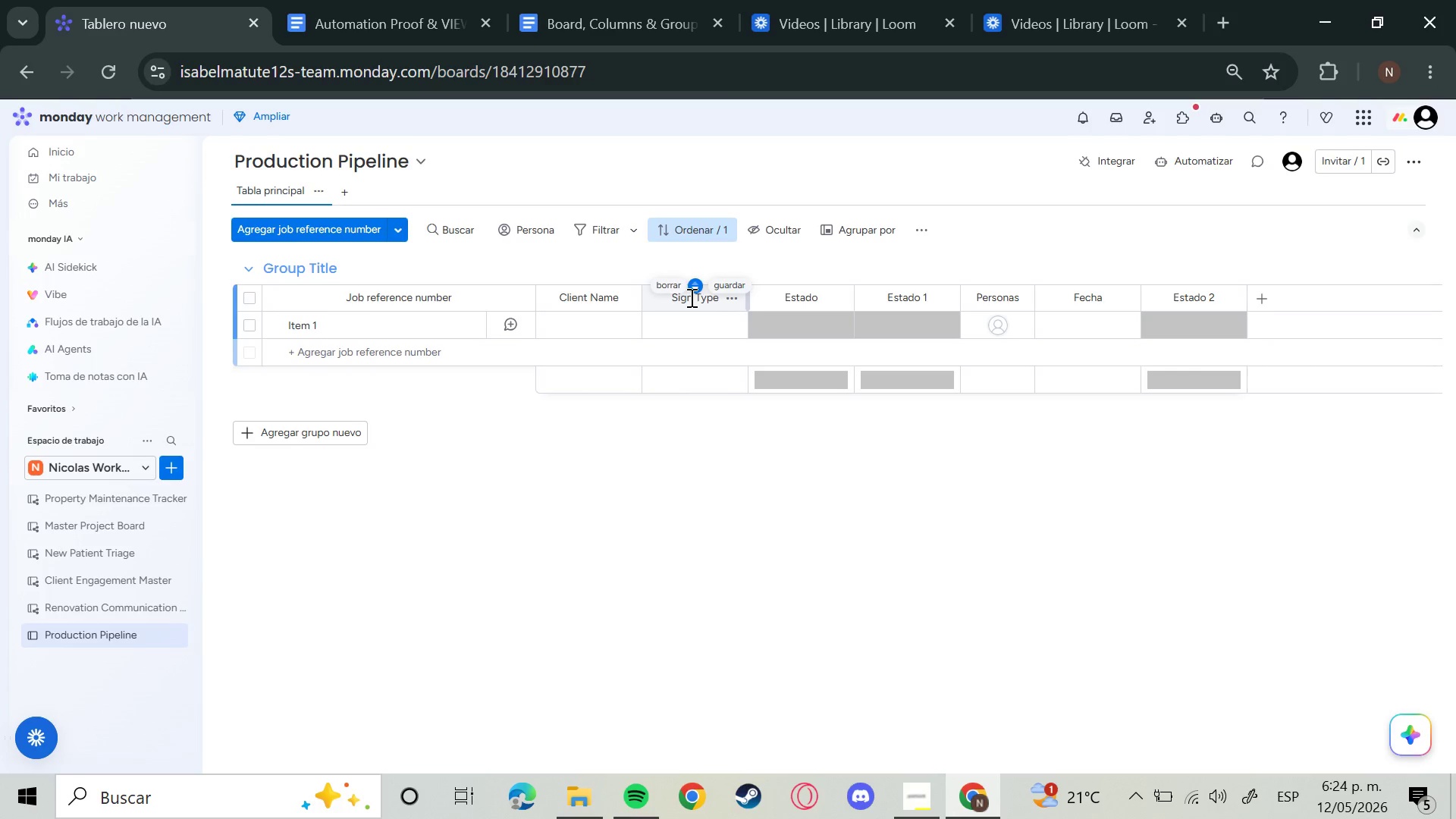 
left_click([814, 302])
 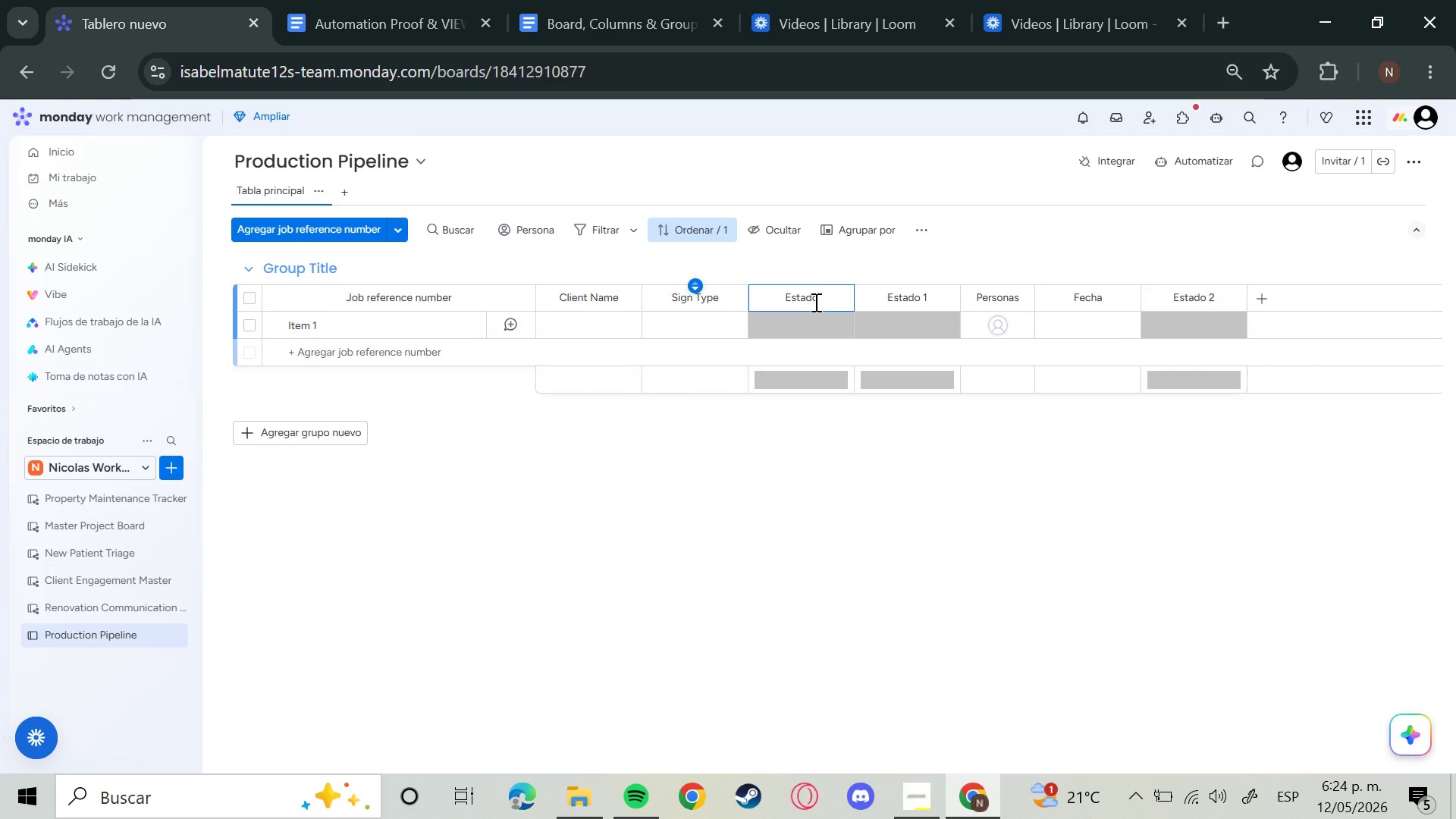 
wait(9.11)
 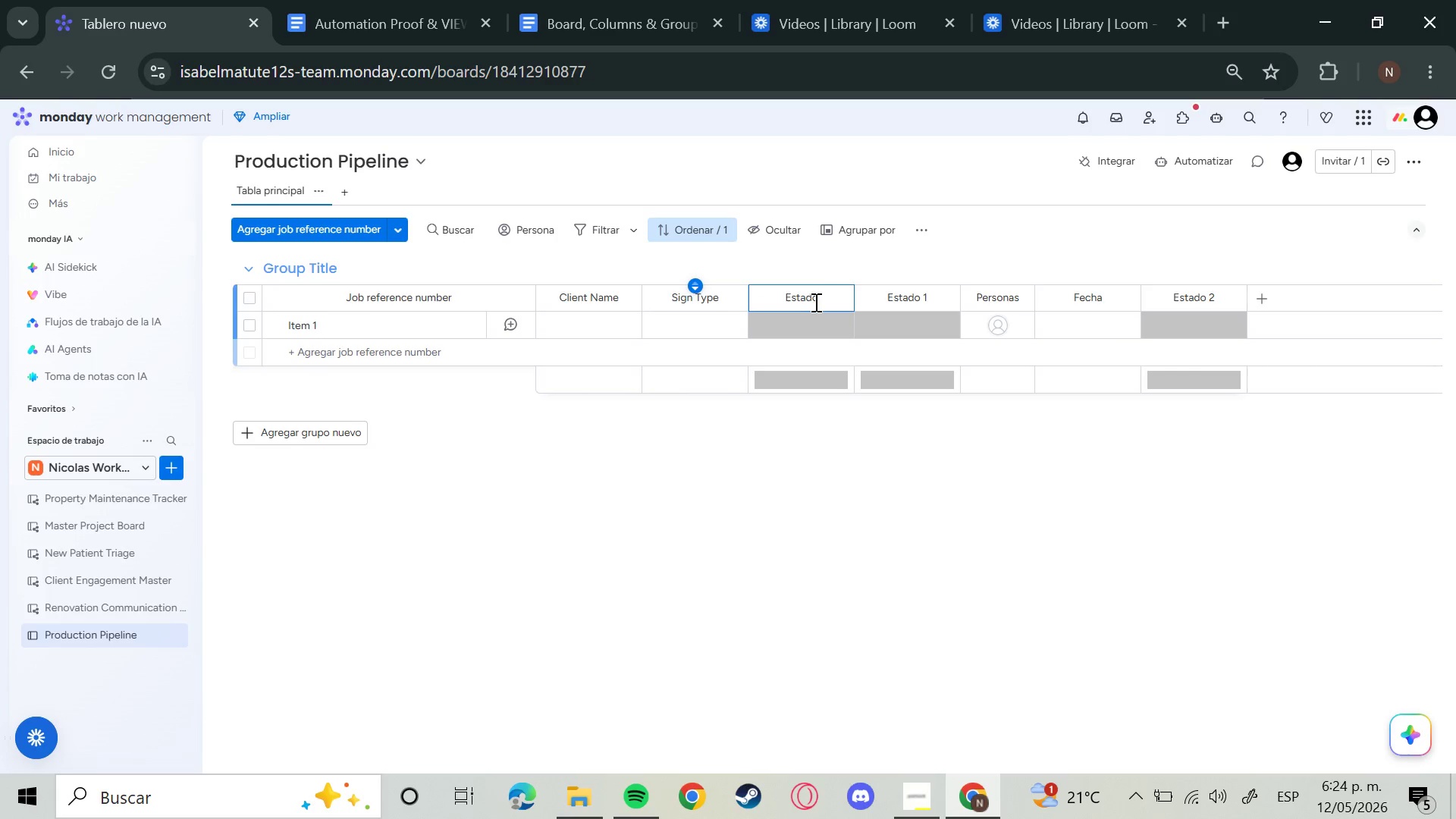 
key(Backspace)
key(Backspace)
key(Backspace)
key(Backspace)
key(Backspace)
key(Backspace)
key(Backspace)
type(Production Status)
 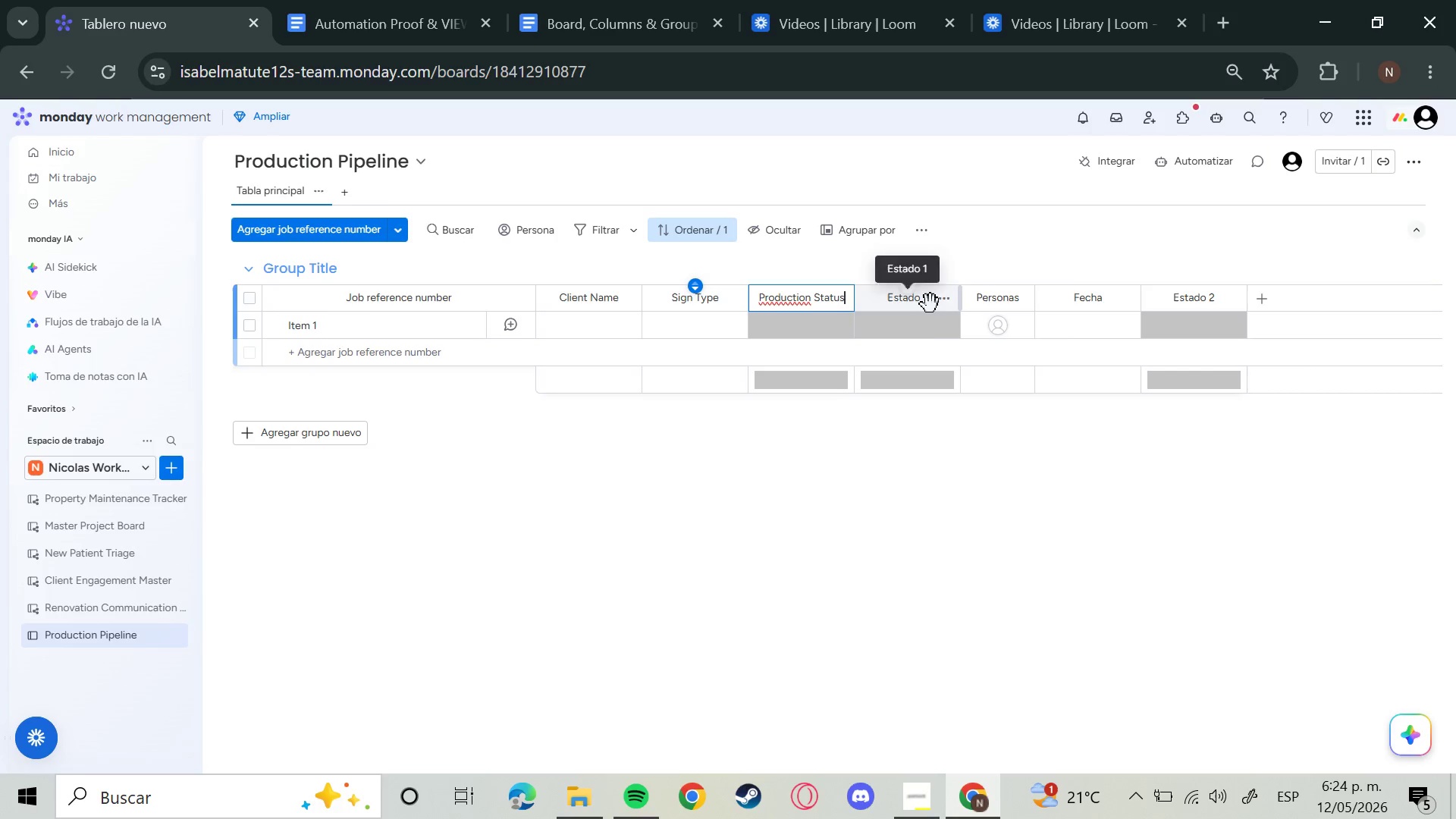 
left_click([918, 304])
 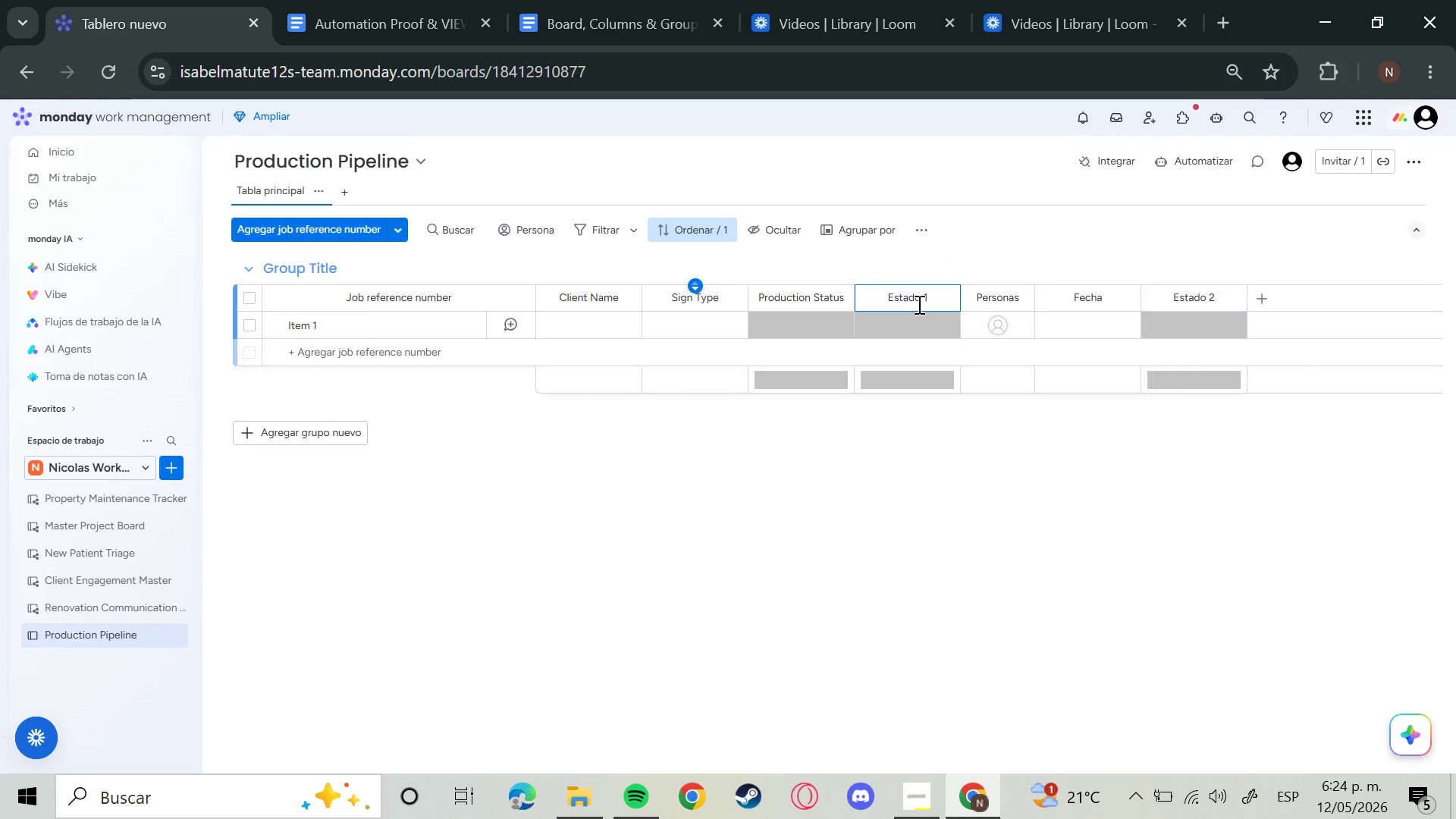 
key(Backspace)
 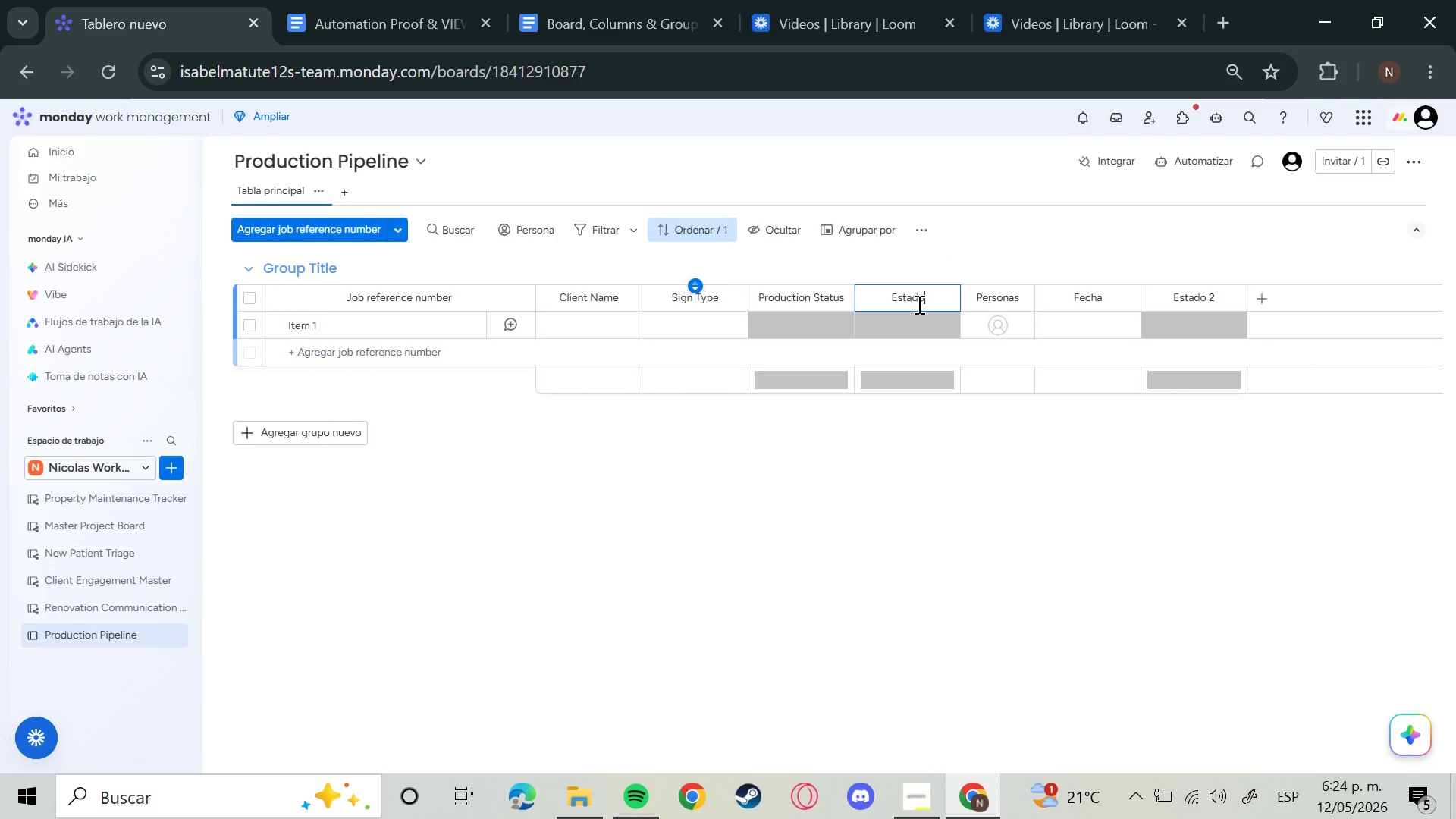 
key(Backspace)
 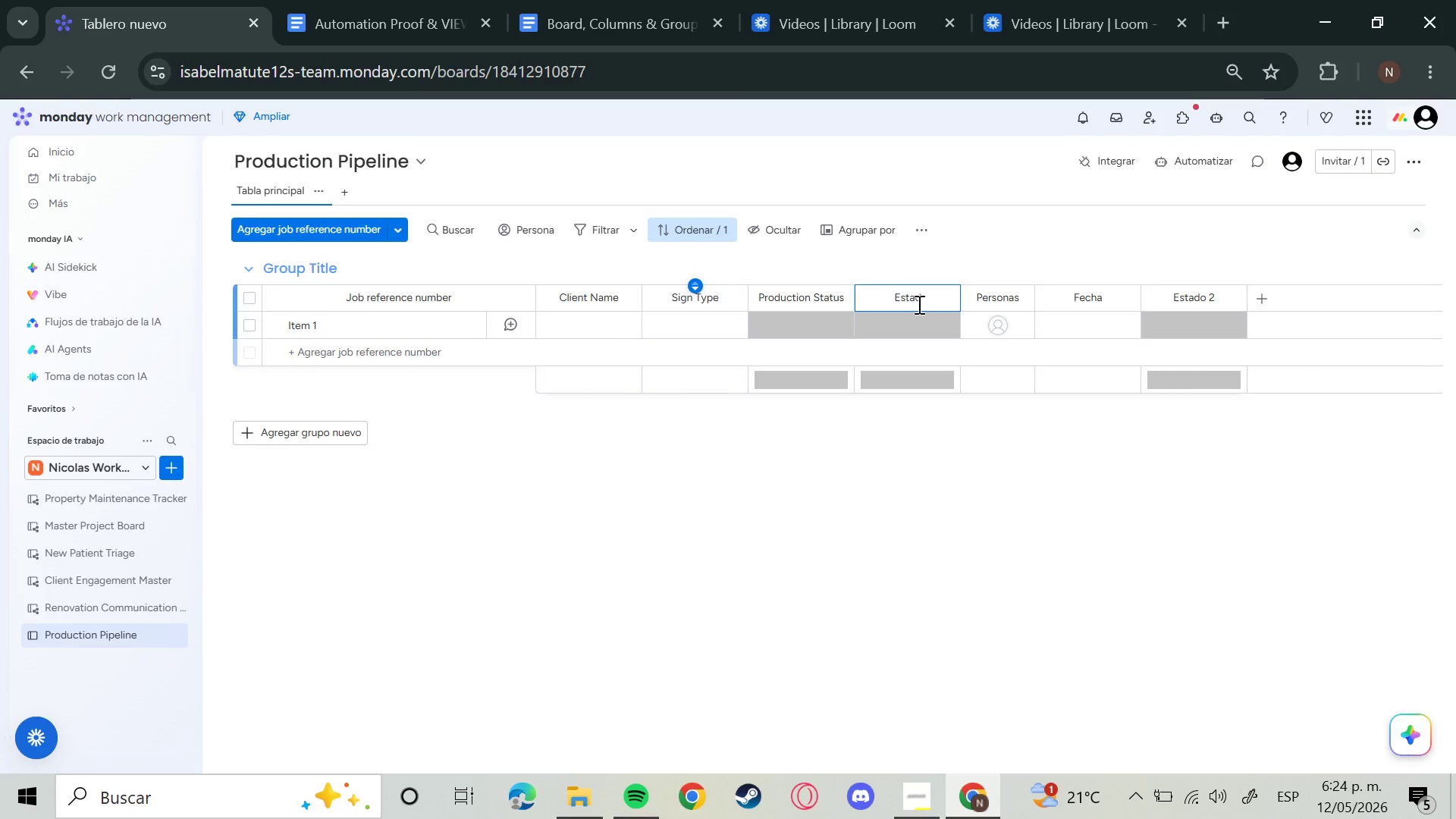 
key(Backspace)
 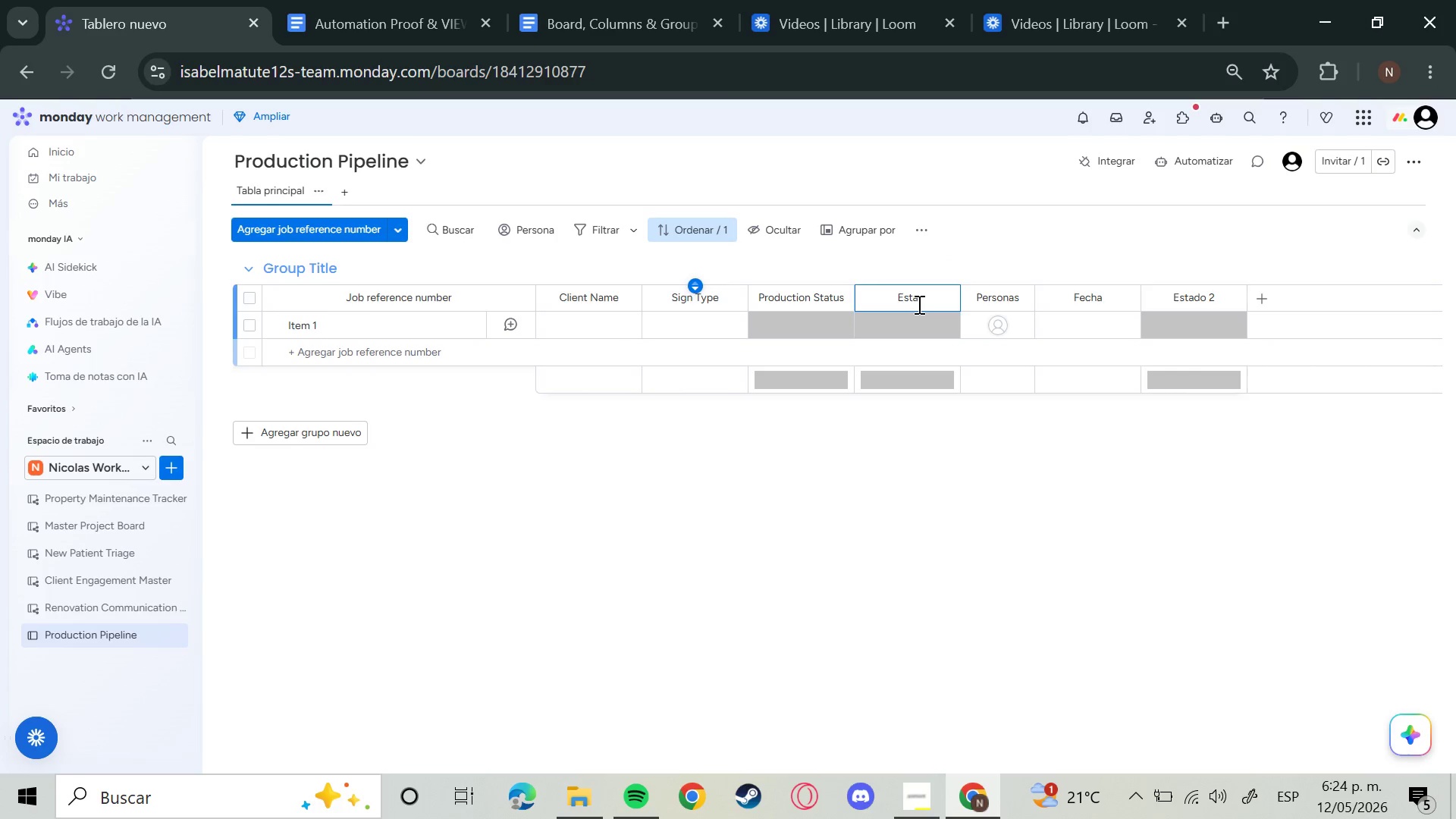 
key(Backspace)
 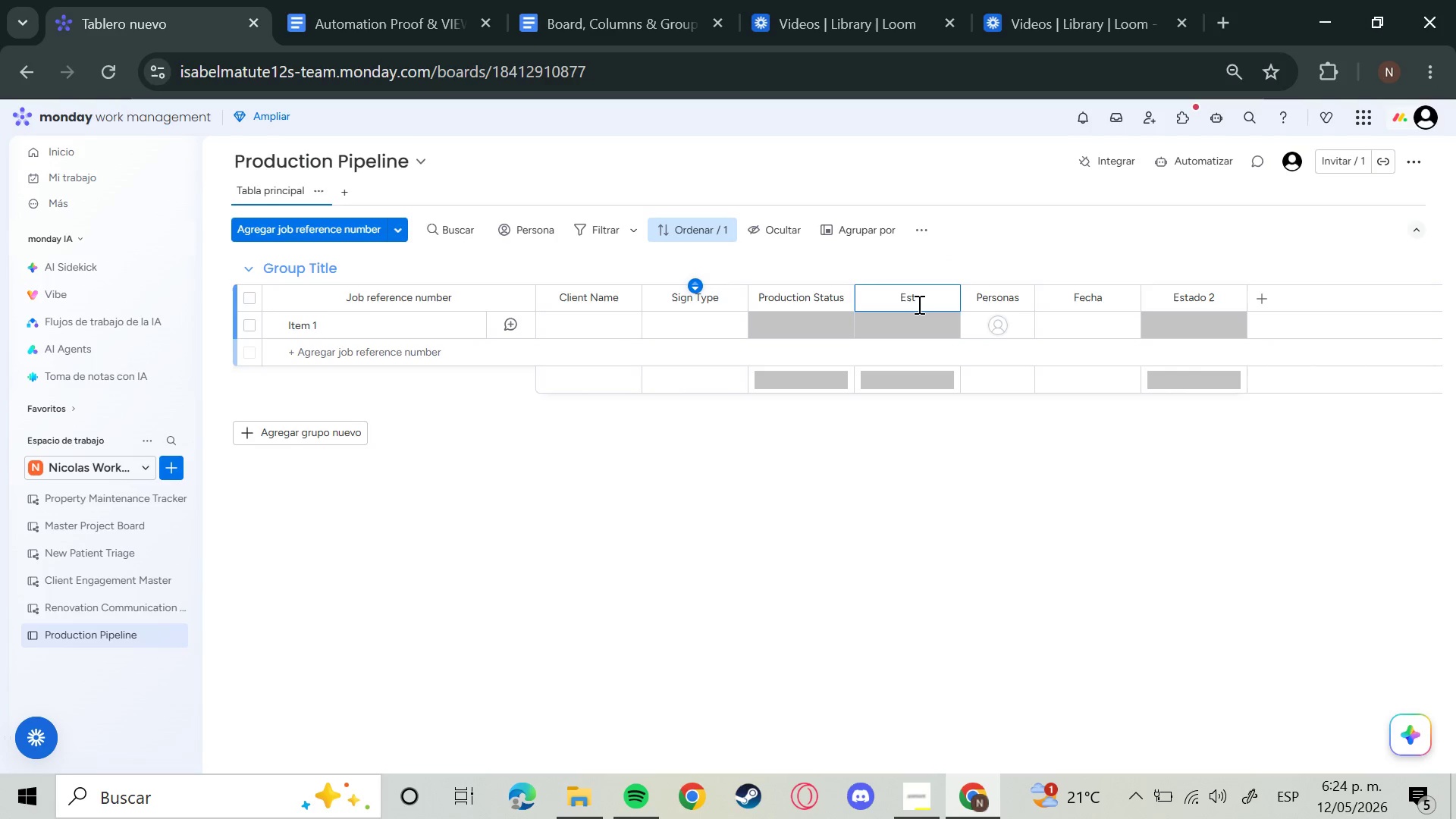 
key(Backspace)
 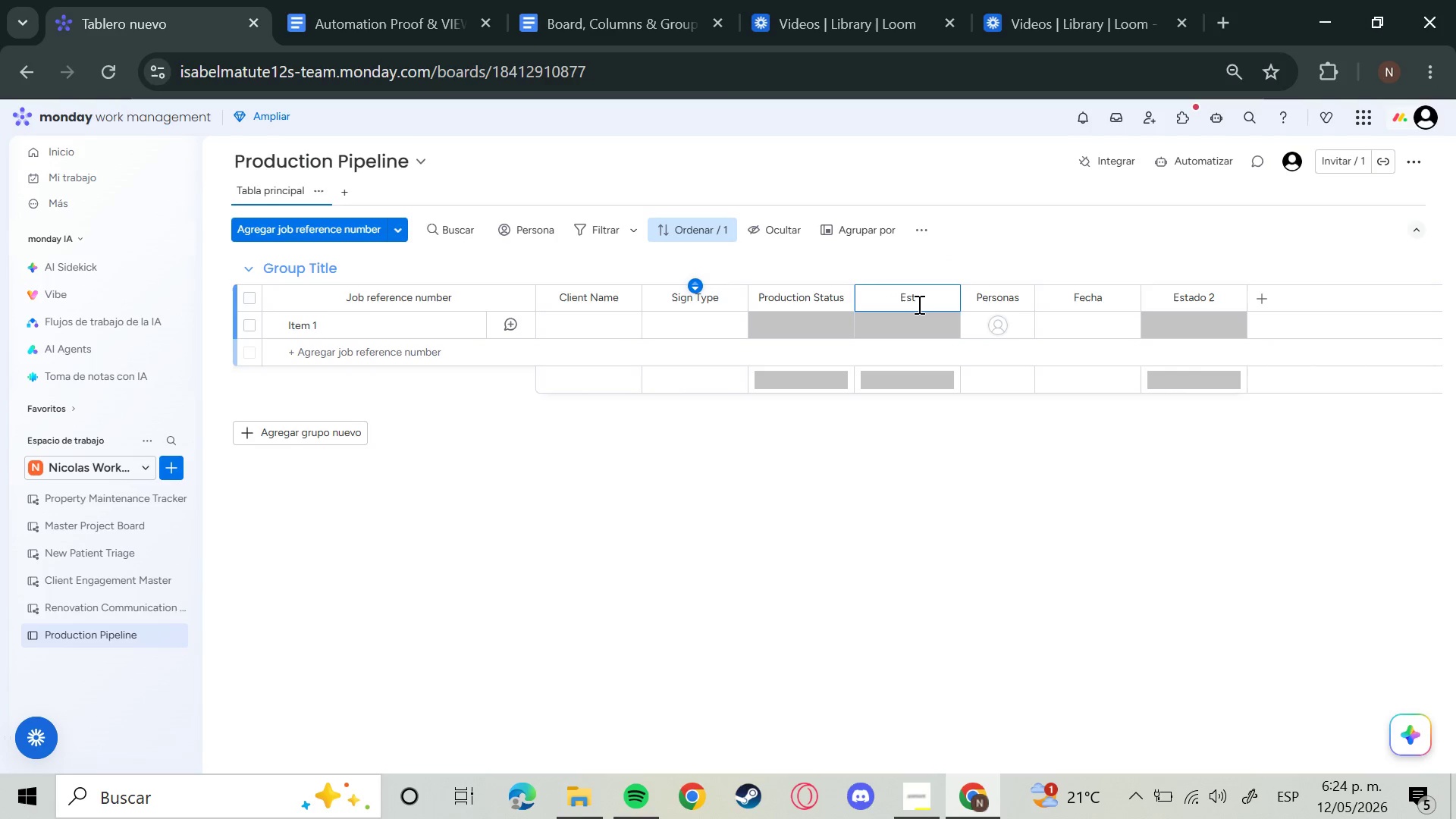 
key(Backspace)
 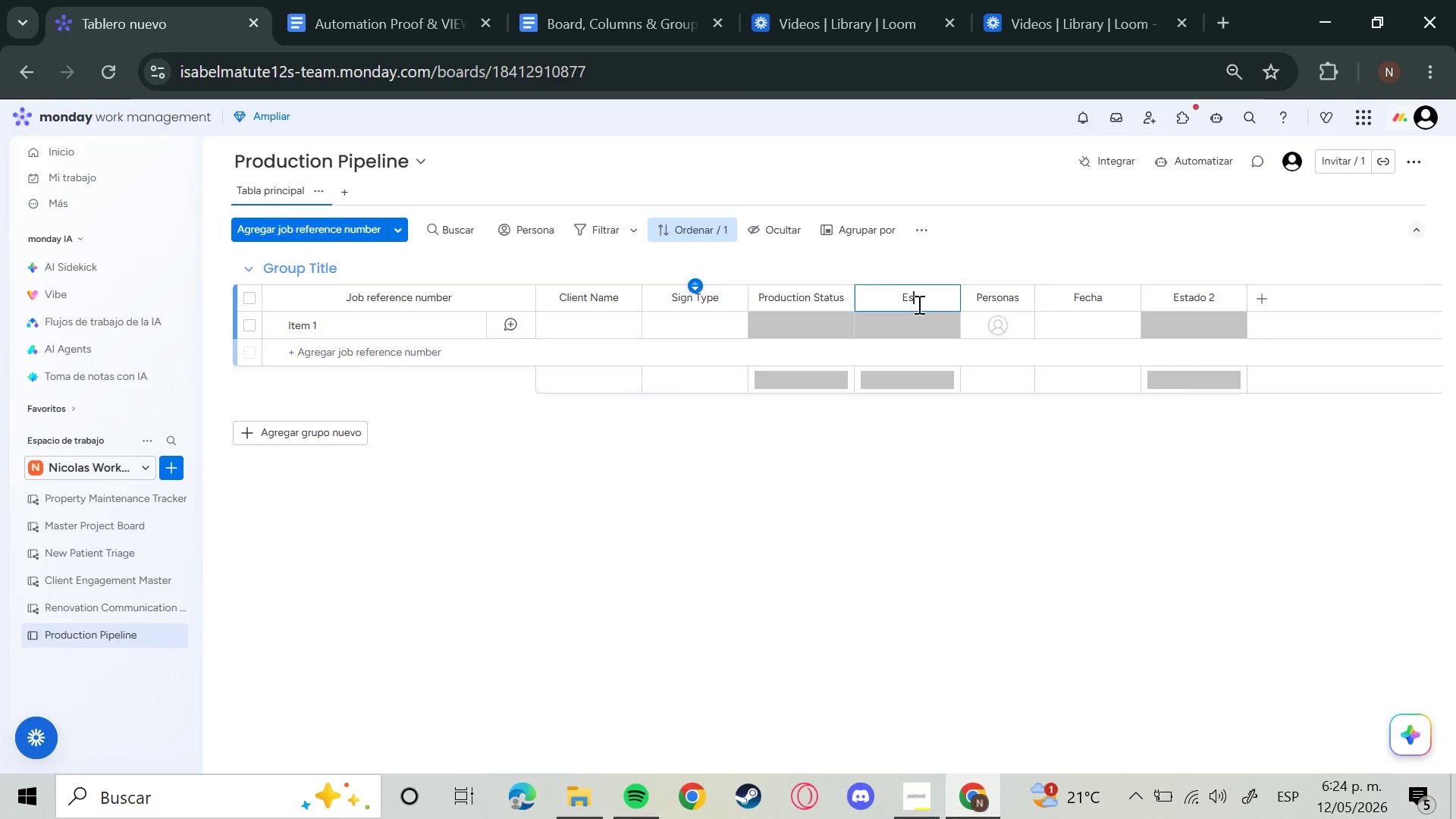 
key(Backspace)
 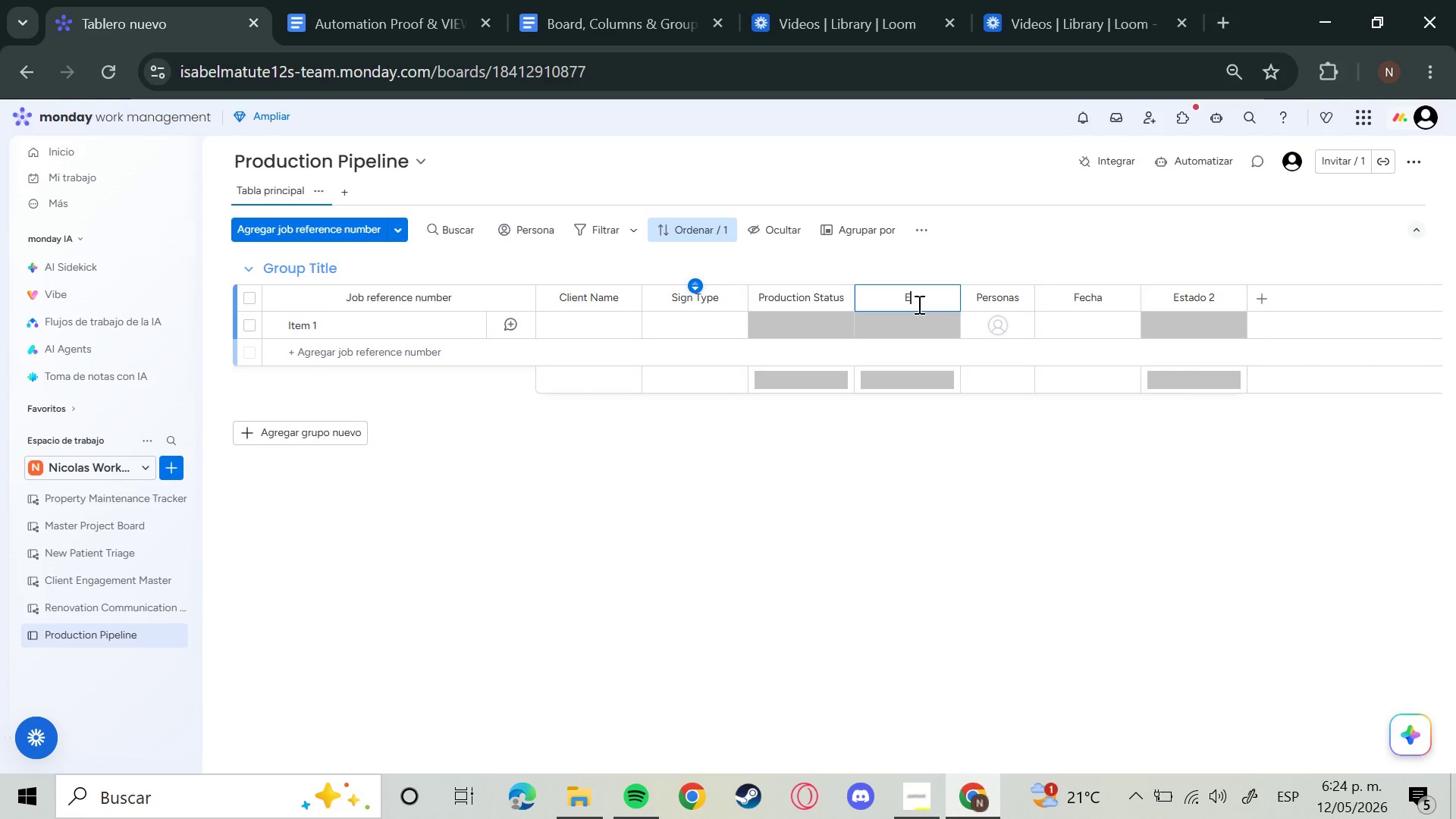 
key(Backspace)
 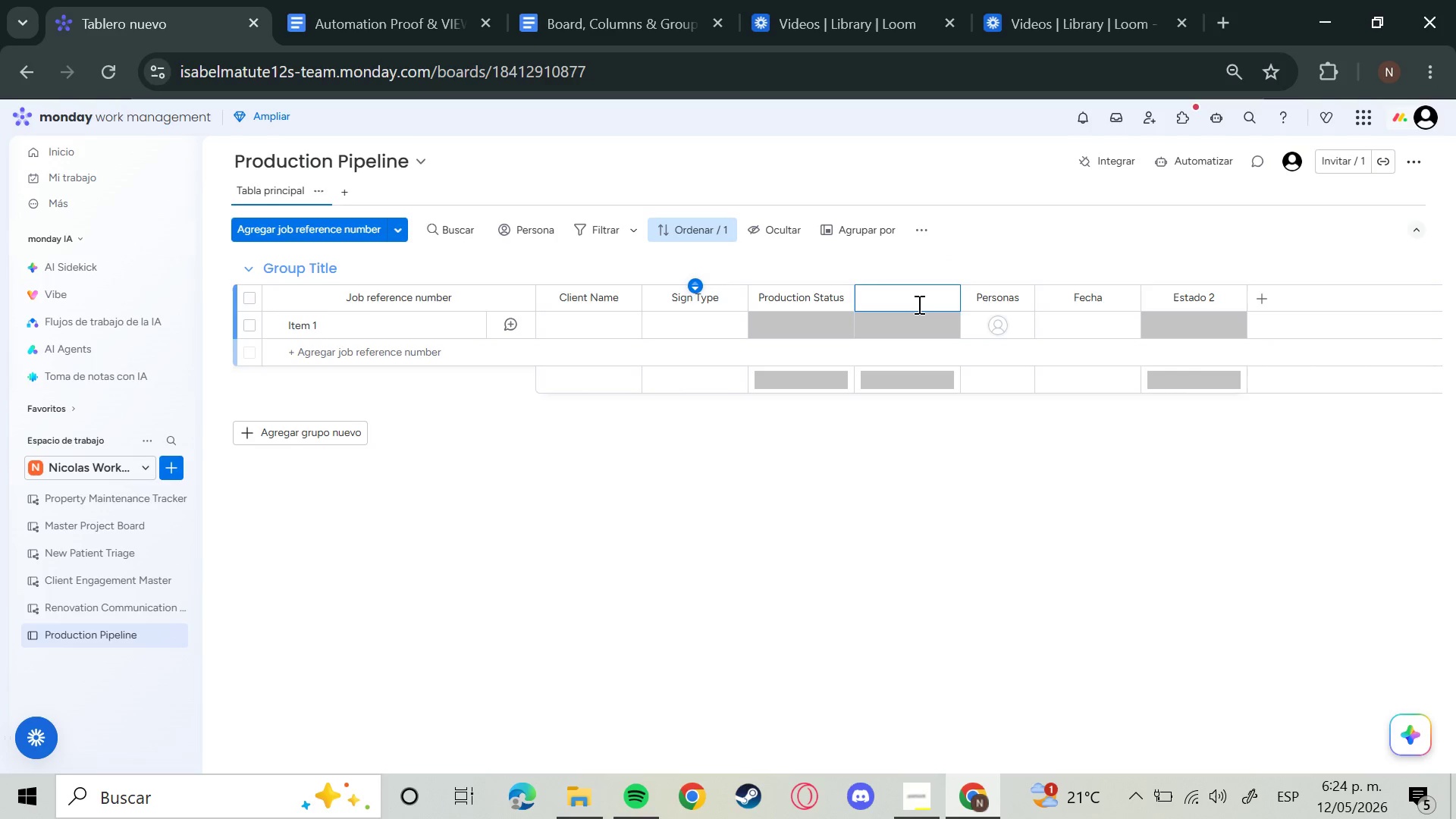 
key(Backspace)
 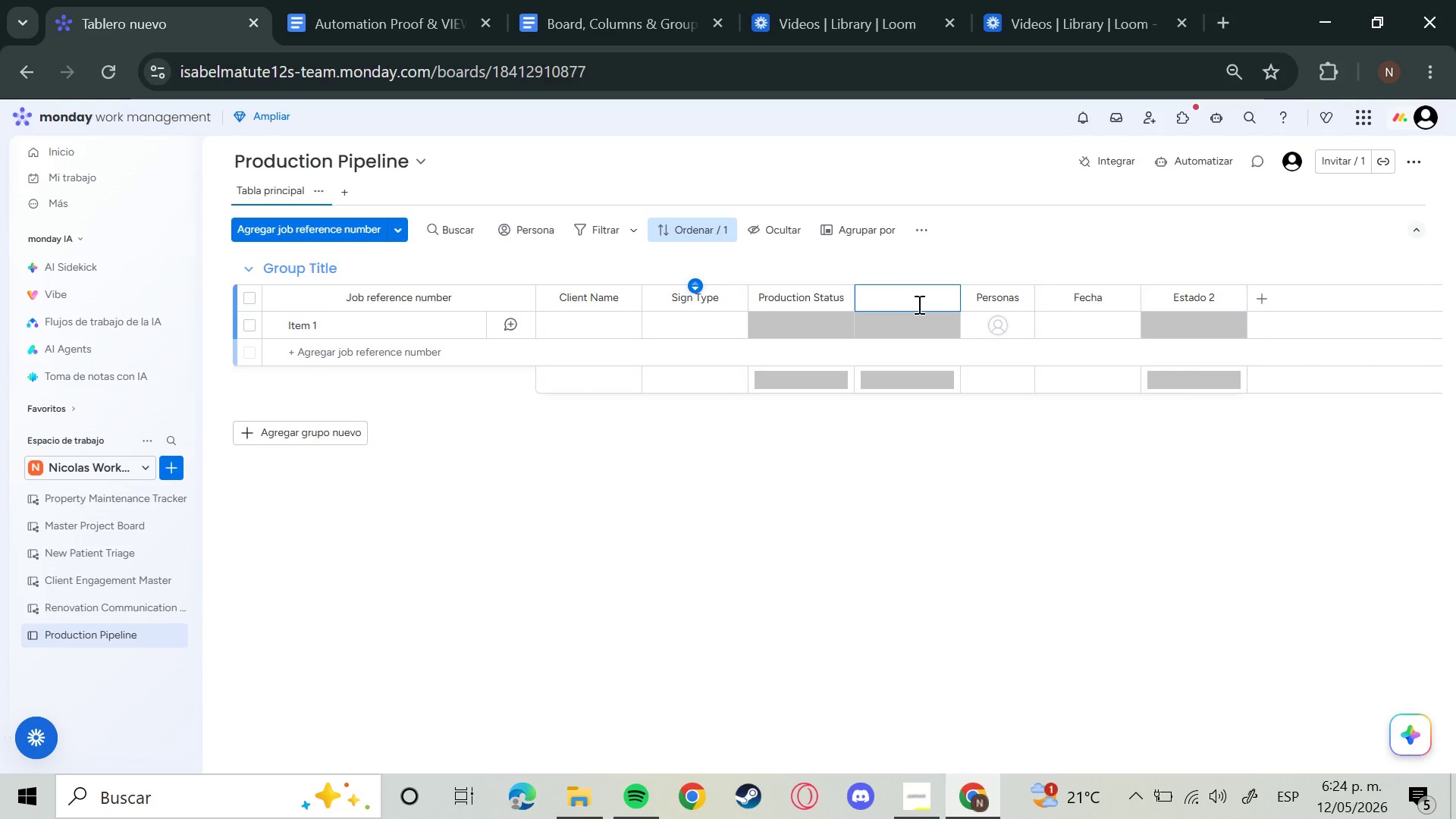 
key(Backspace)
 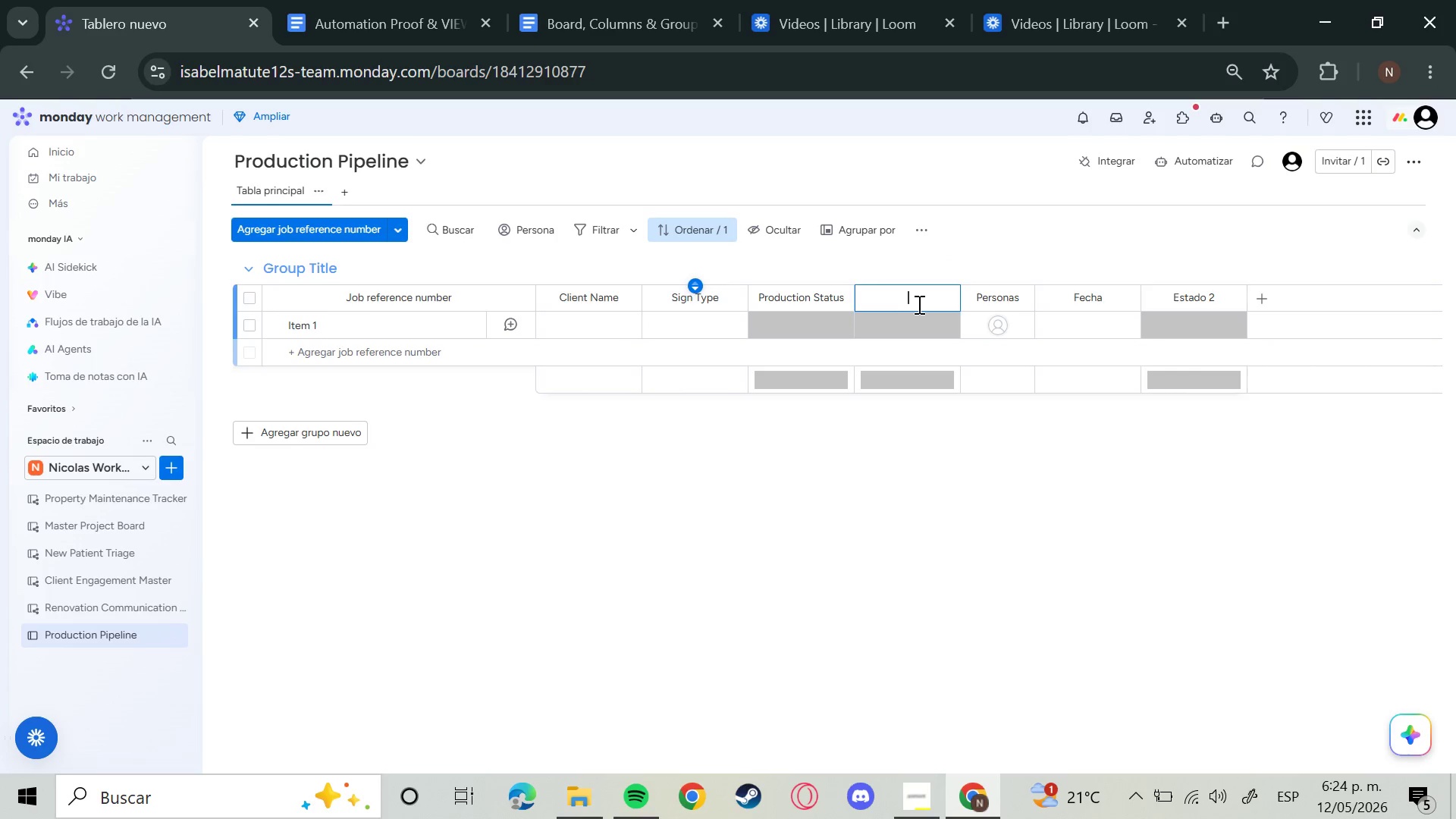 
key(Backspace)
 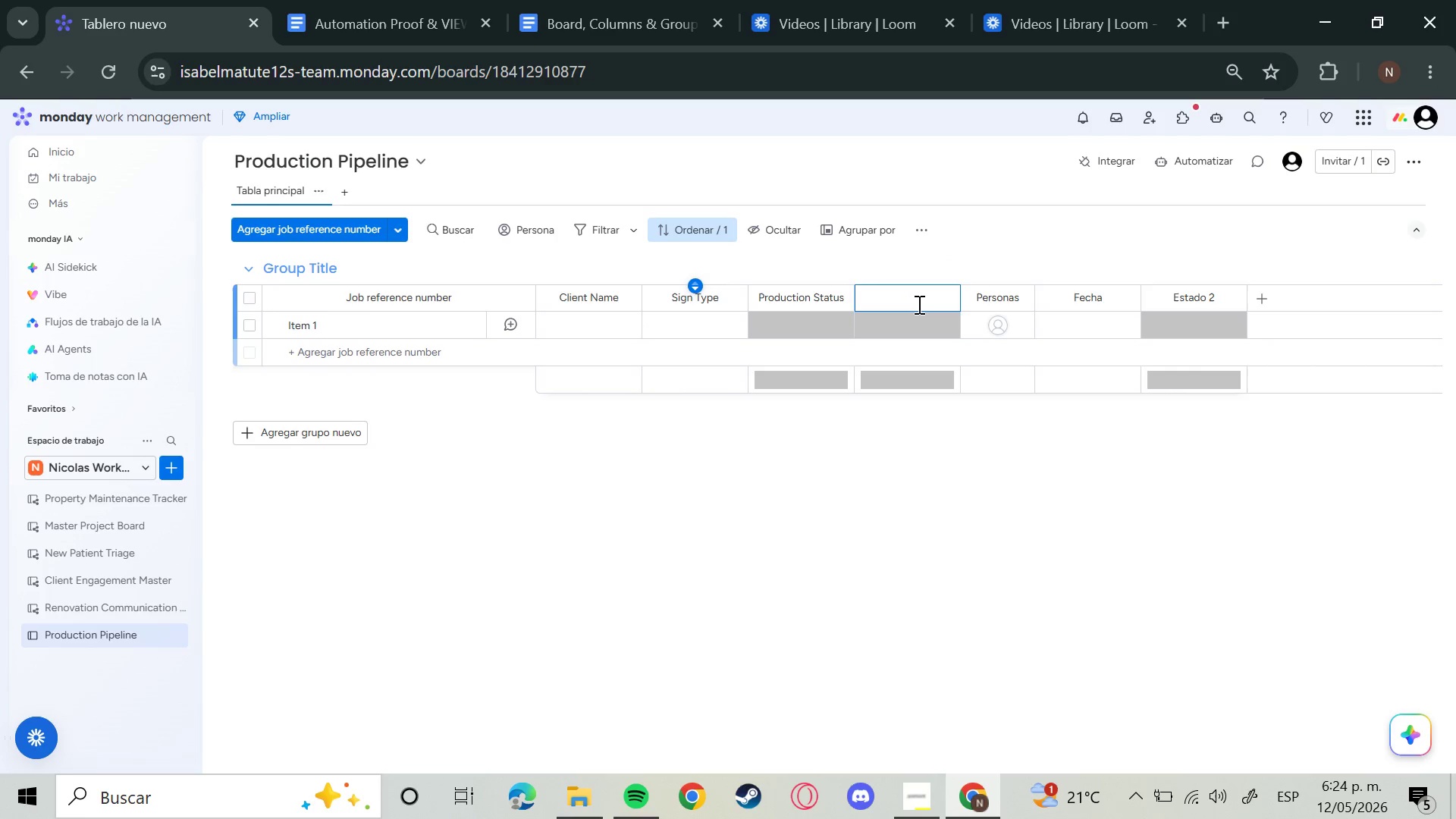 
type(Proof Approval)
 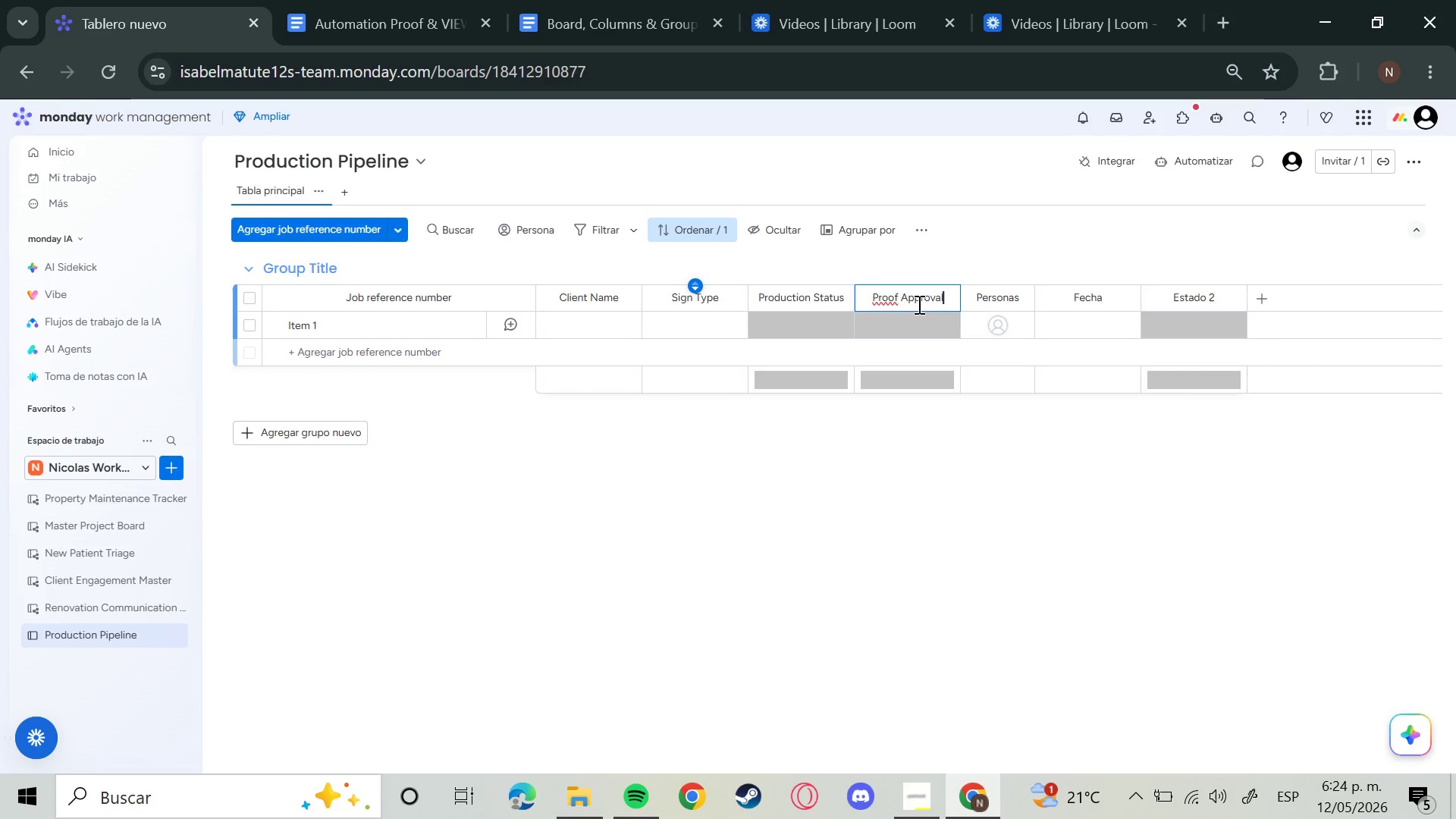 
key(Enter)
 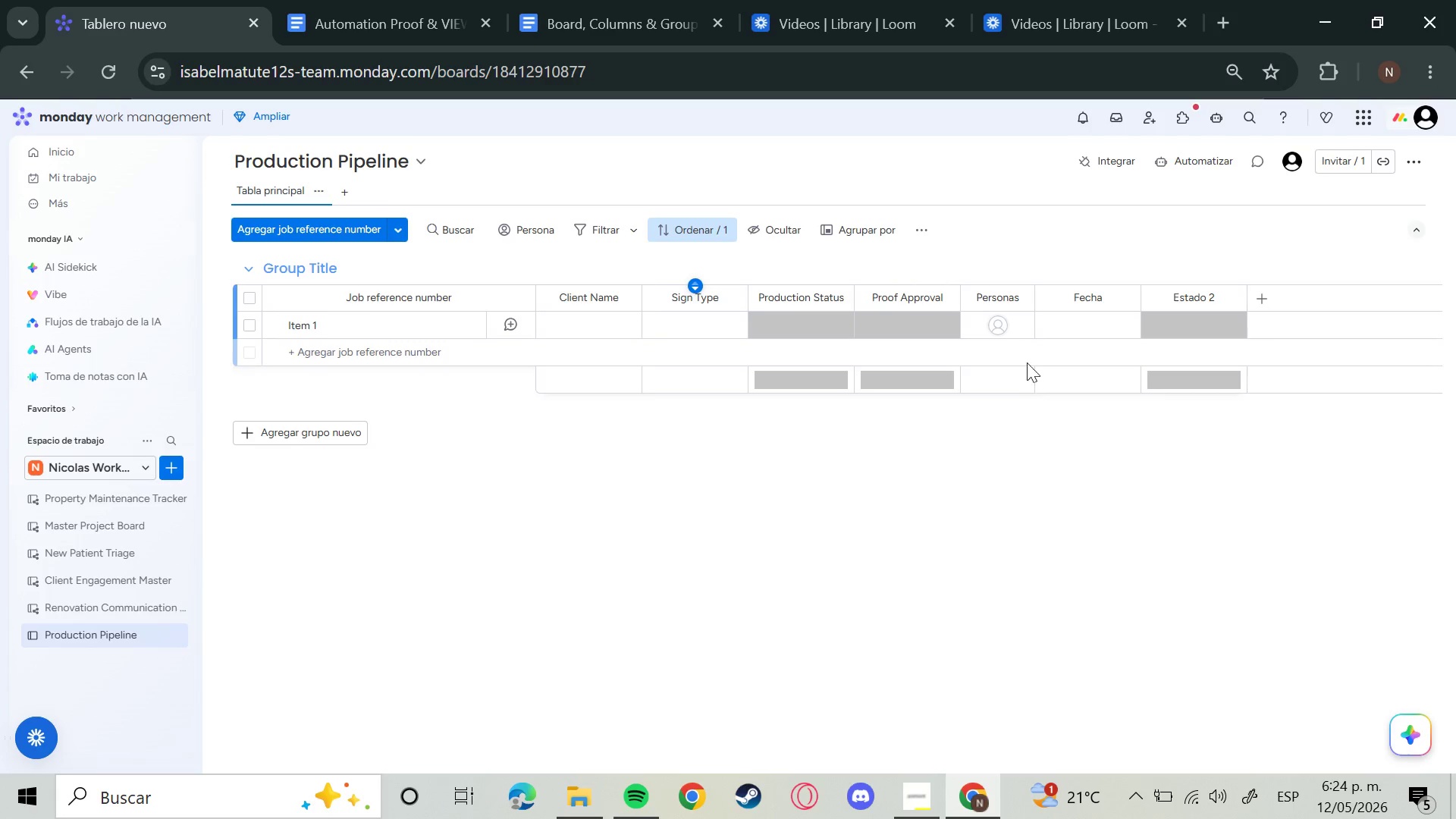 
left_click([1004, 300])
 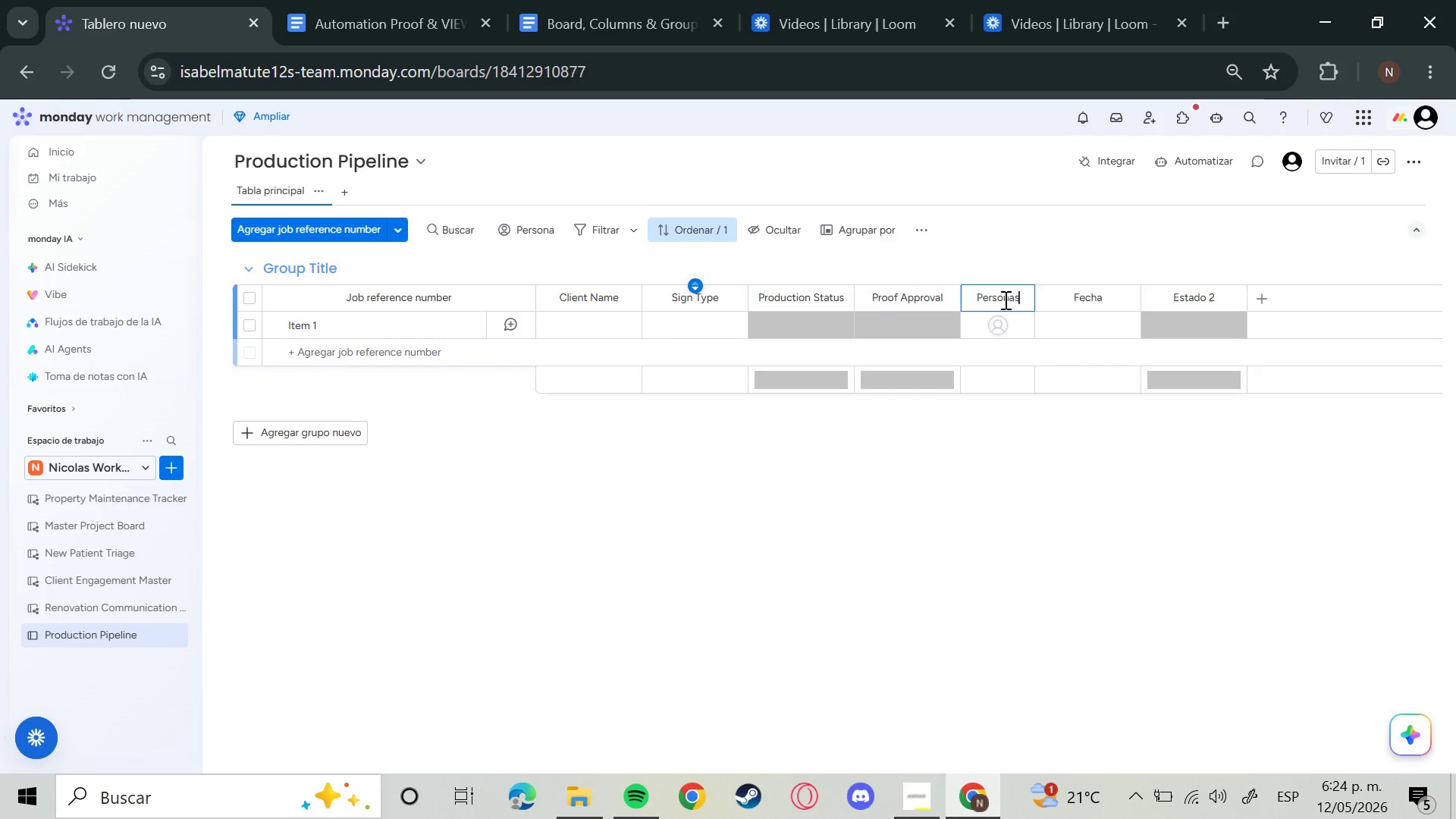 
hold_key(key=Backspace, duration=0.95)
 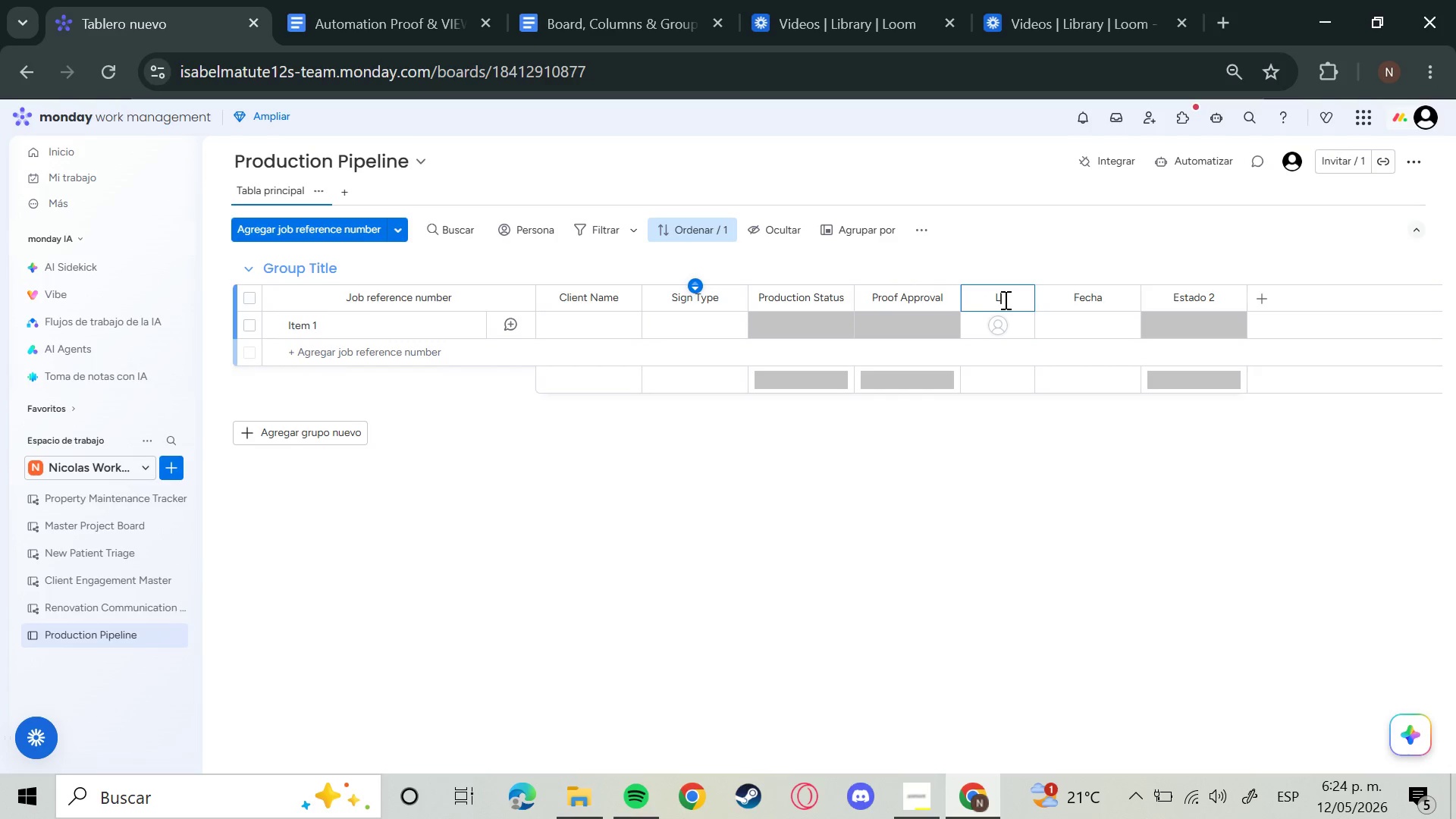 
type(Lead Designer)
 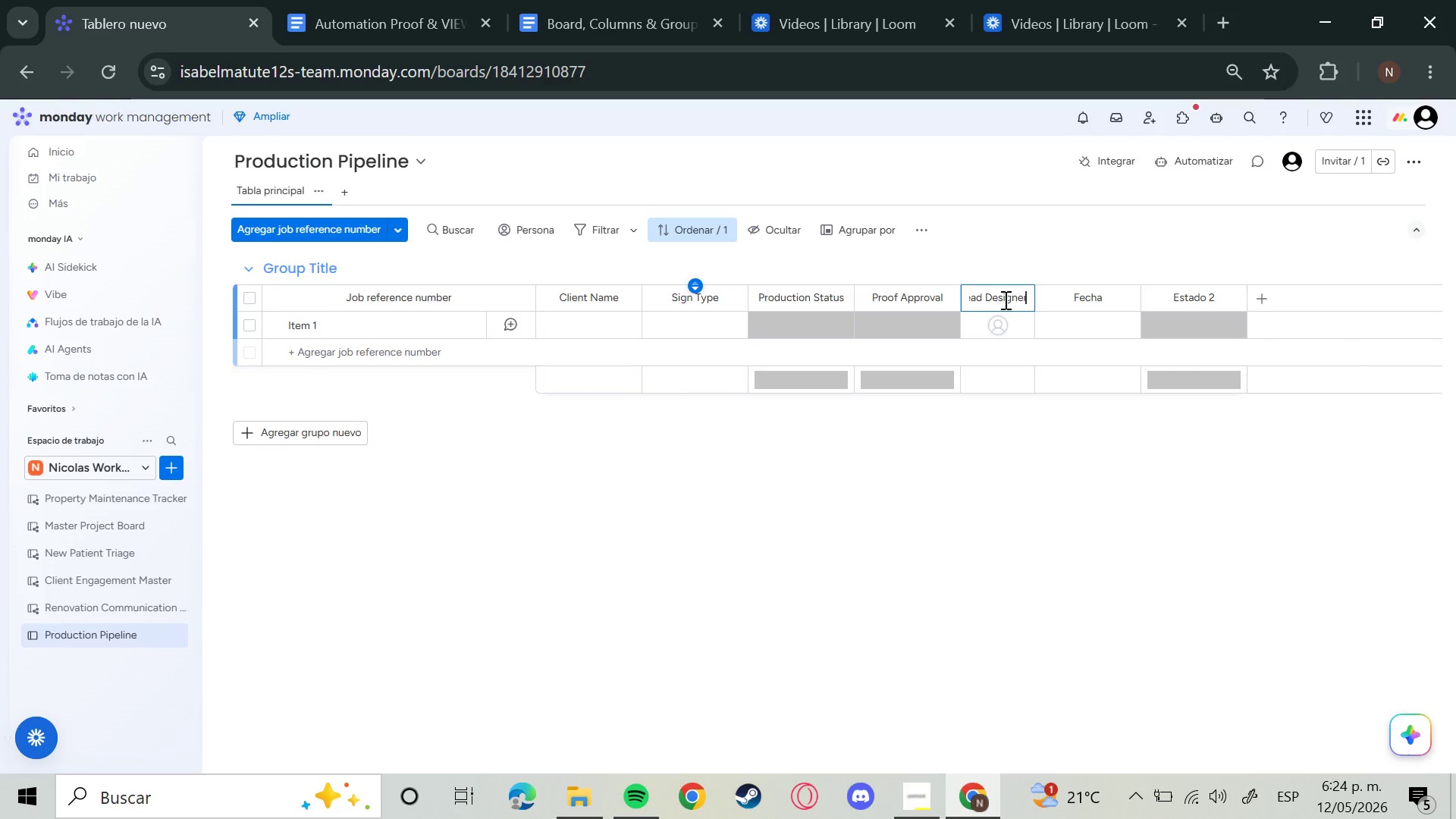 
key(Enter)
 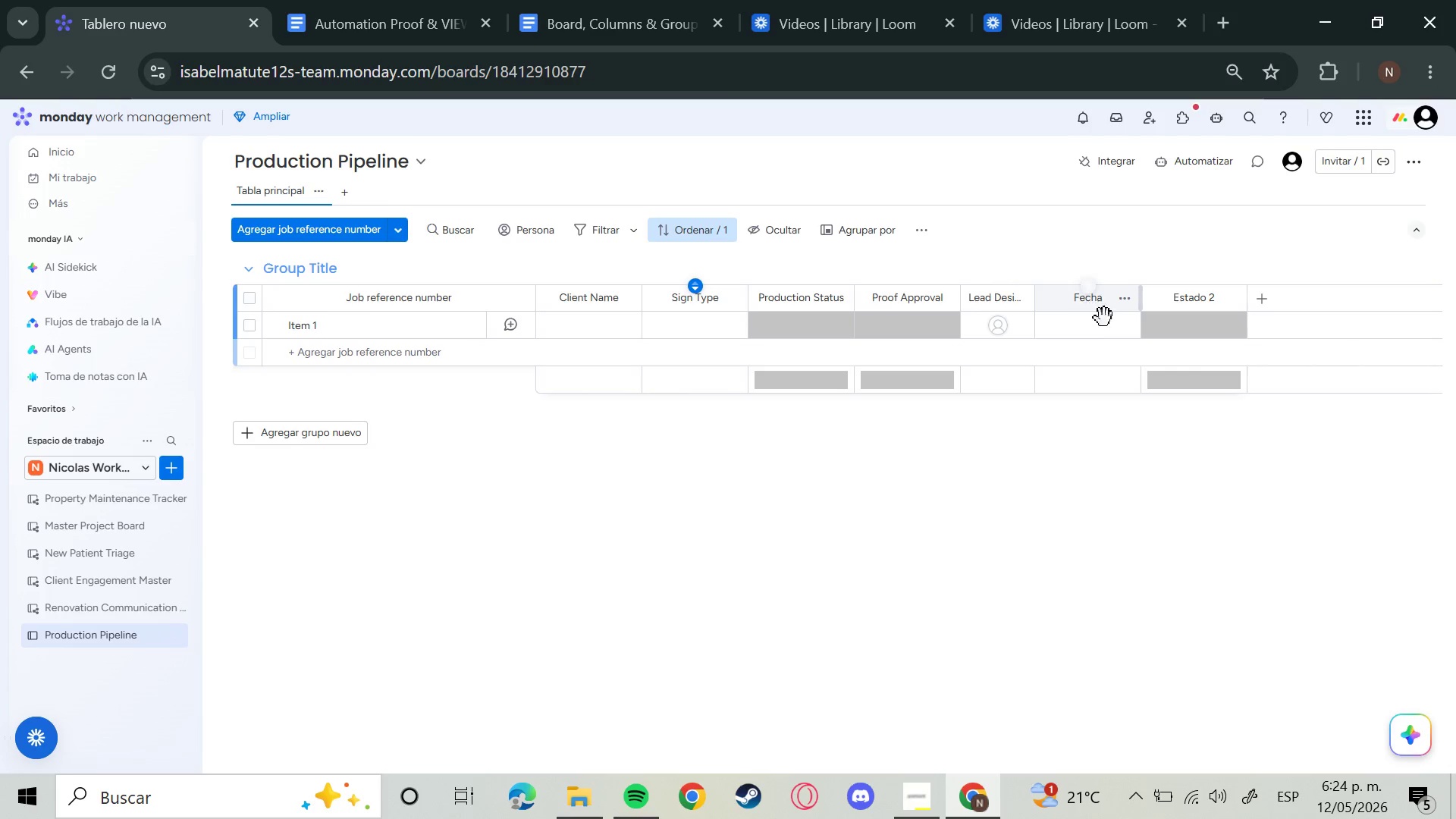 
left_click([1103, 300])
 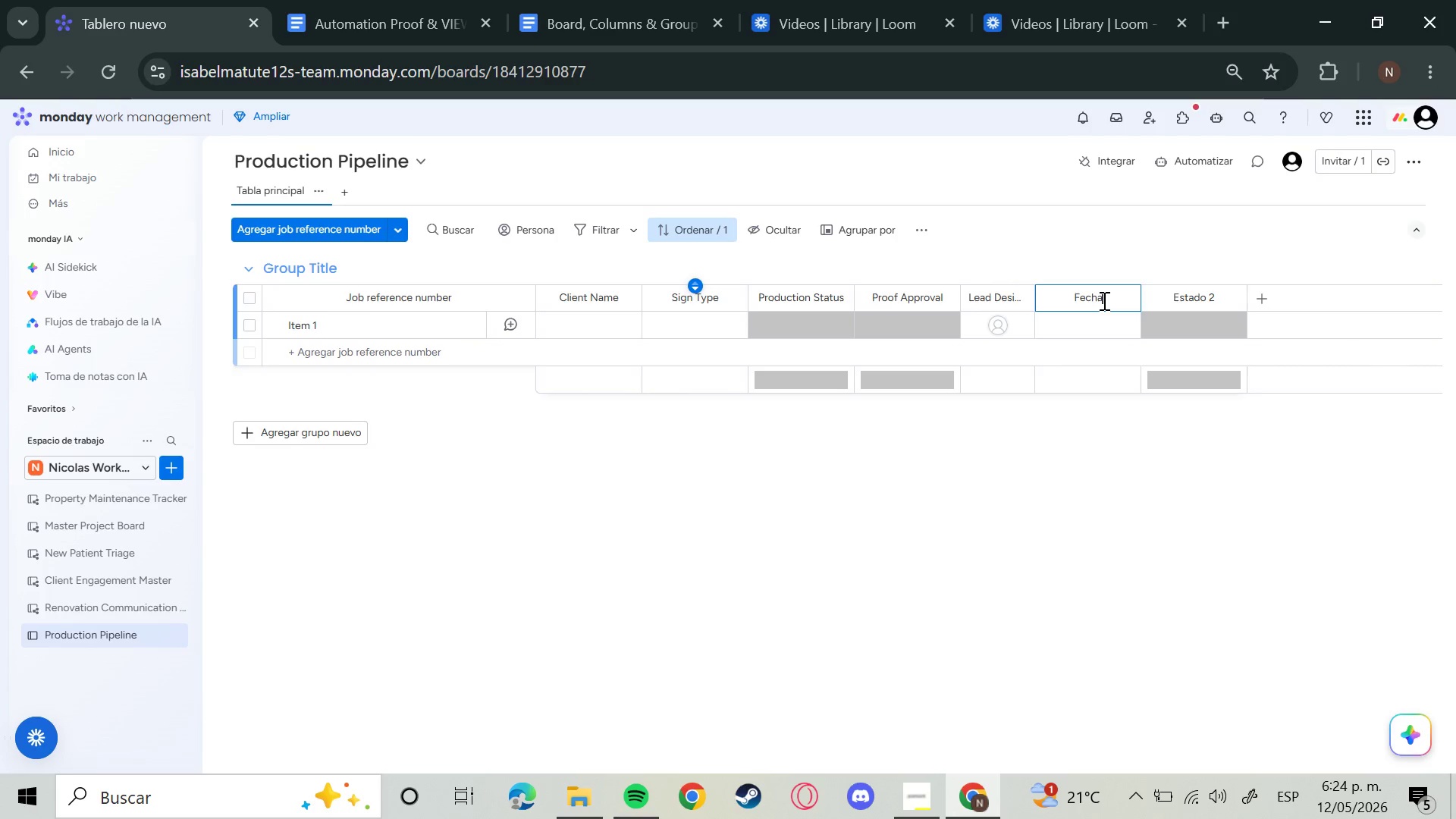 
hold_key(key=Backspace, duration=0.98)
 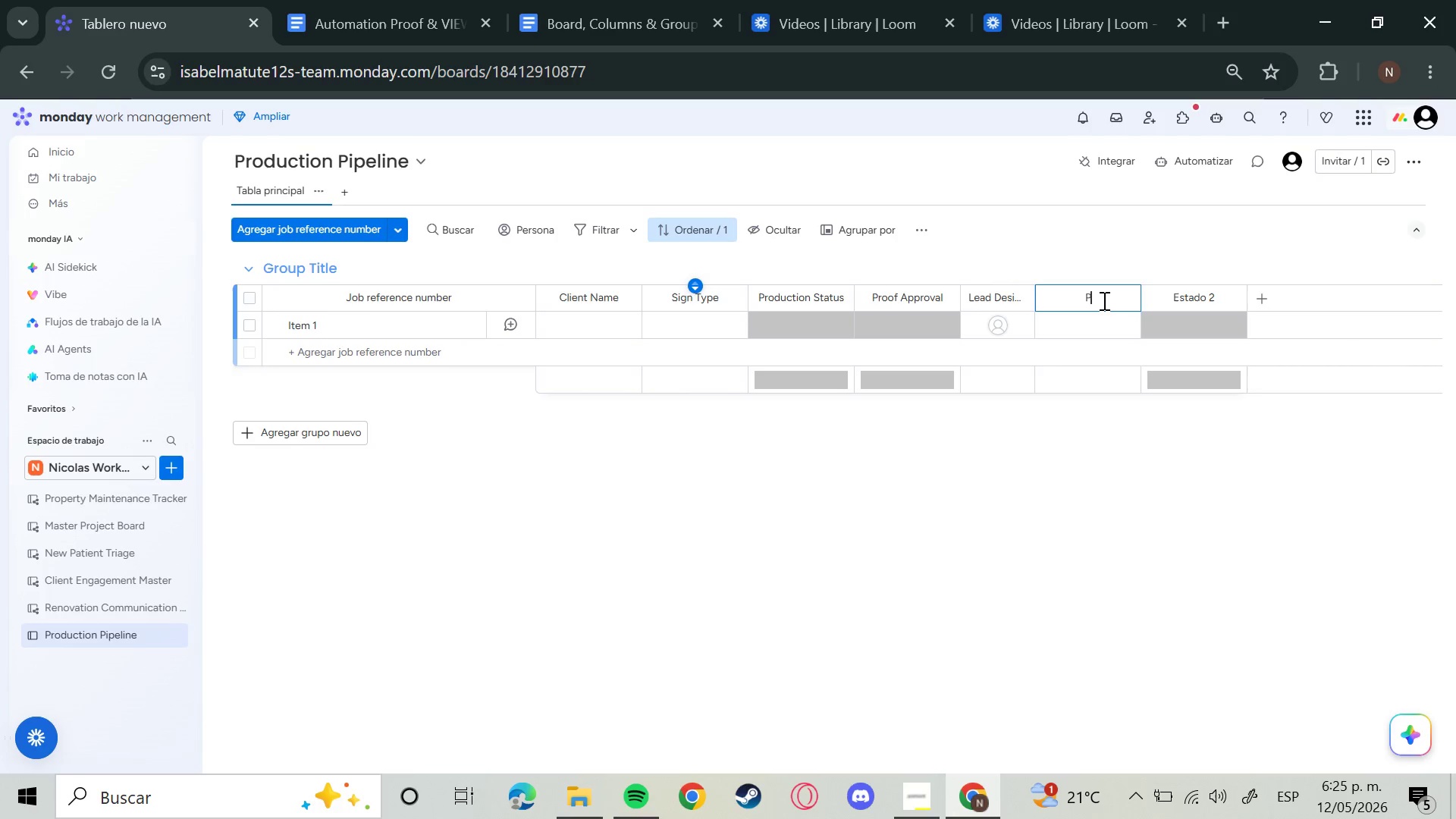 
type(Productu)
 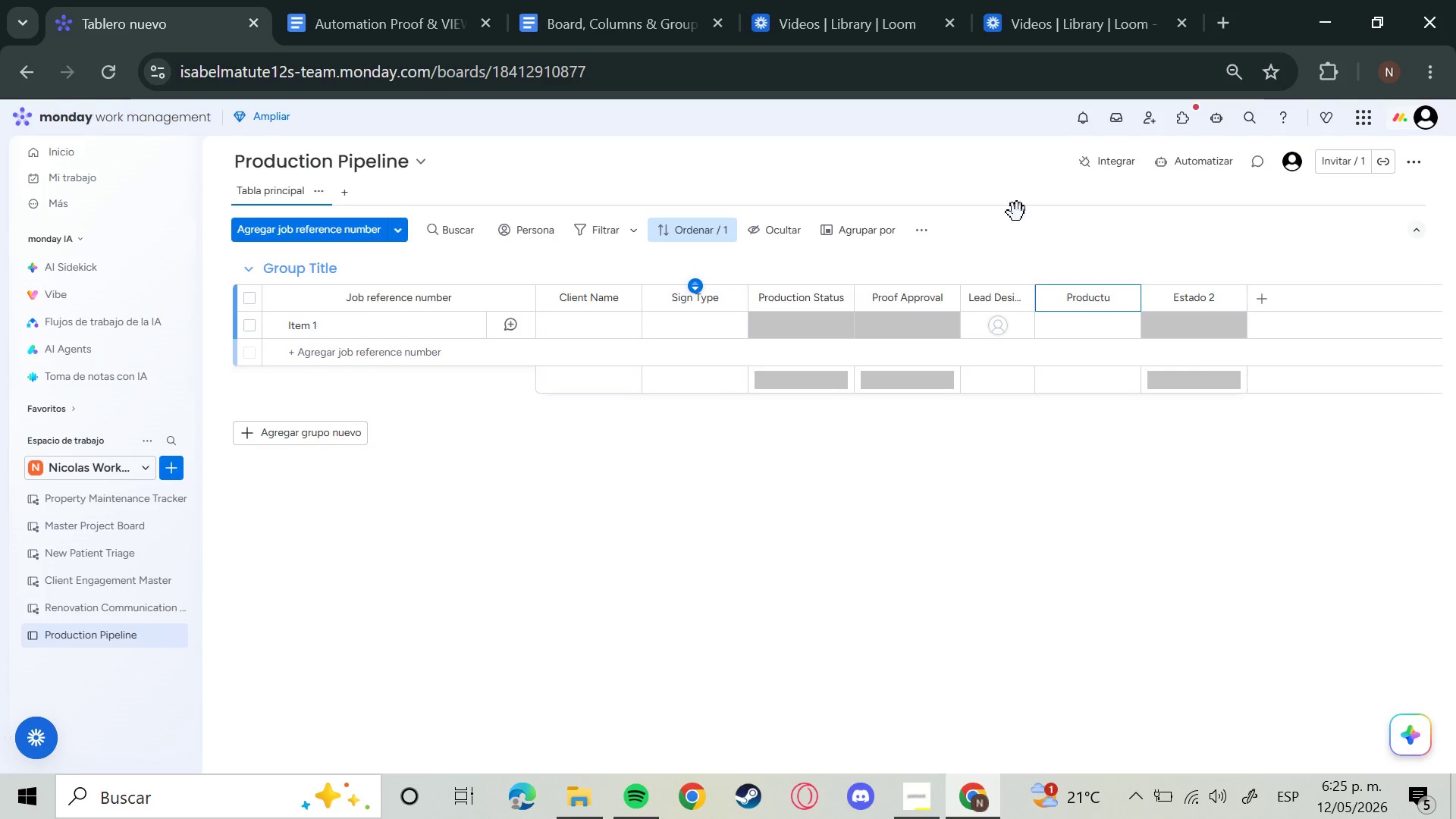 
key(Backspace)
type(ion Deadline)
 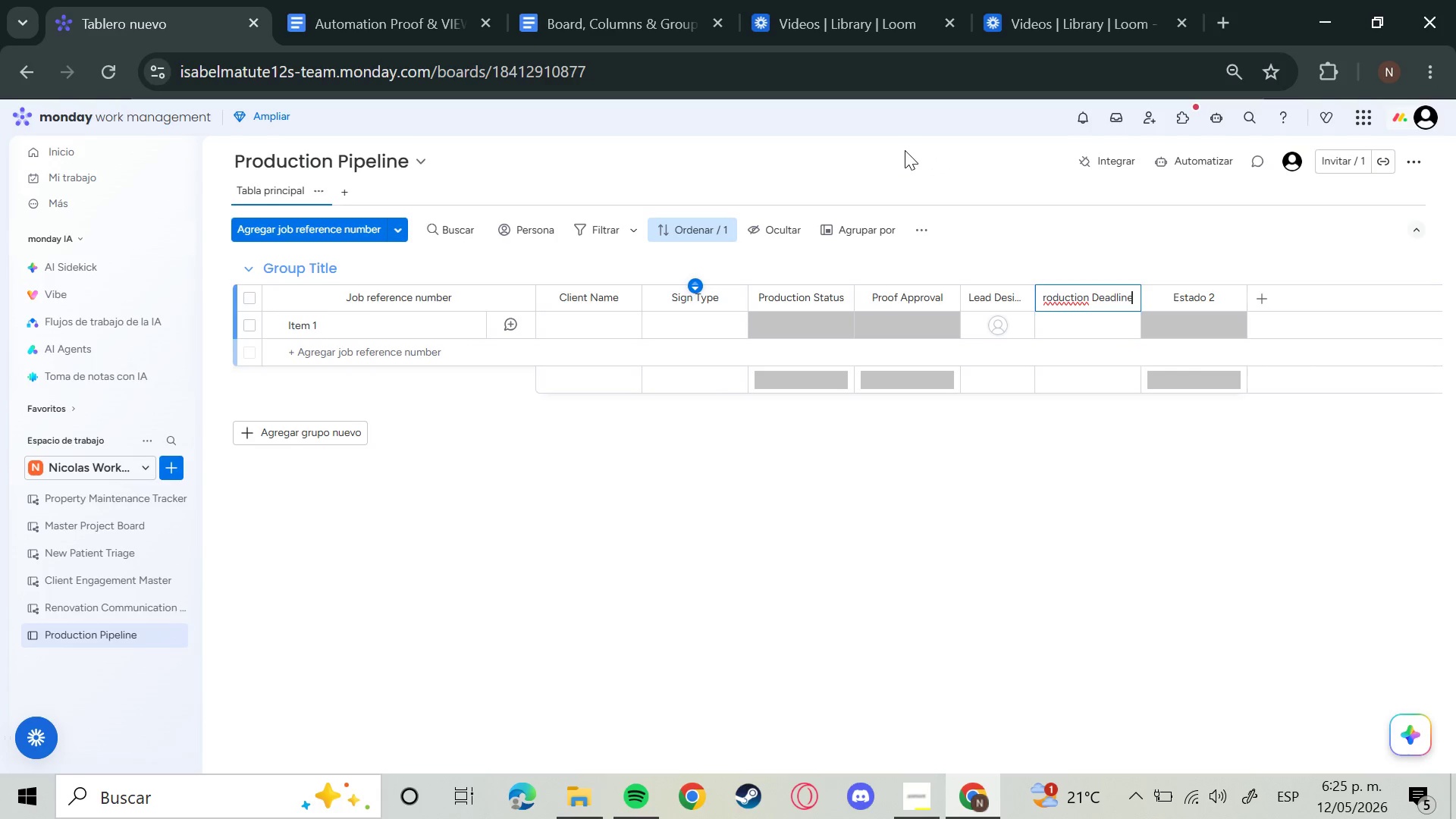 
key(Enter)
 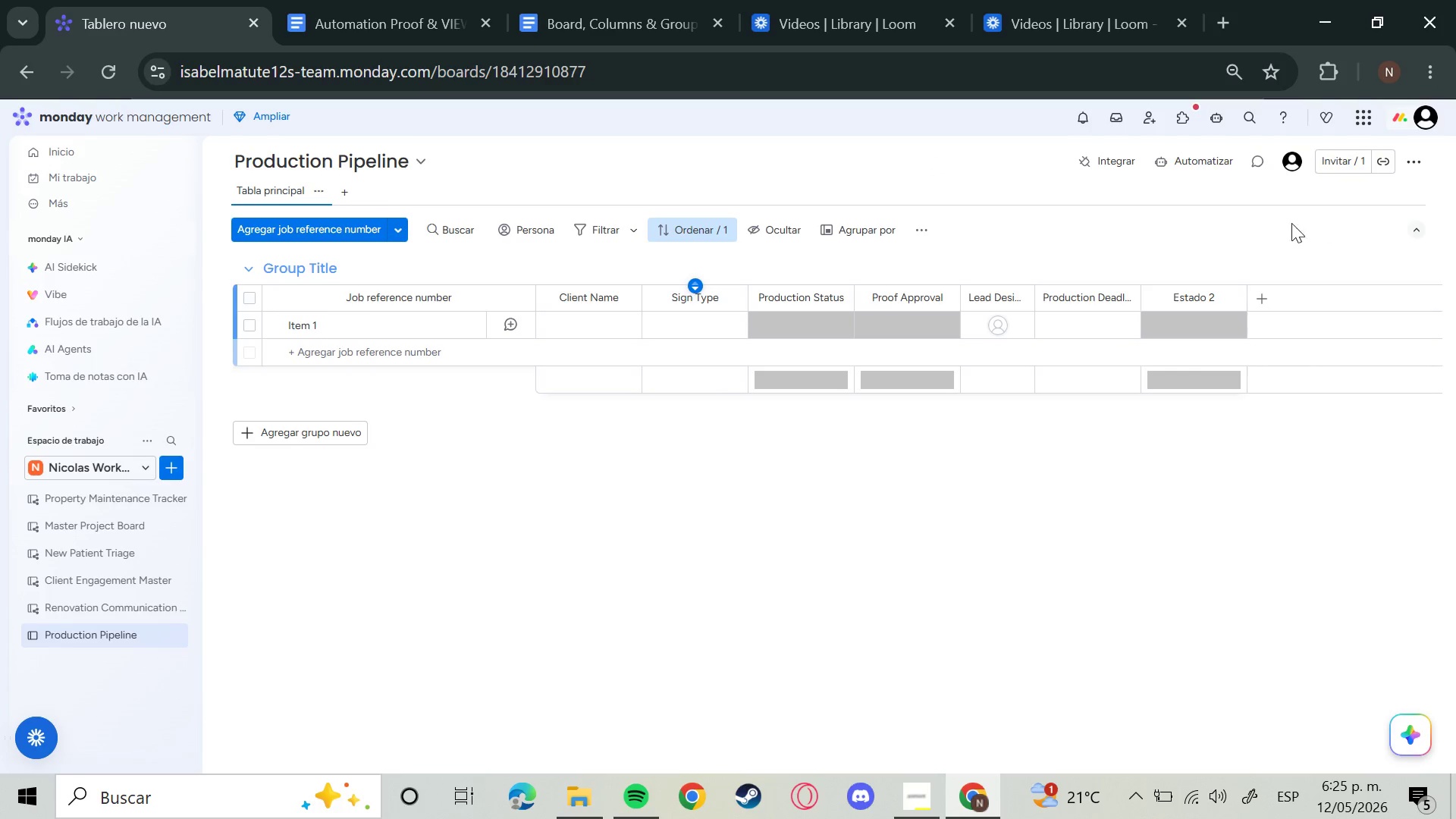 
mouse_move([1216, 298])
 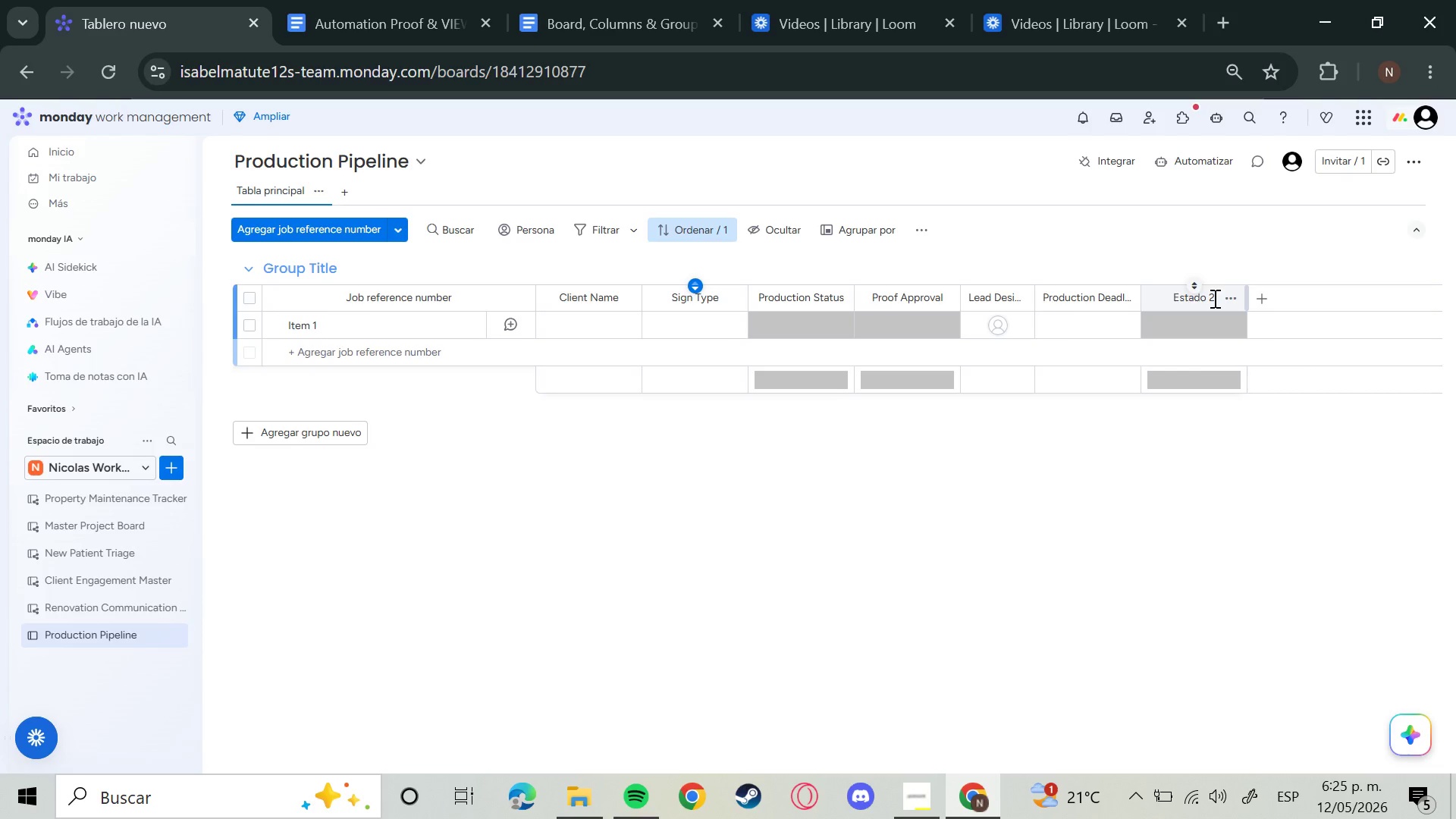 
left_click([1213, 298])
 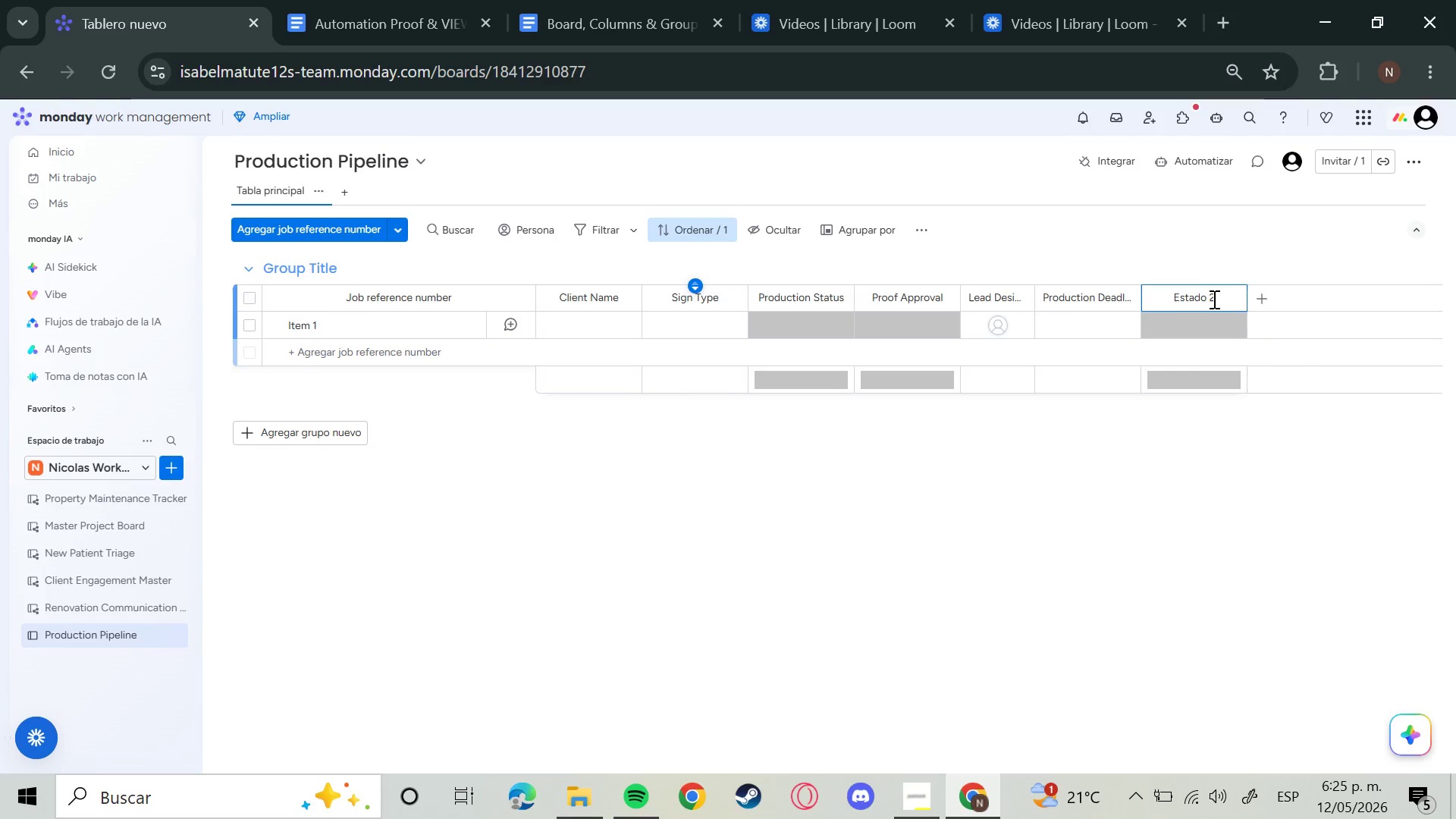 
key(Backspace)
key(Backspace)
key(Backspace)
key(Backspace)
key(Backspace)
key(Backspace)
key(Backspace)
key(Backspace)
key(Backspace)
key(Backspace)
key(Backspace)
type(Priority)
 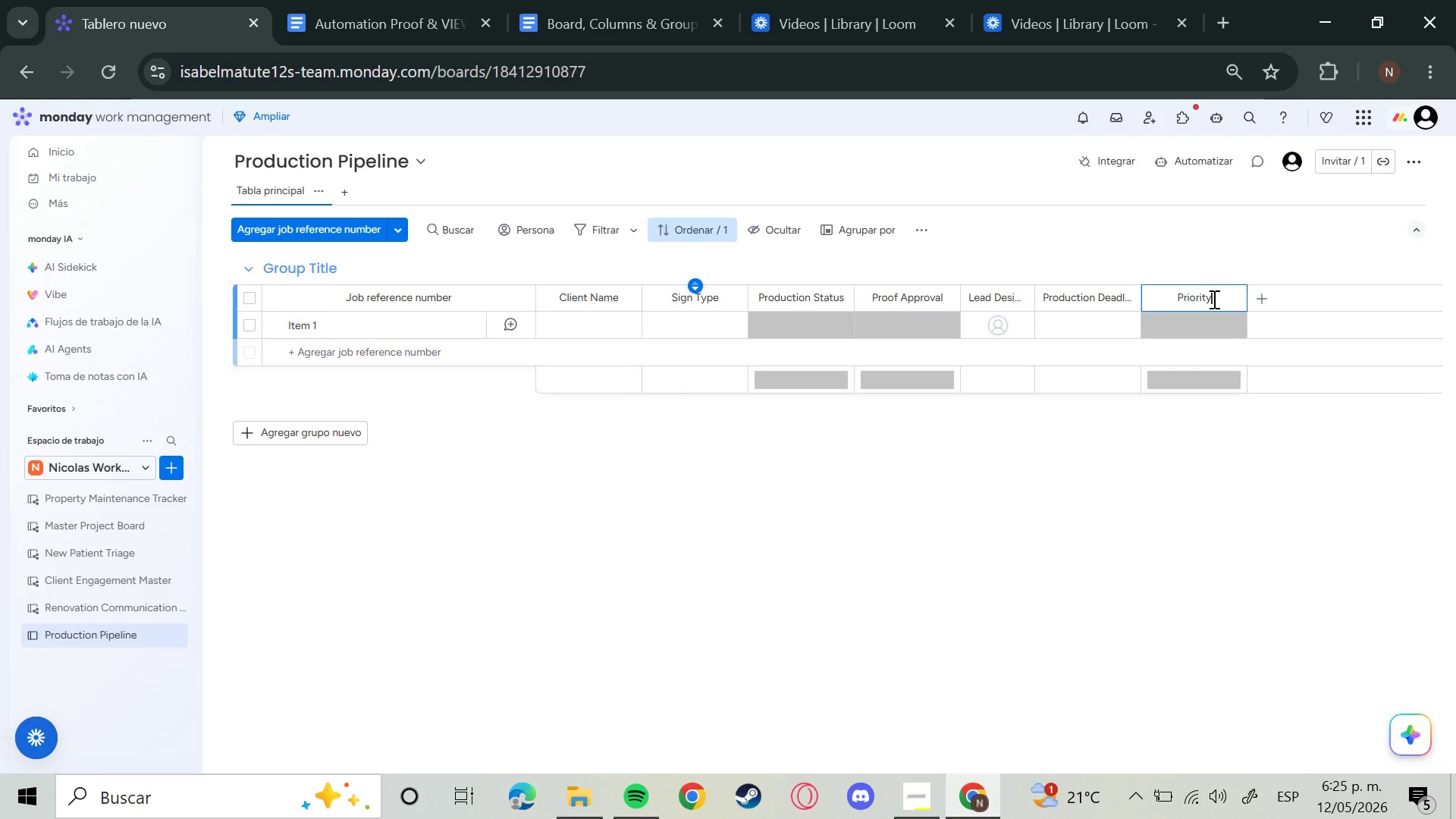 
key(Enter)
 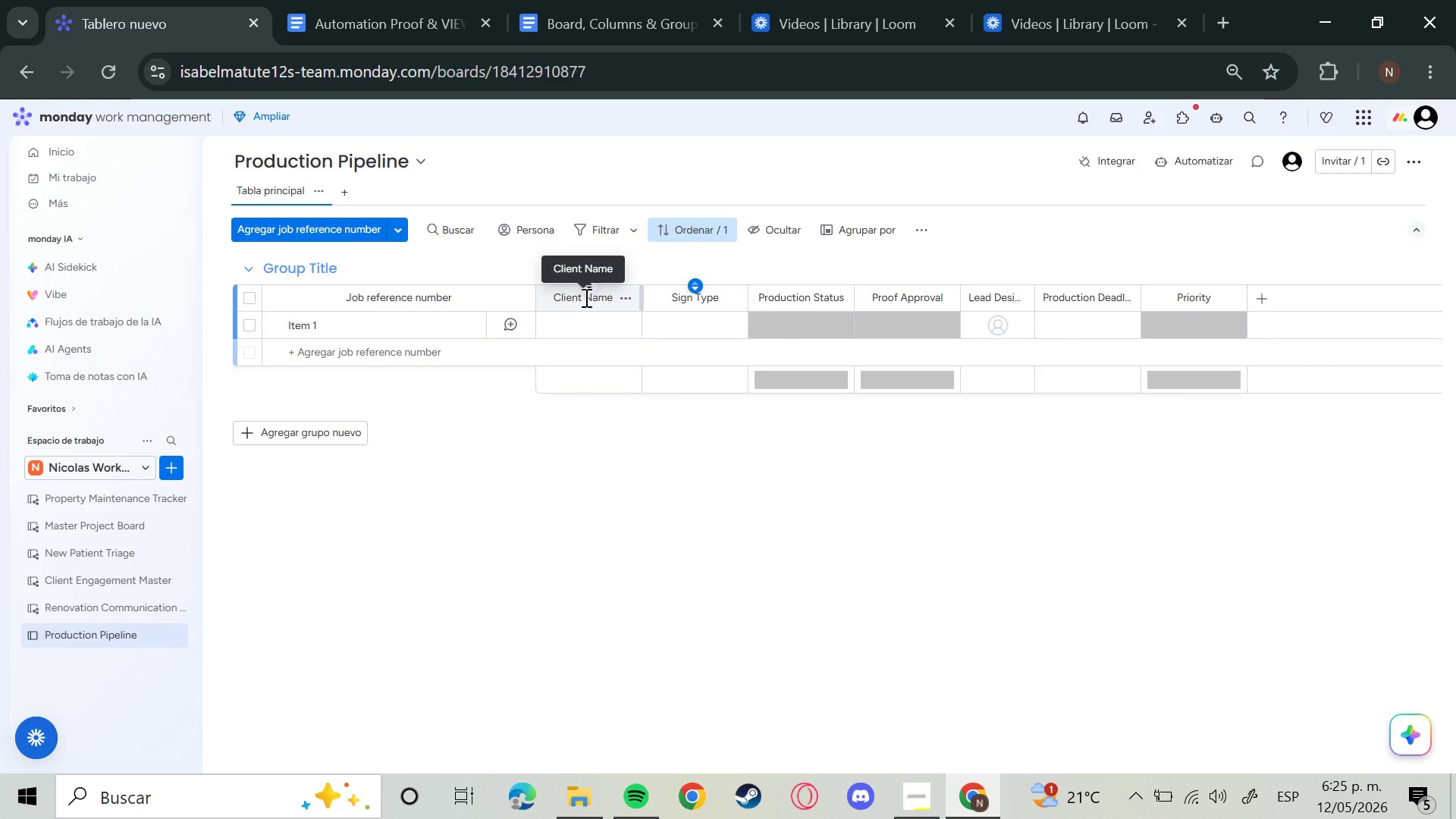 
wait(9.91)
 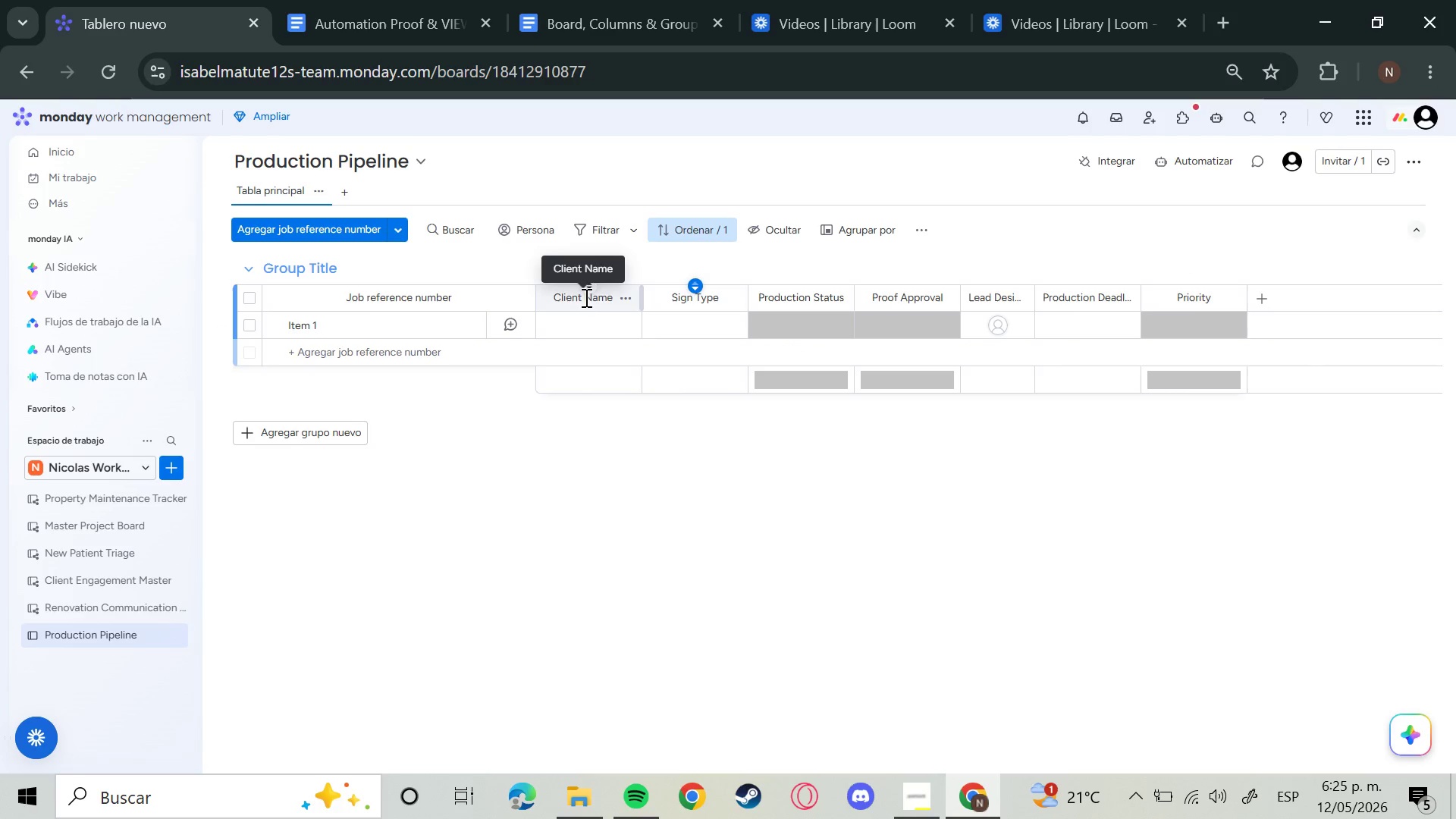 
type(Vehicle Wrap)
 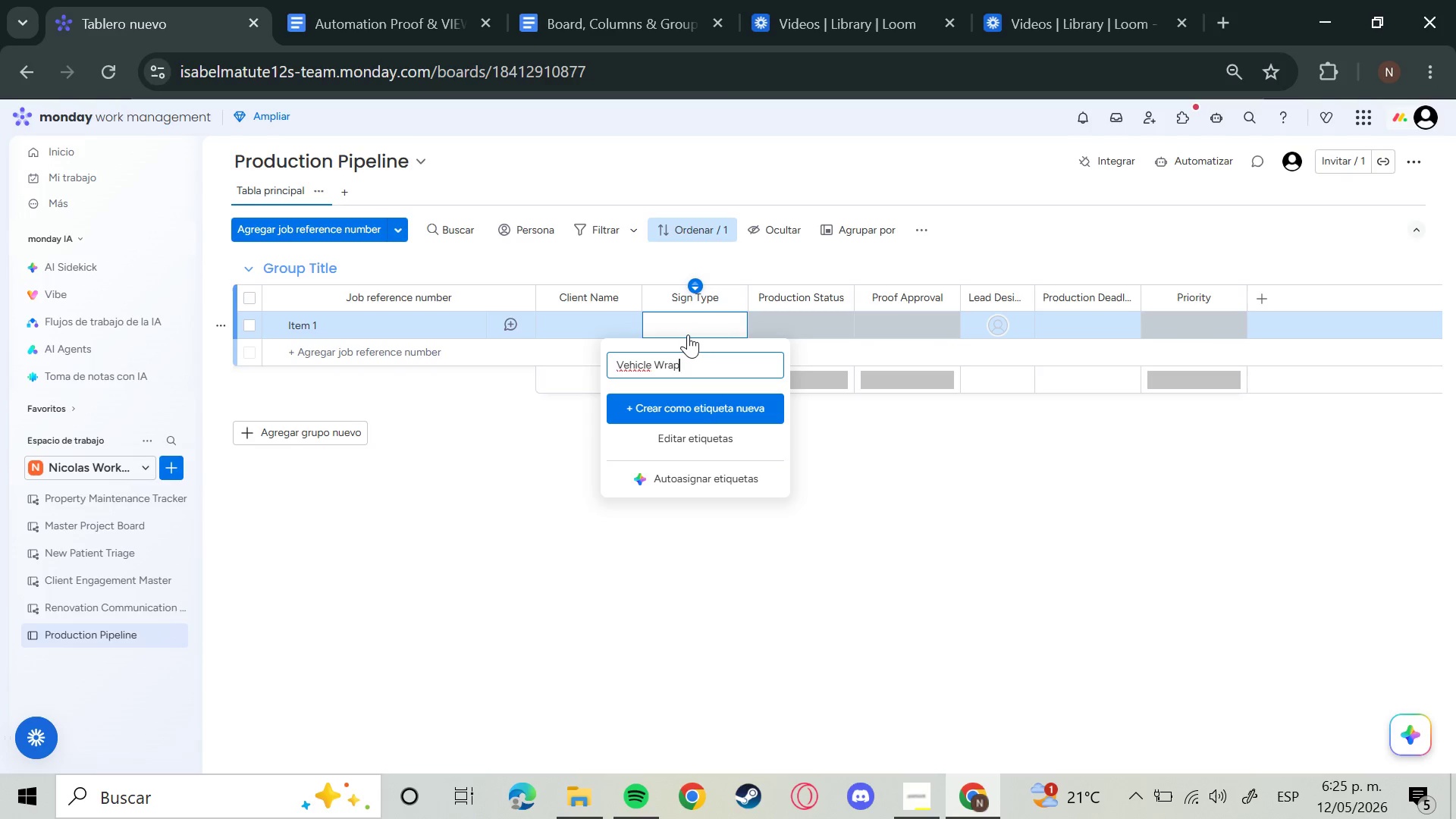 
key(Enter)
 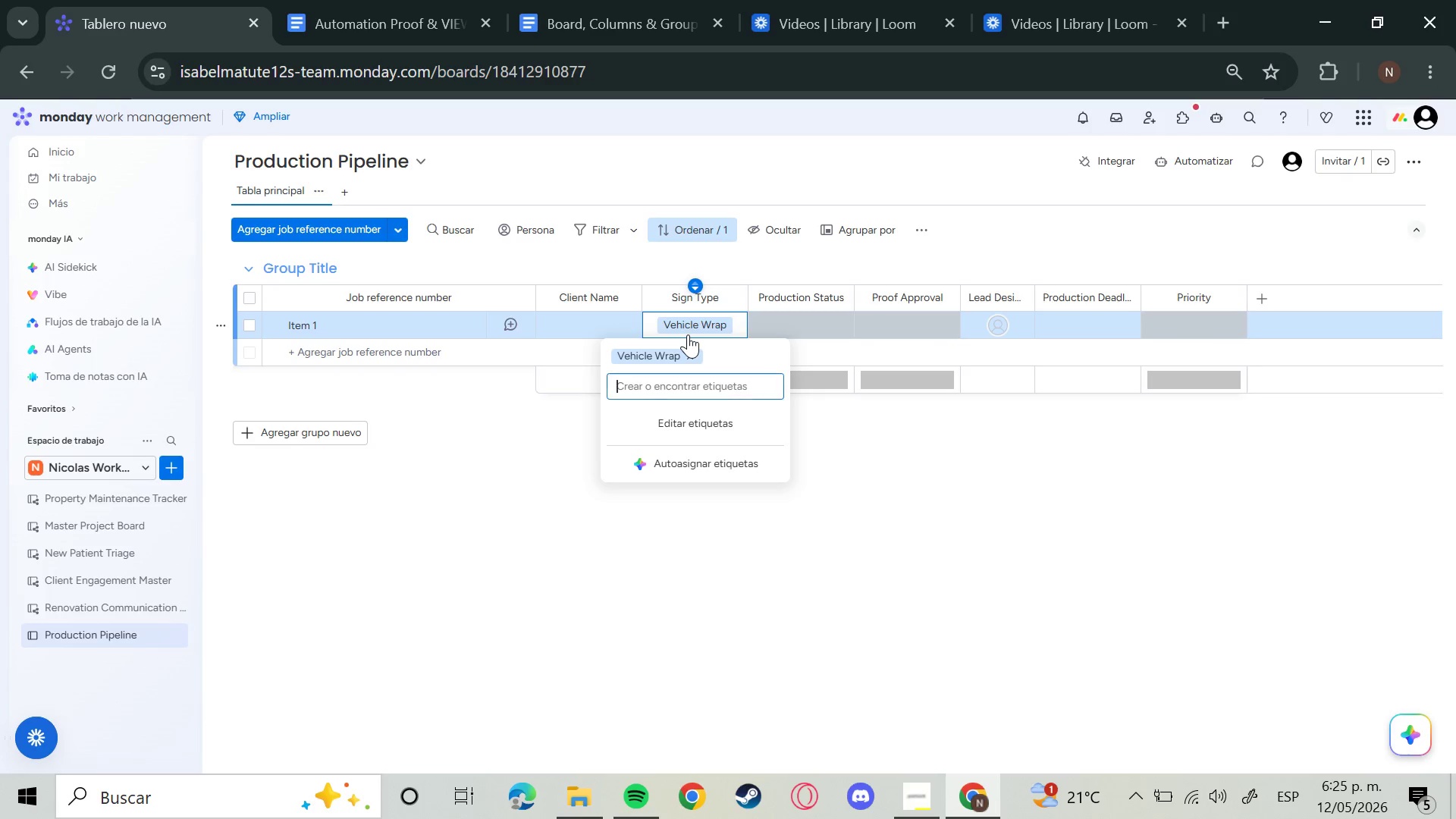 
type(Strore)
key(Backspace)
key(Backspace)
key(Backspace)
key(Backspace)
type(orefront)
 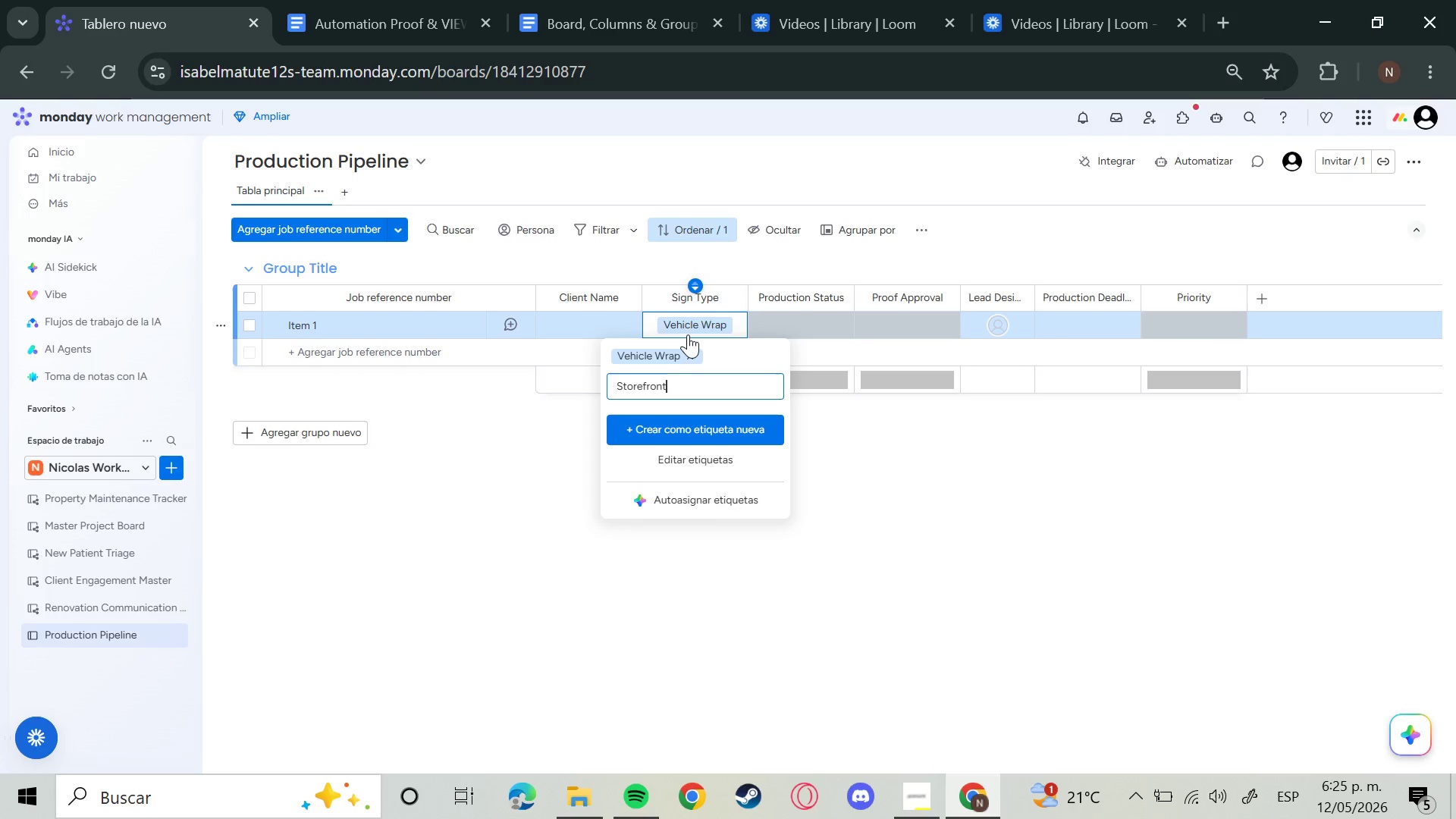 
key(Enter)
 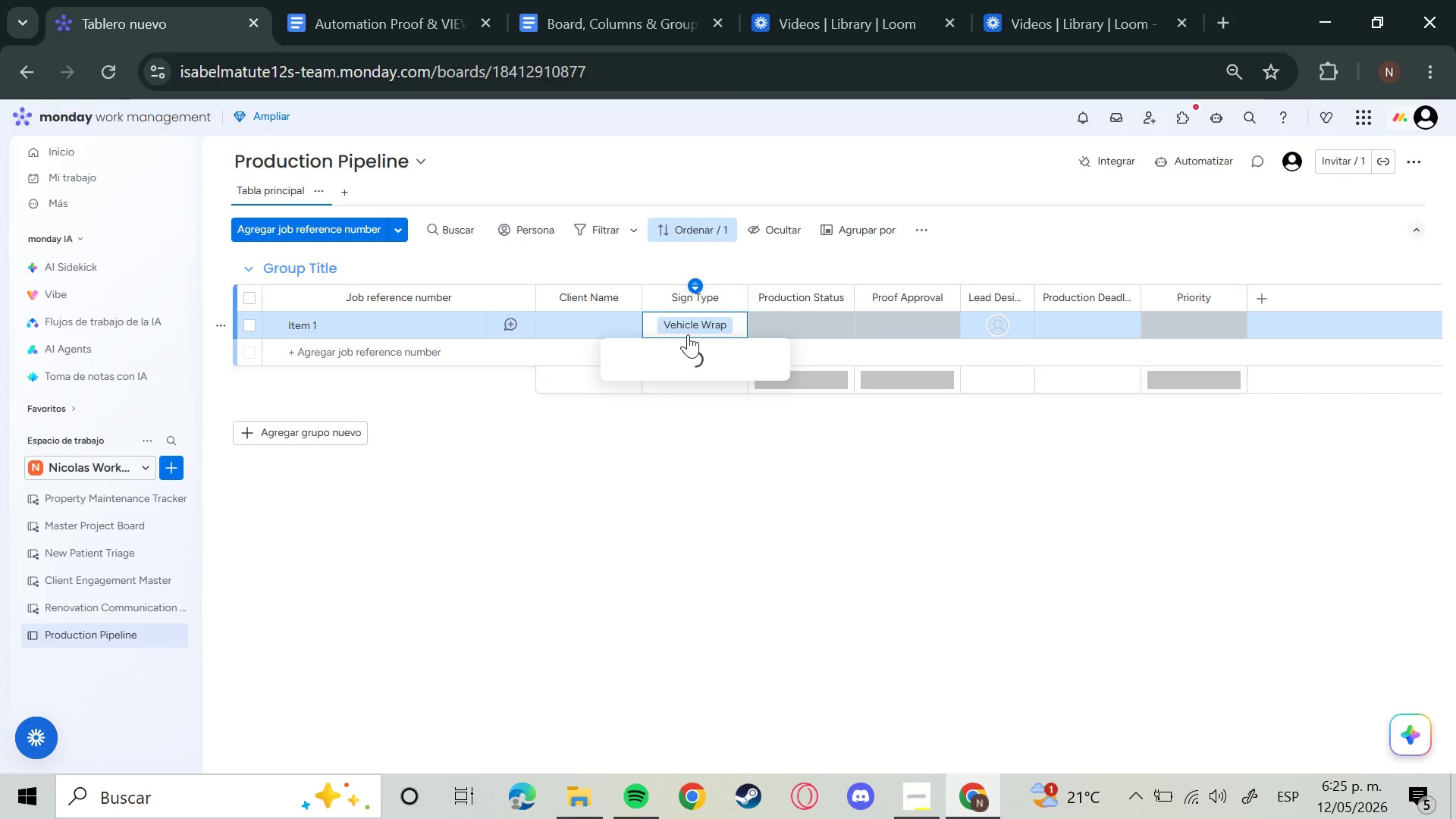 
type(BBanner)
 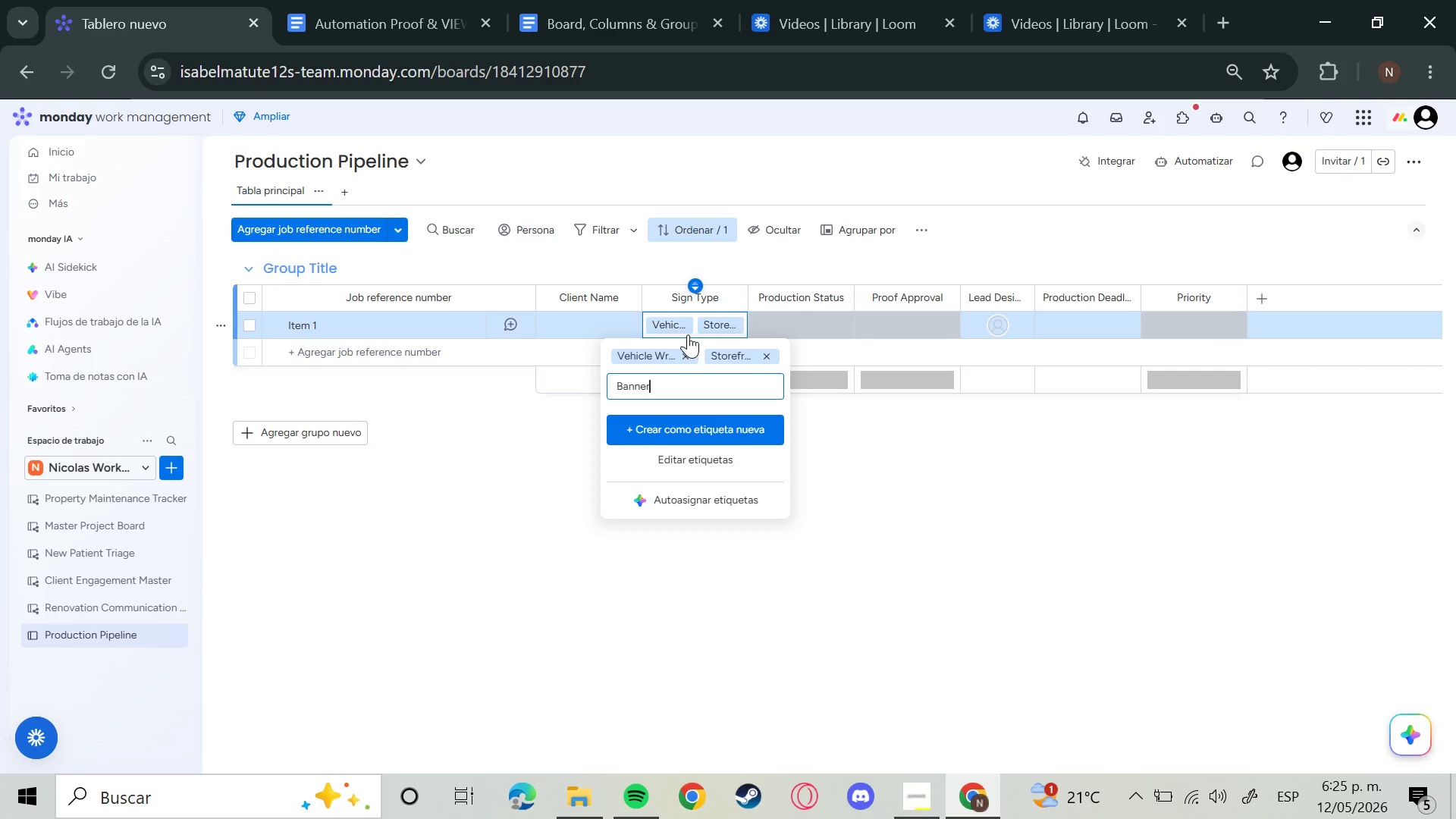 
key(Enter)
 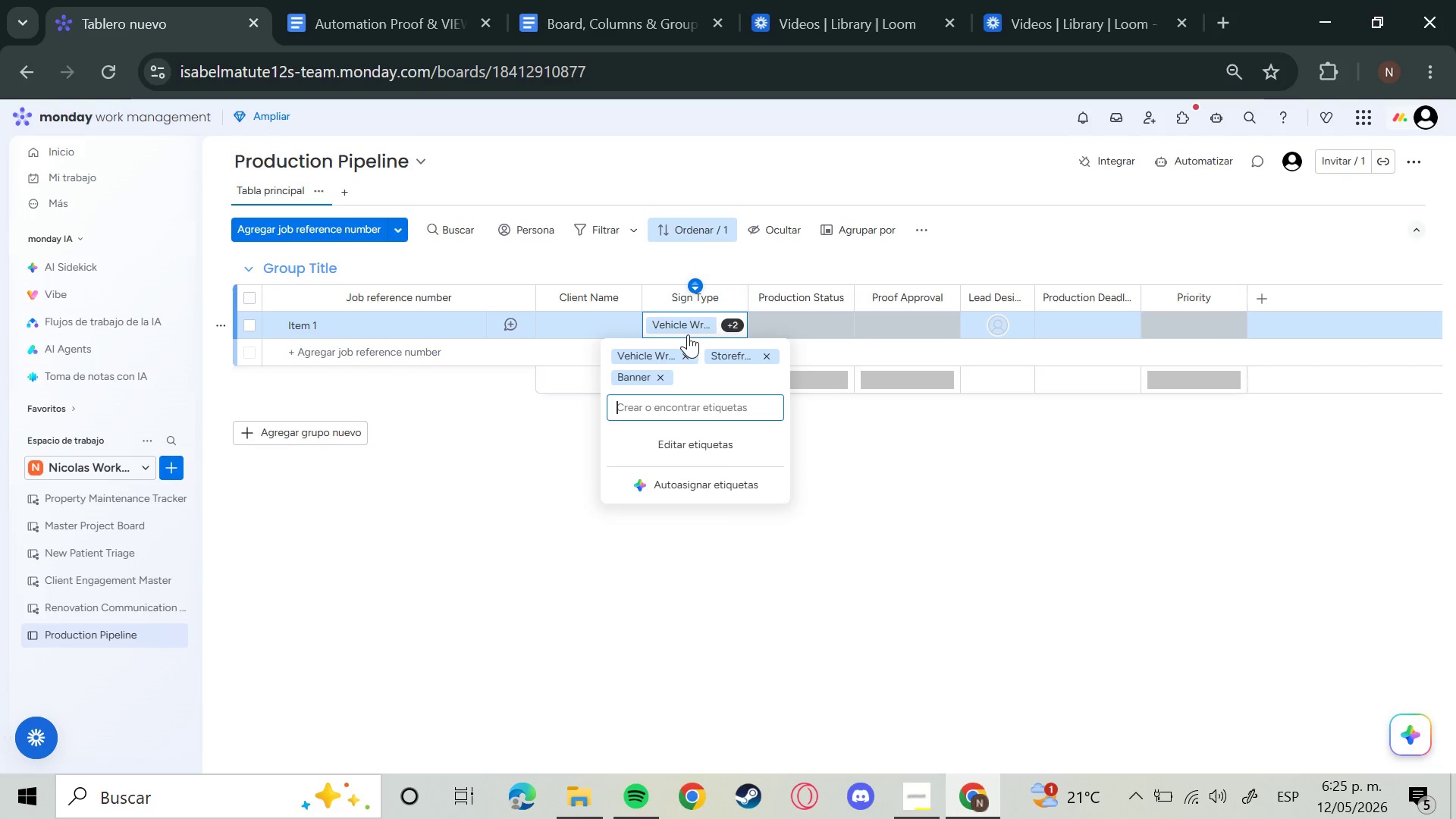 
type(Wayfinding)
 